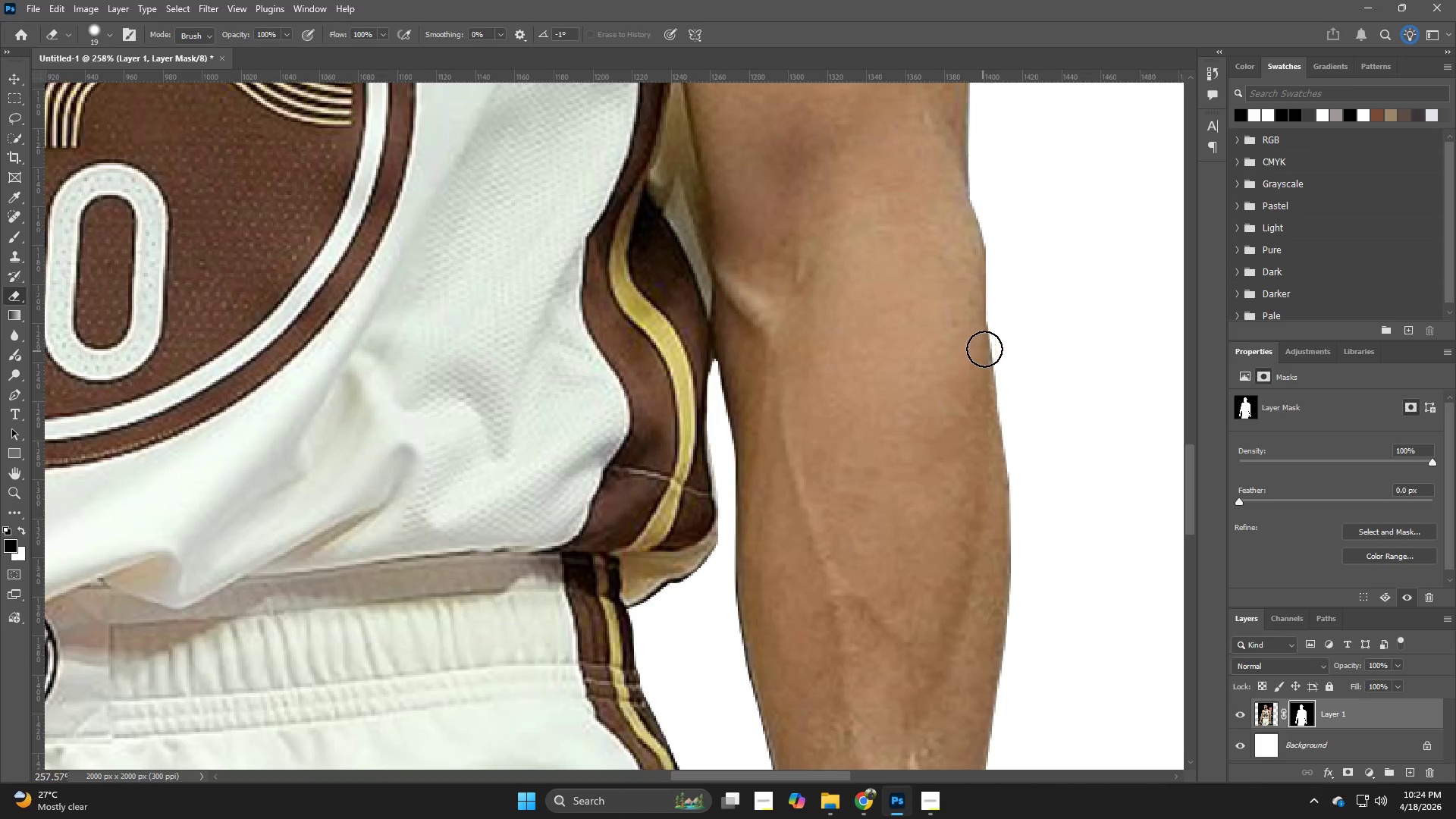 
key(X)
 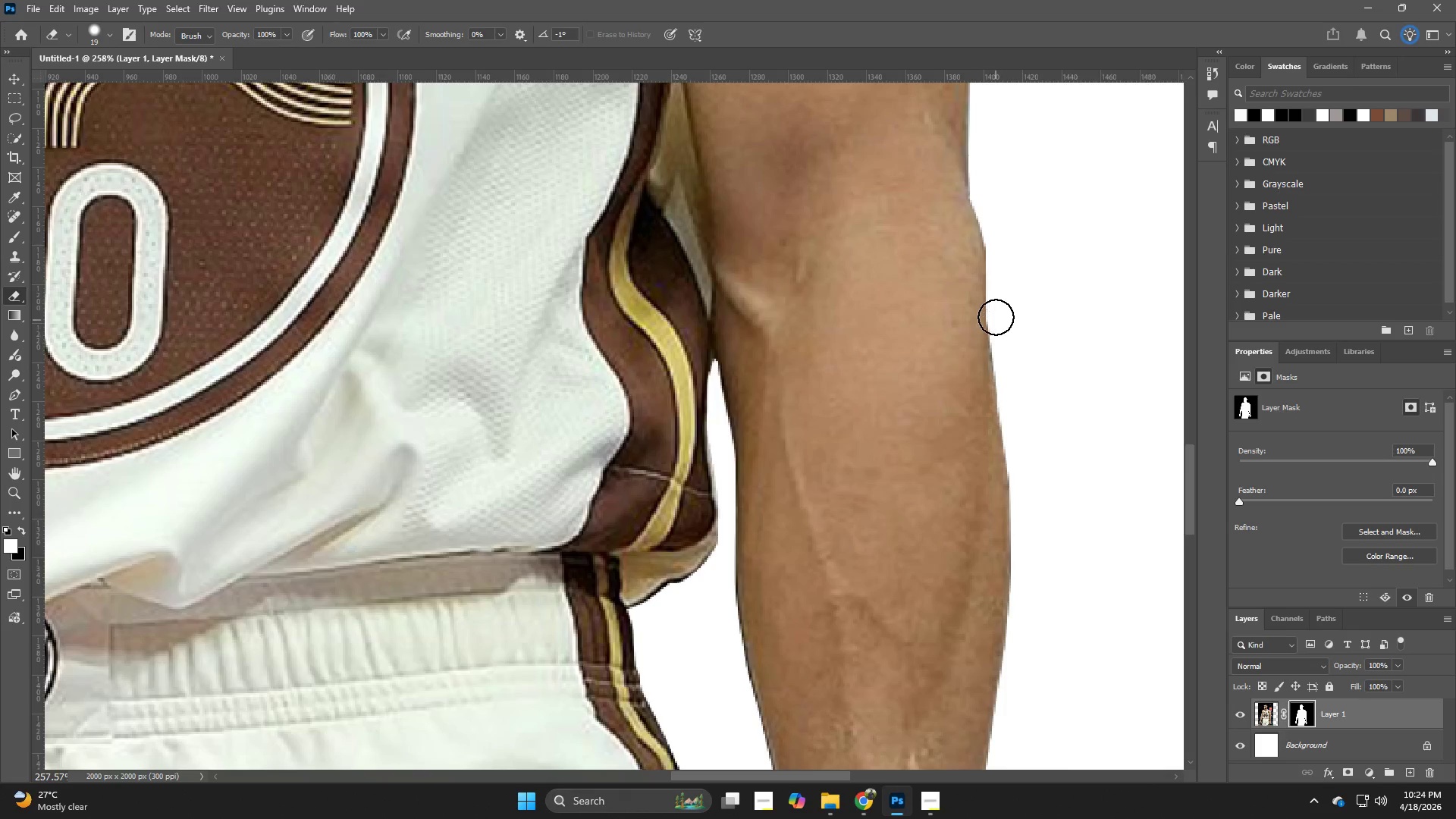 
left_click_drag(start_coordinate=[996, 317], to_coordinate=[985, 437])
 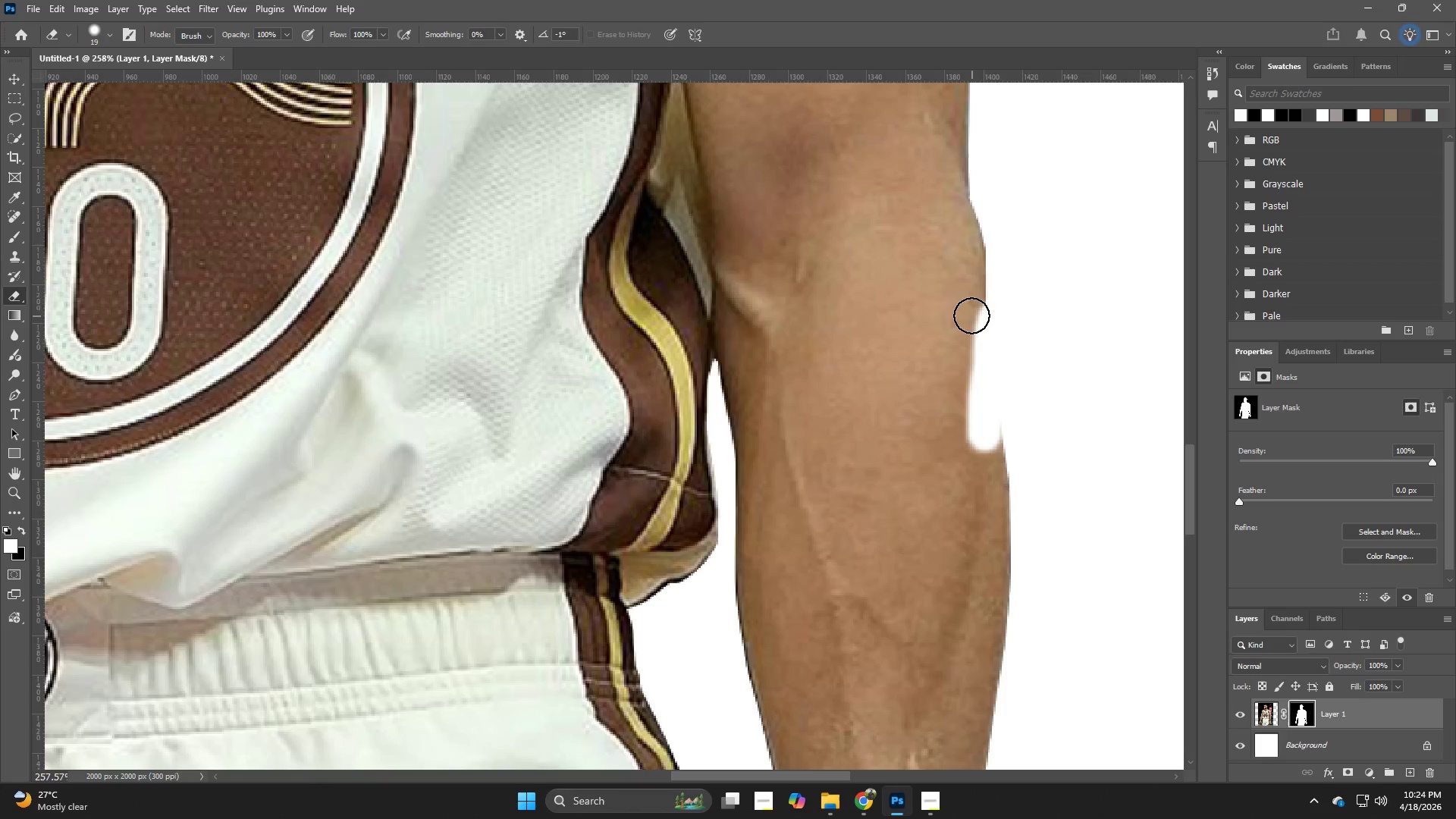 
key(Control+ControlLeft)
 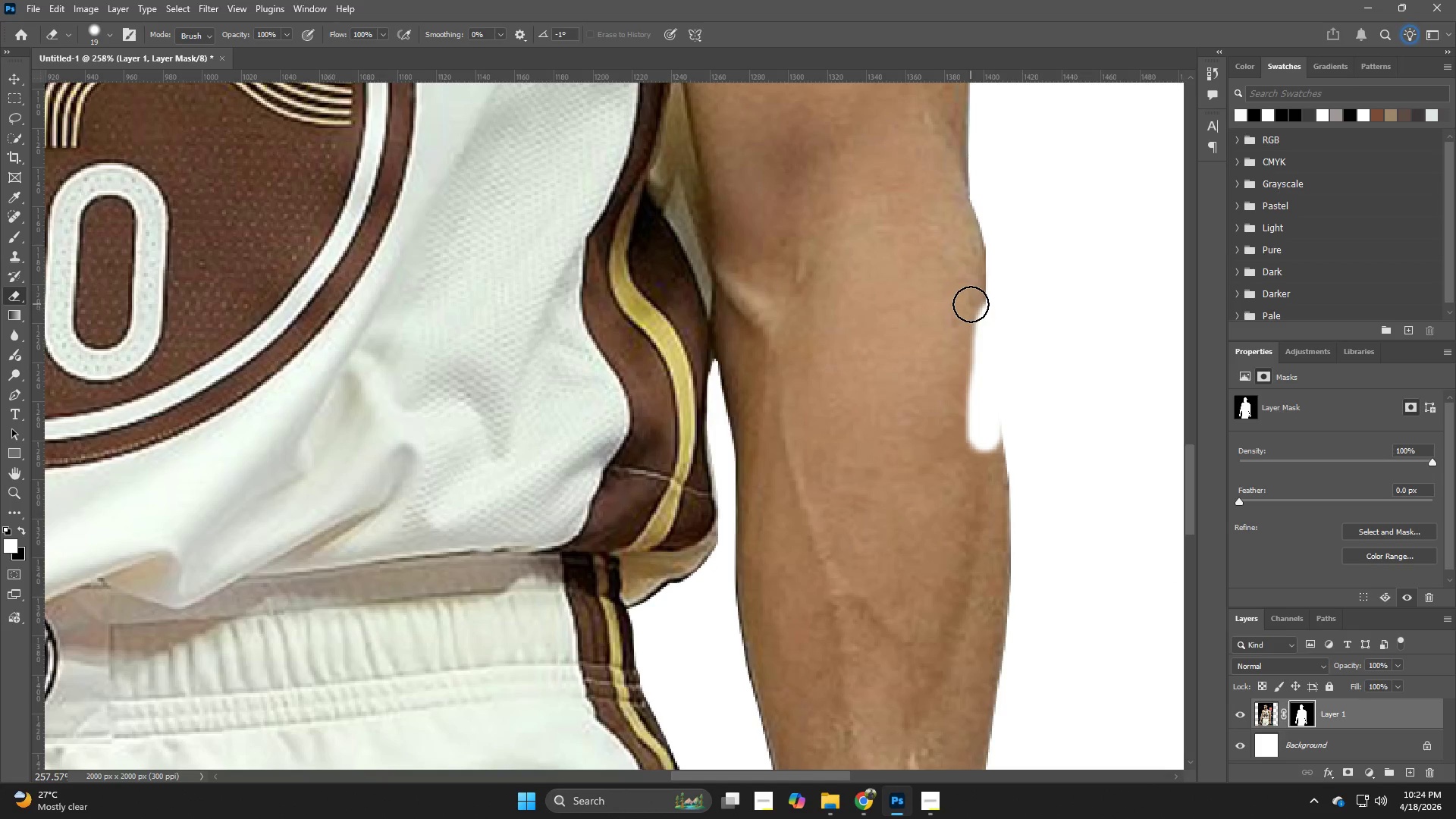 
key(Control+Z)
 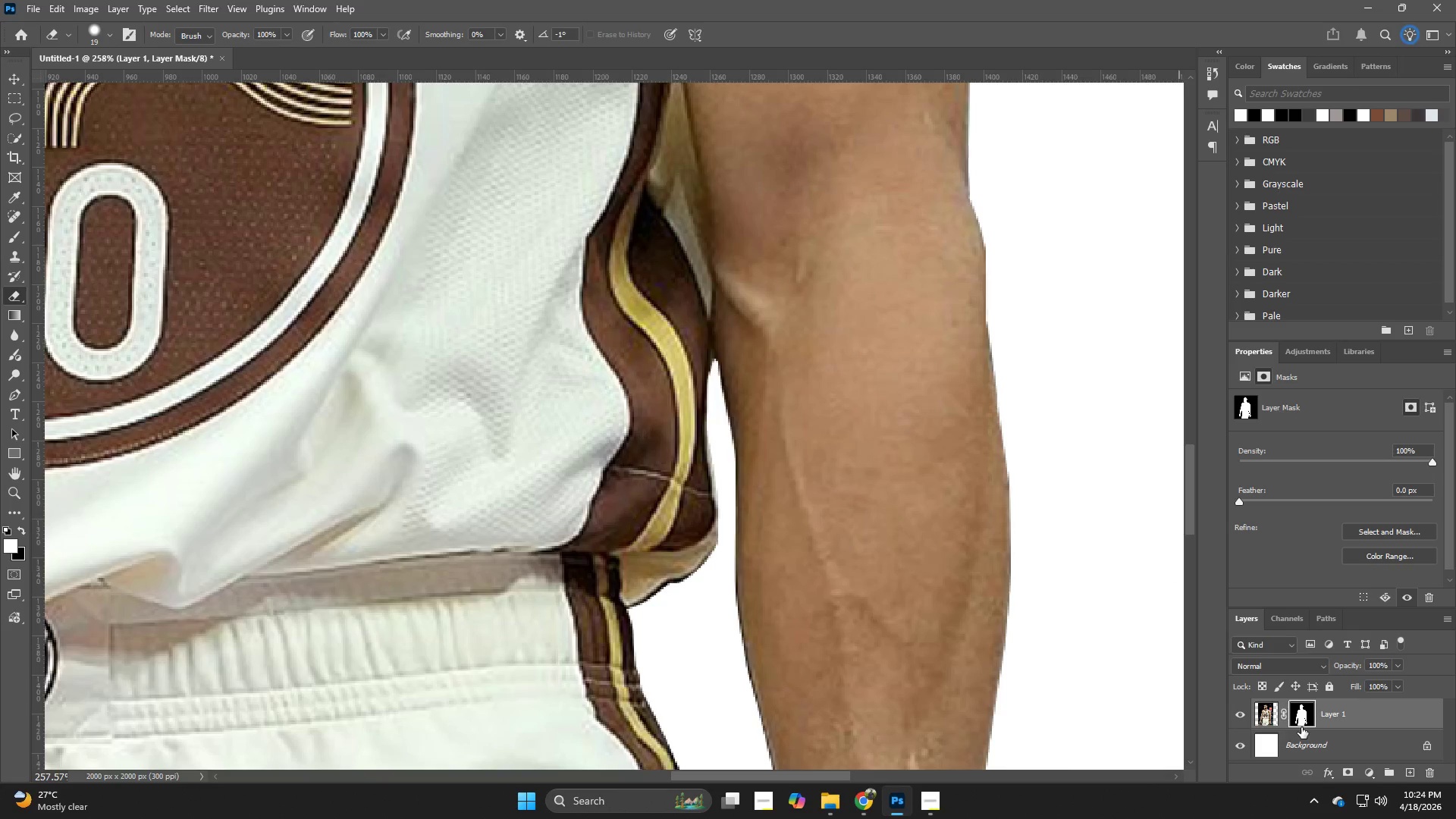 
key(Z)
 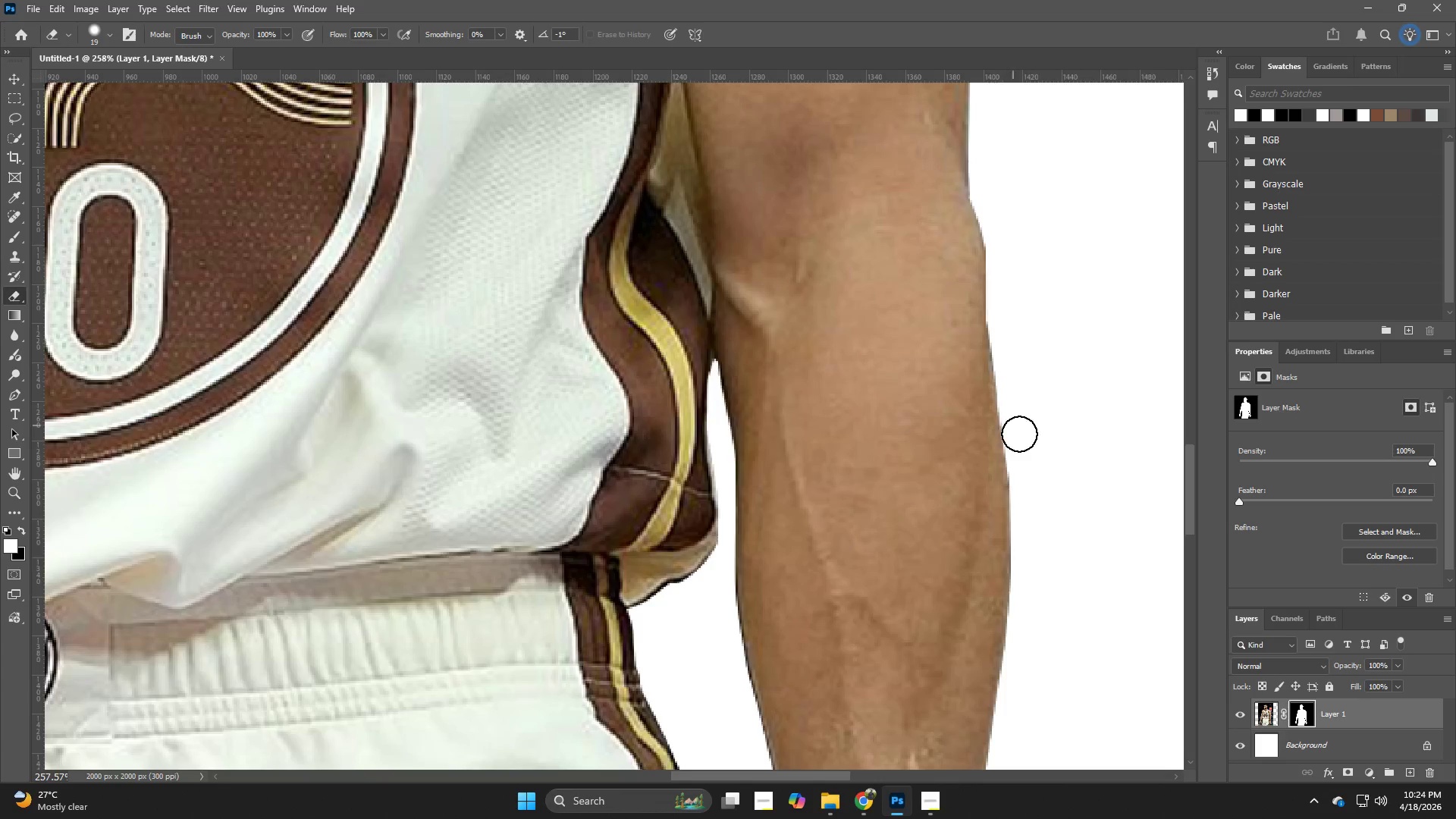 
left_click_drag(start_coordinate=[1018, 434], to_coordinate=[1002, 439])
 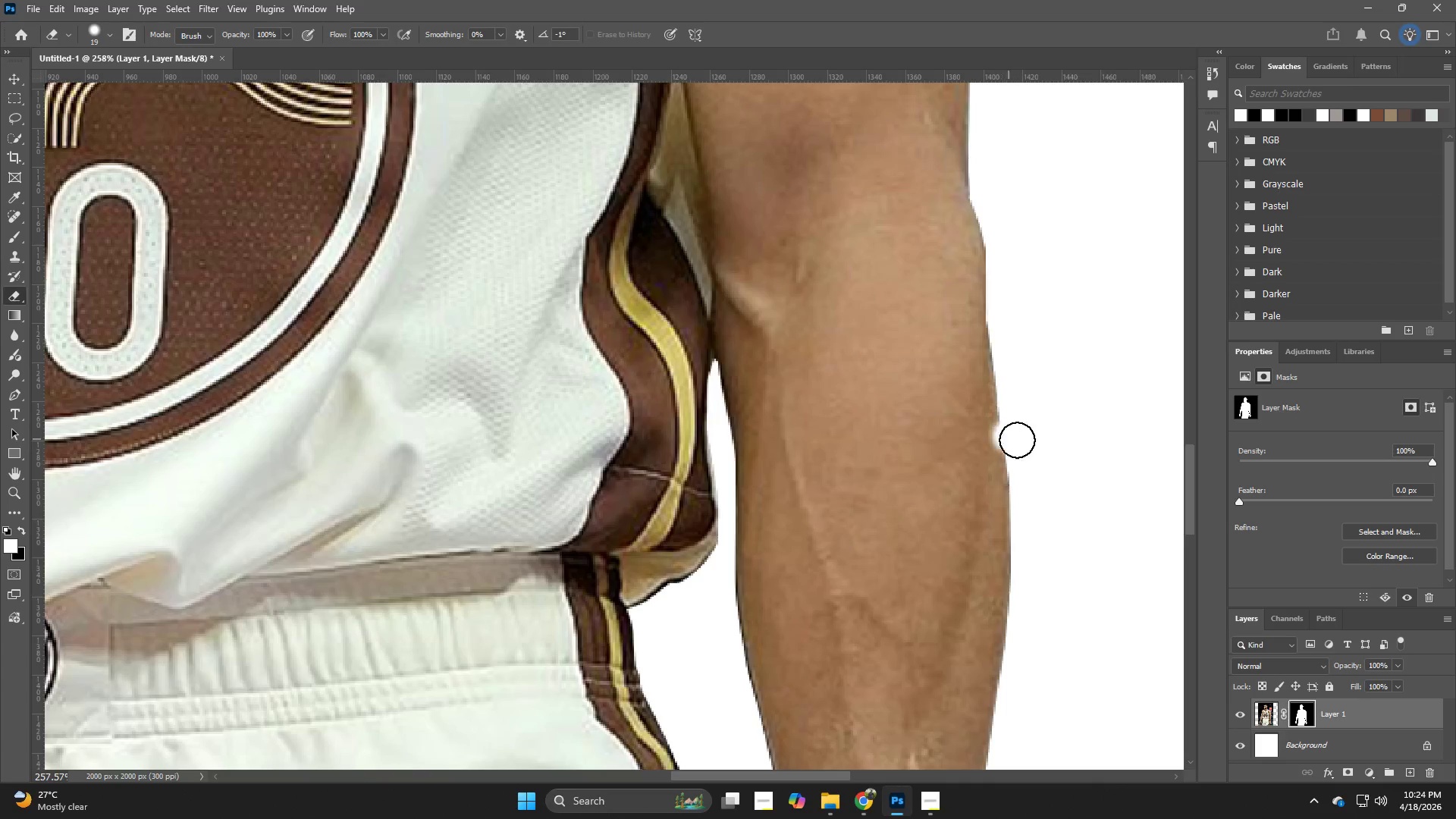 
key(Control+ControlLeft)
 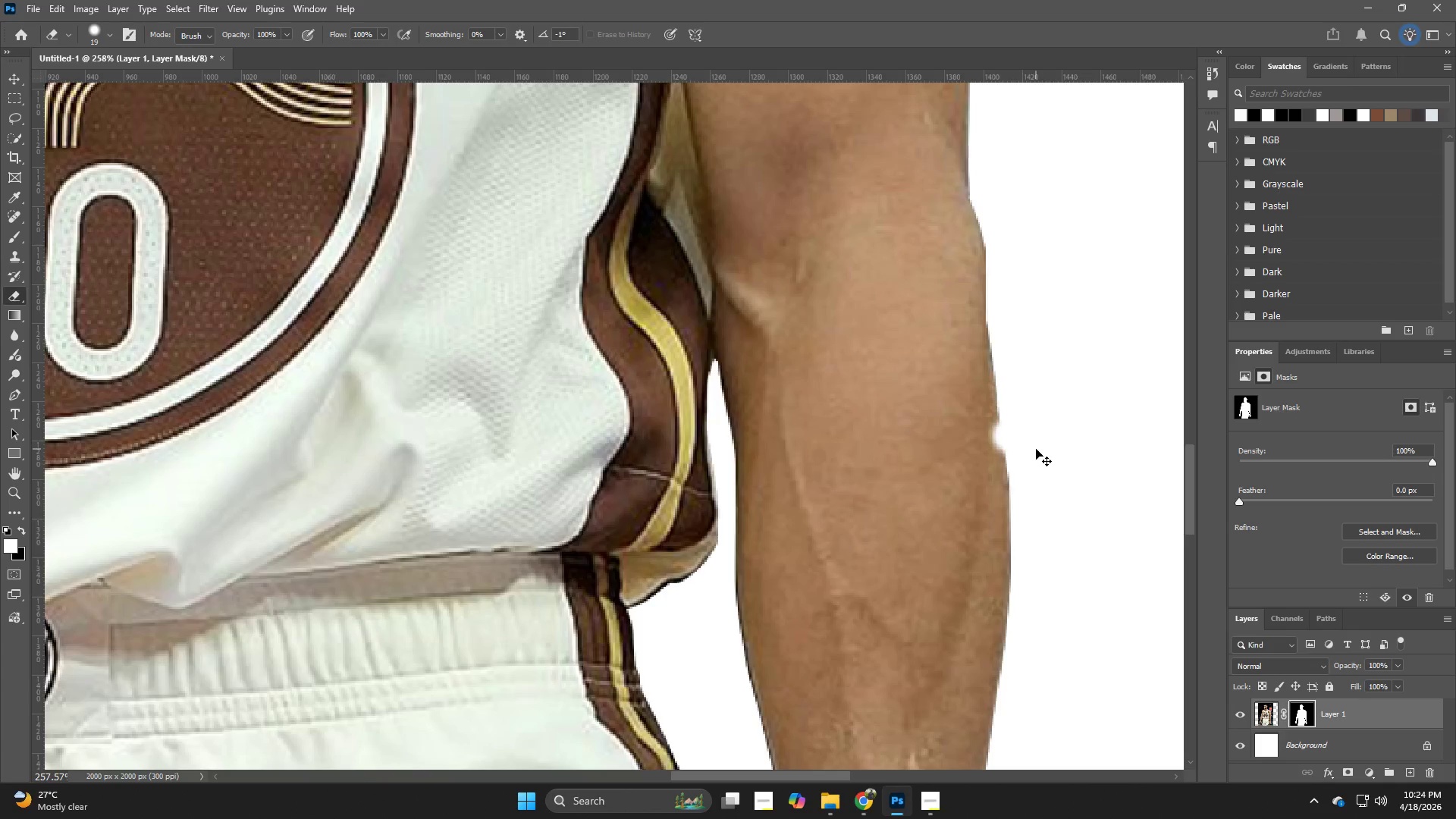 
key(Control+Z)
 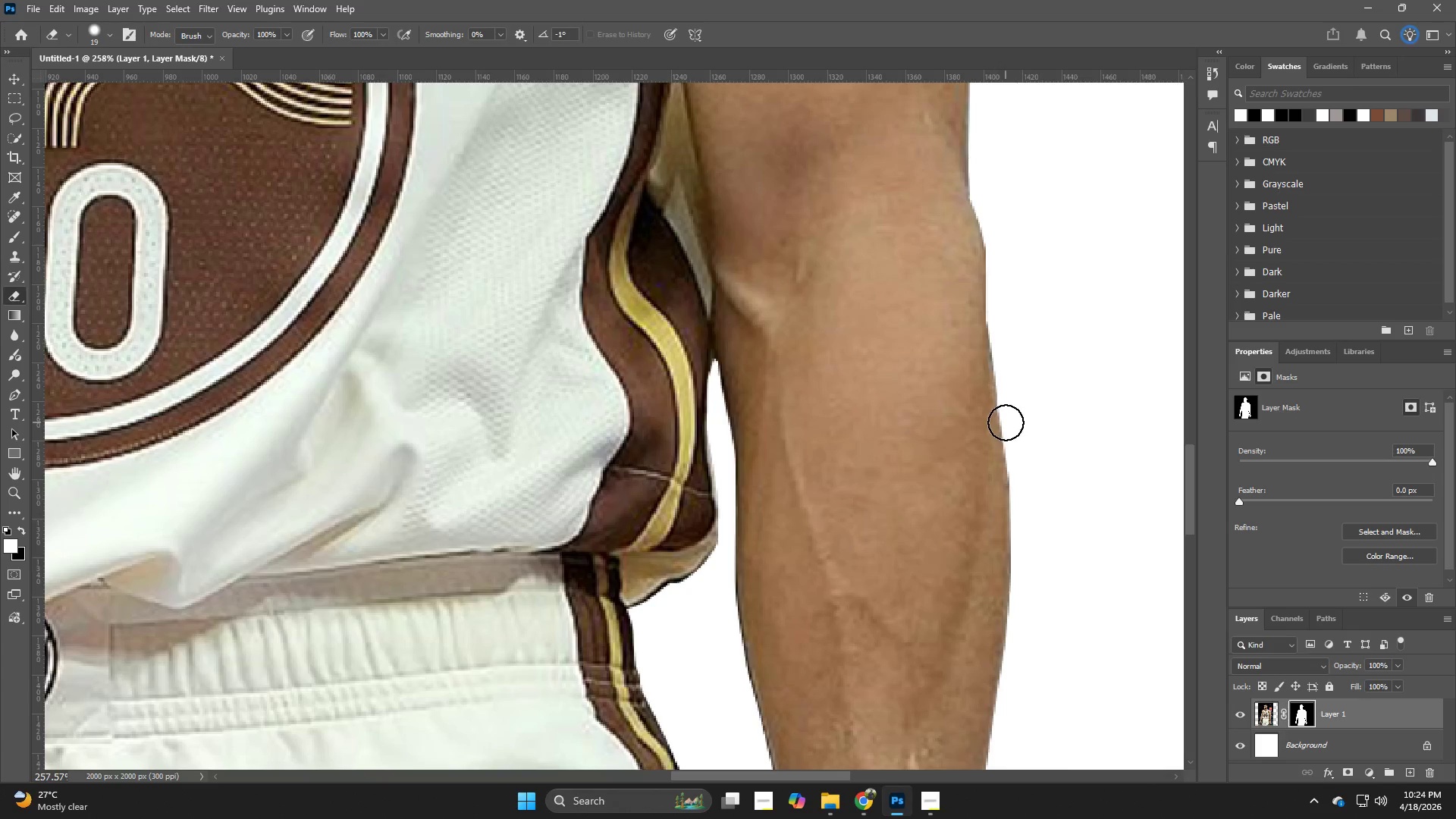 
left_click_drag(start_coordinate=[993, 335], to_coordinate=[972, 480])
 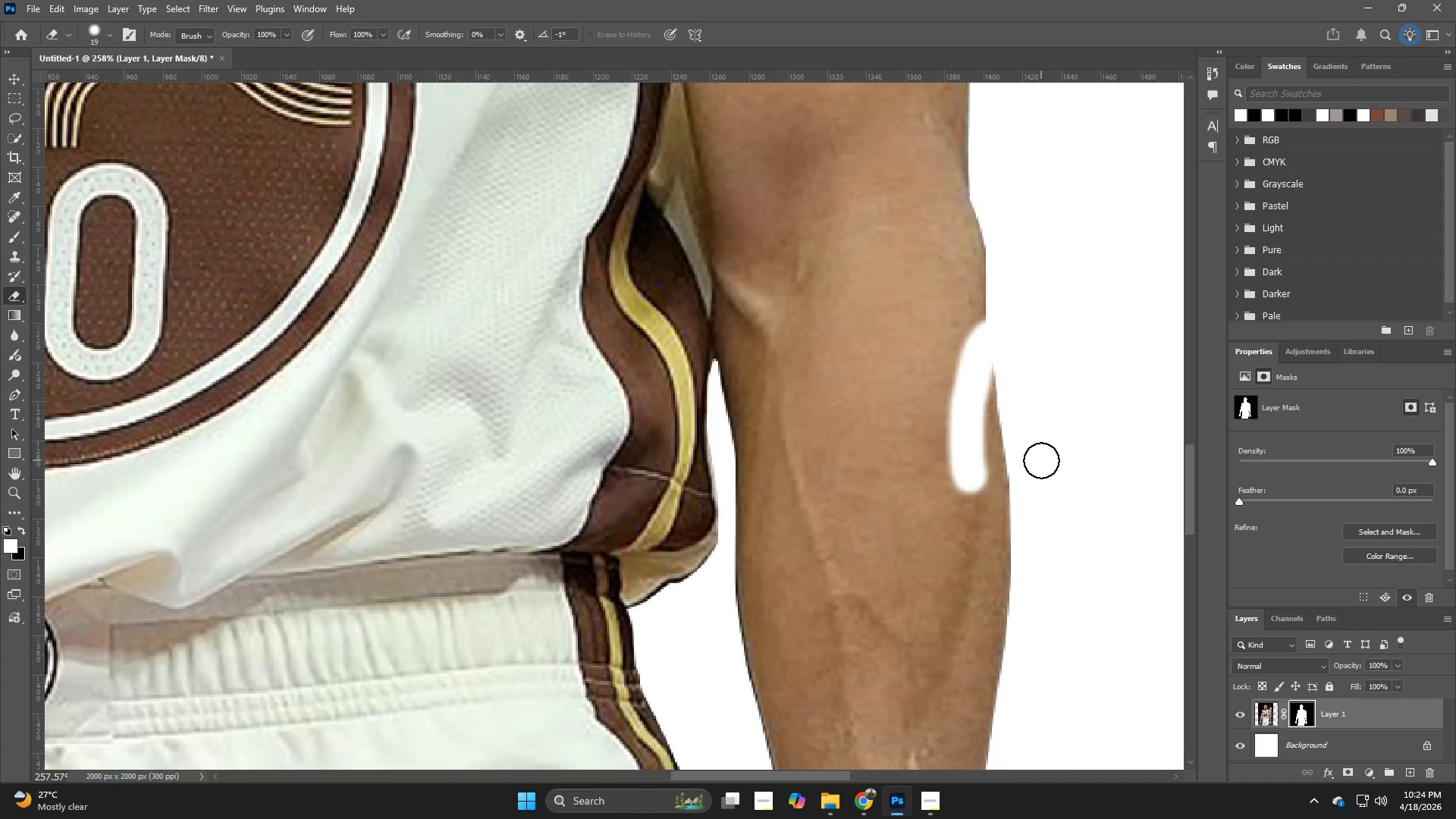 
hold_key(key=Z, duration=0.78)
 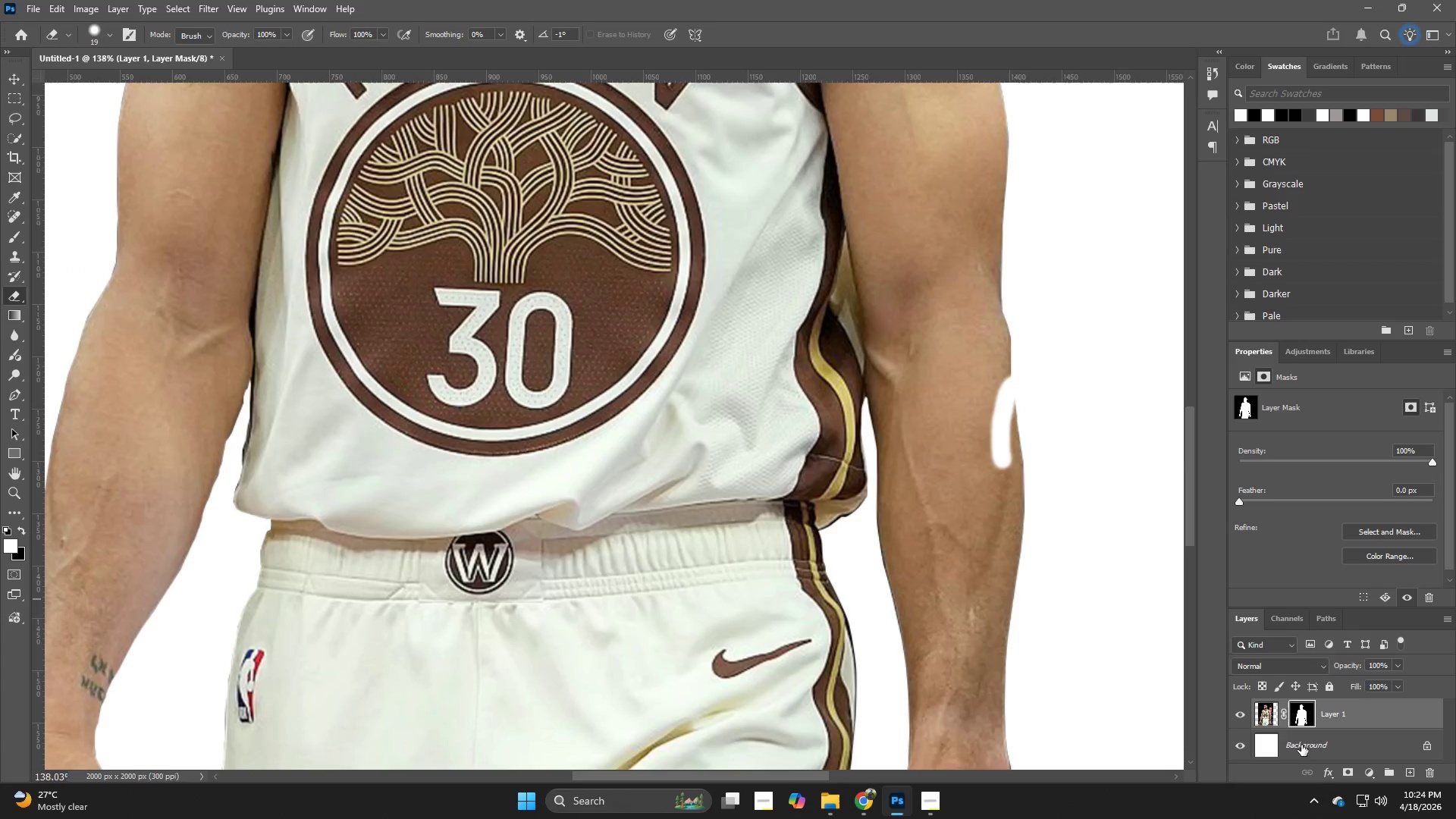 
left_click_drag(start_coordinate=[1040, 440], to_coordinate=[996, 453])
 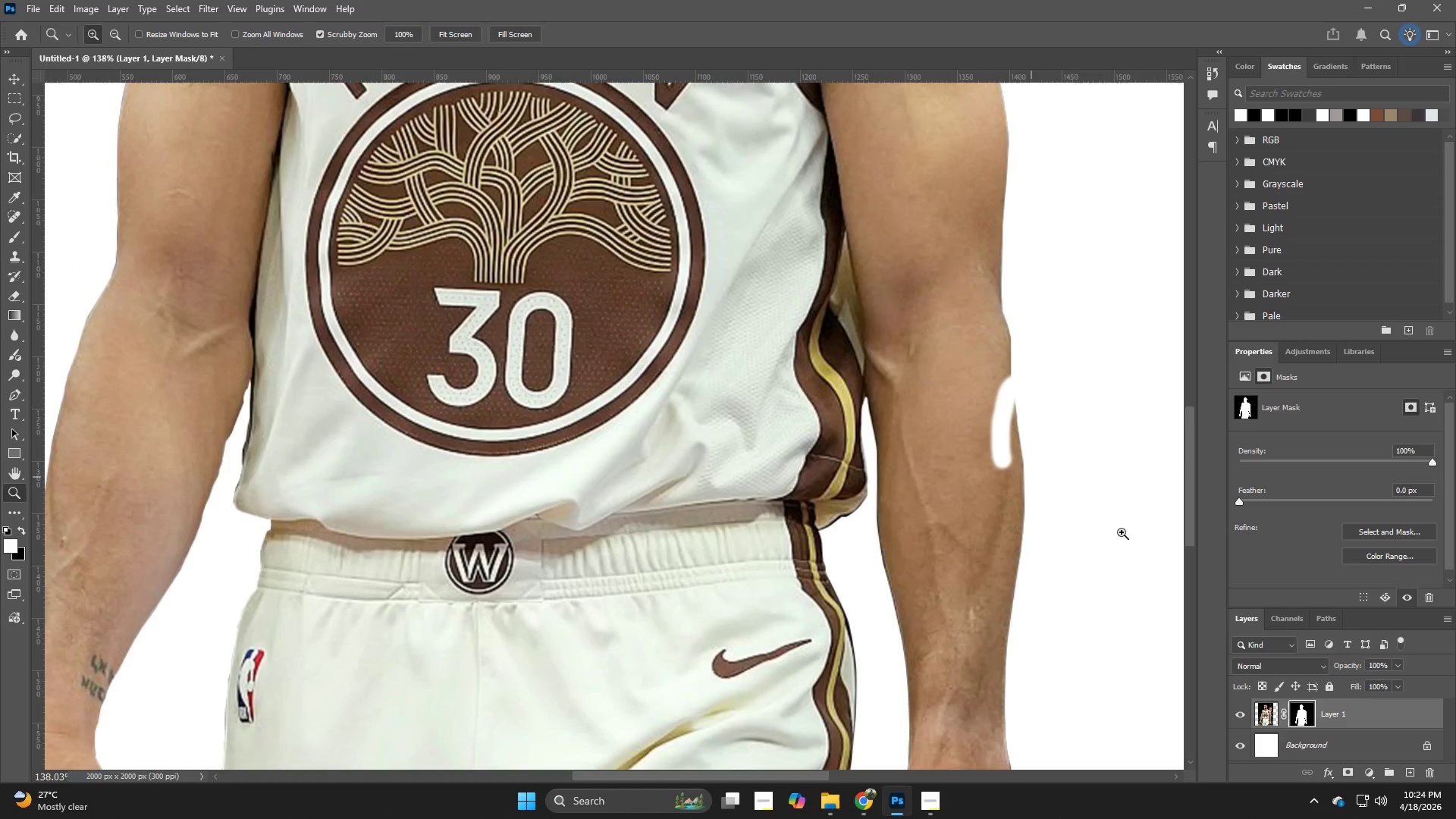 
hold_key(key=Z, duration=4.03)
 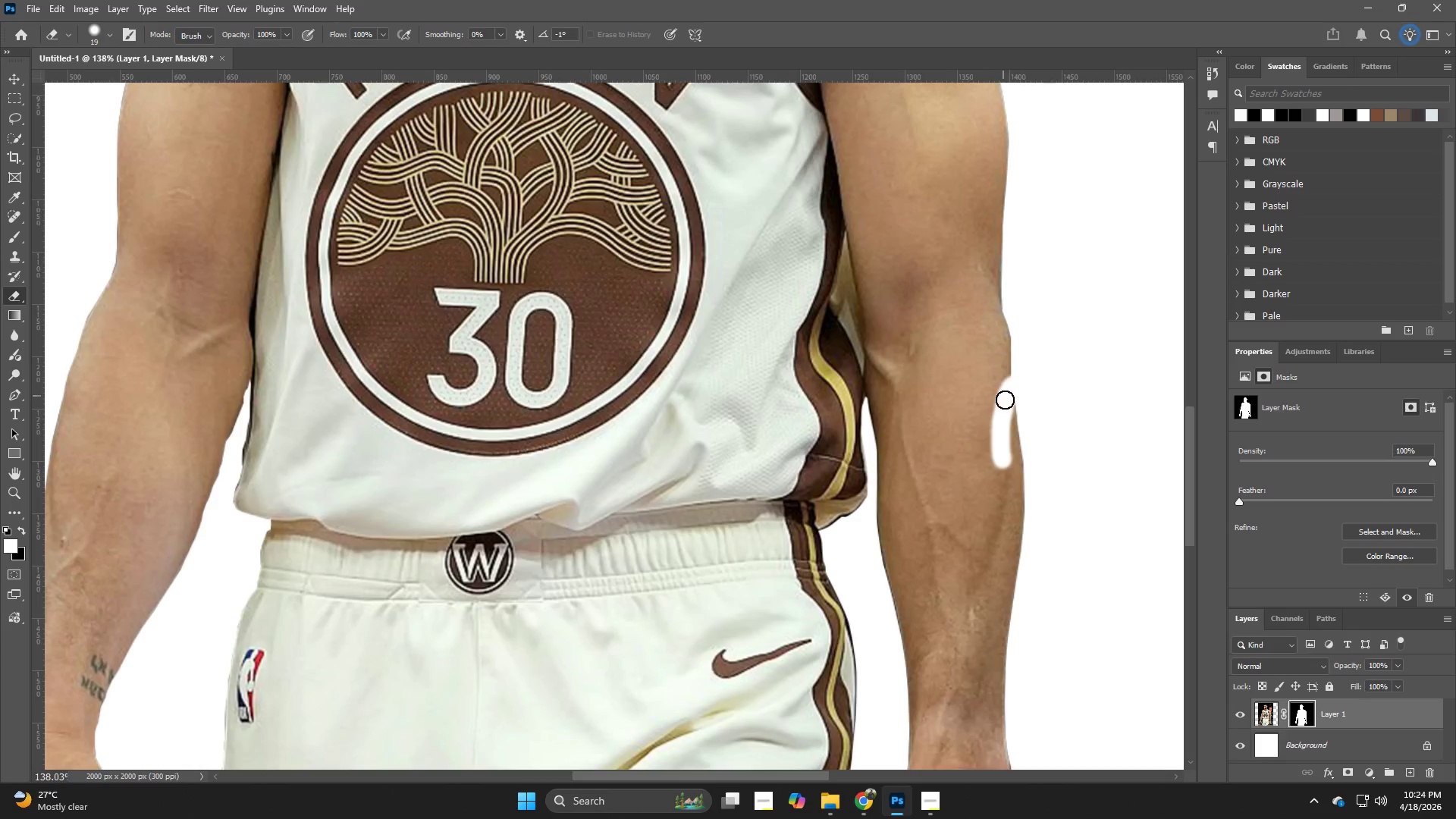 
hold_key(key=Z, duration=0.7)
 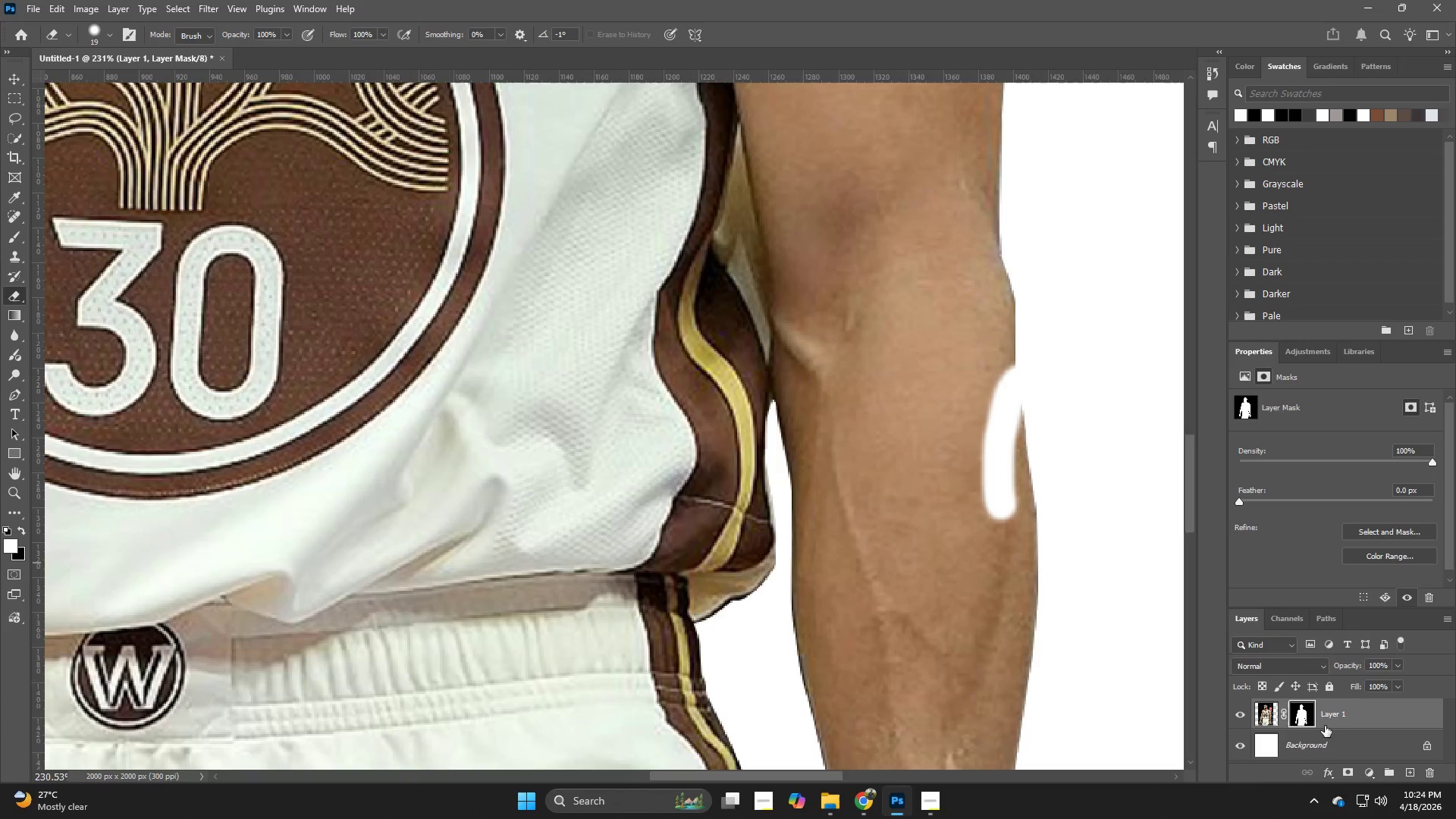 
left_click_drag(start_coordinate=[1005, 392], to_coordinate=[1045, 404])
 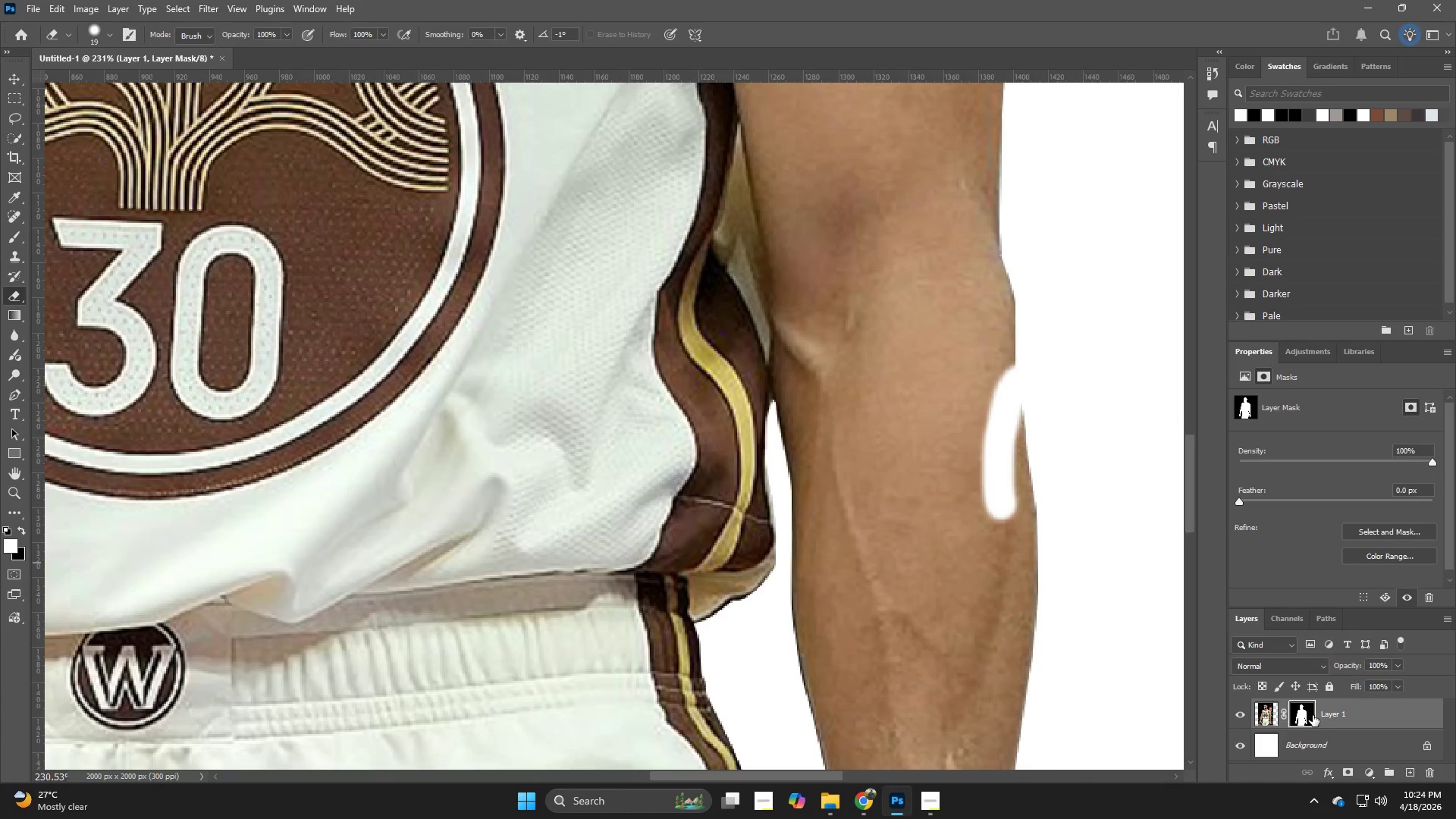 
left_click([1305, 715])
 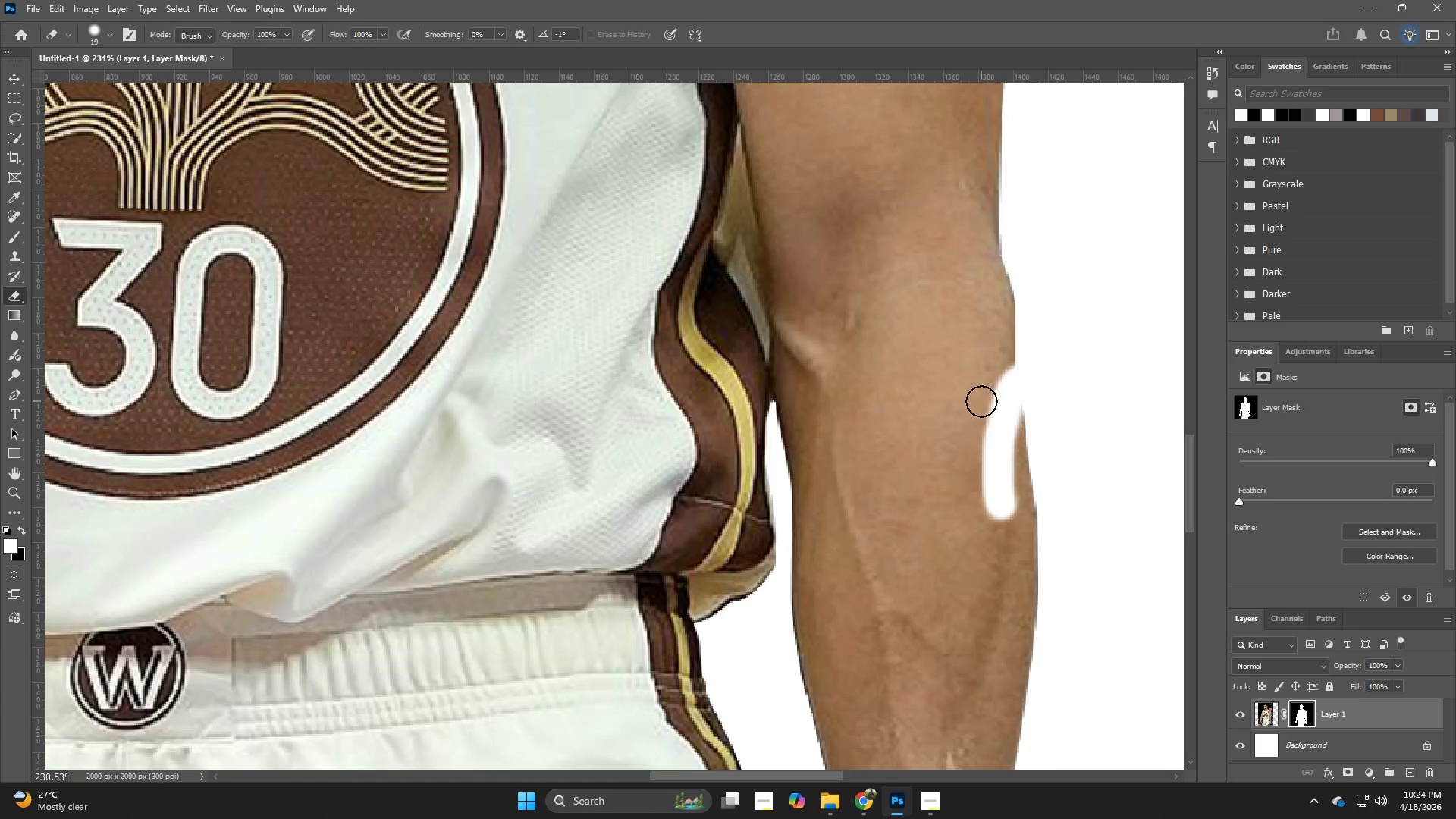 
left_click_drag(start_coordinate=[1009, 278], to_coordinate=[971, 401])
 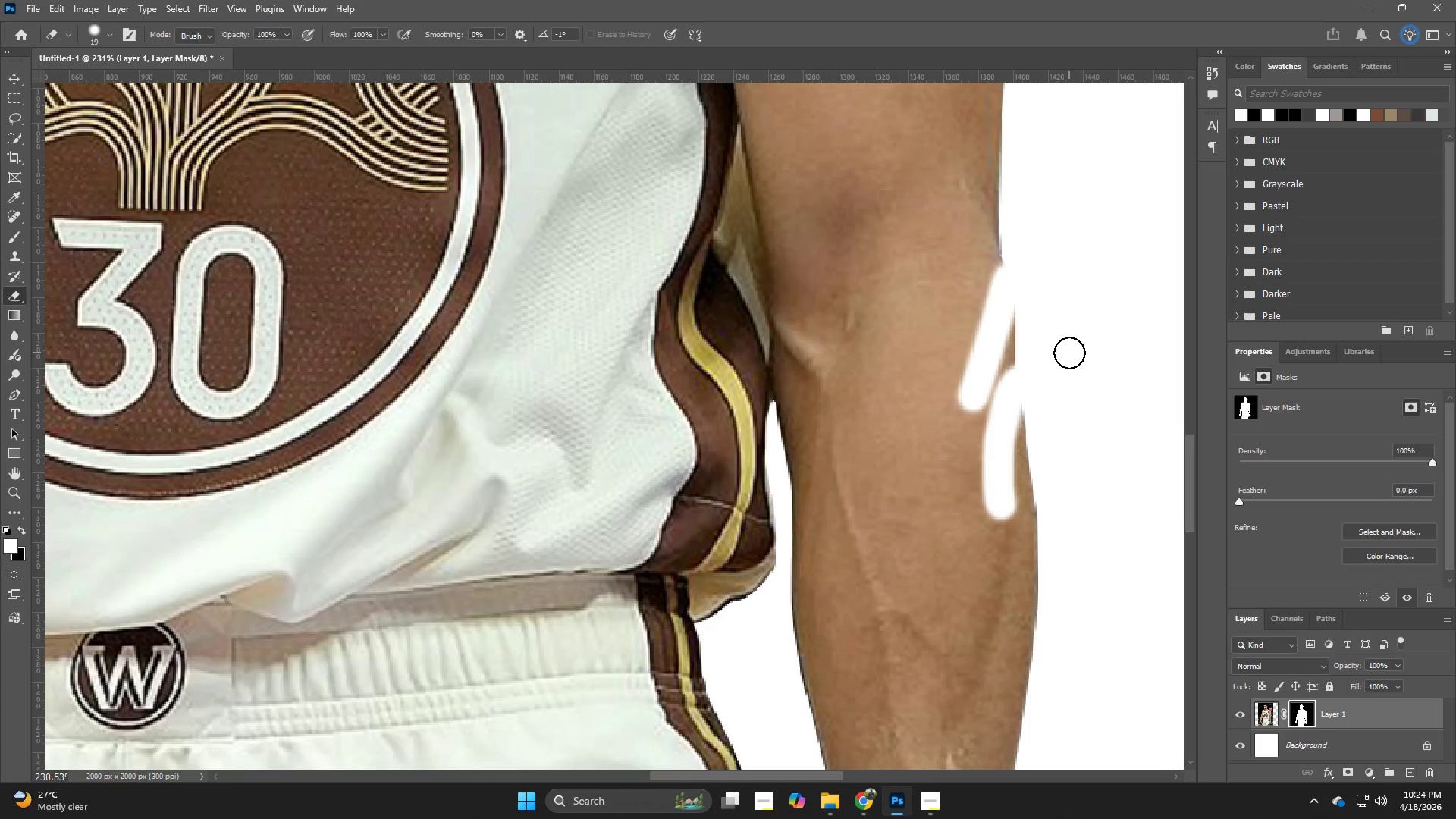 
hold_key(key=ControlLeft, duration=1.8)
 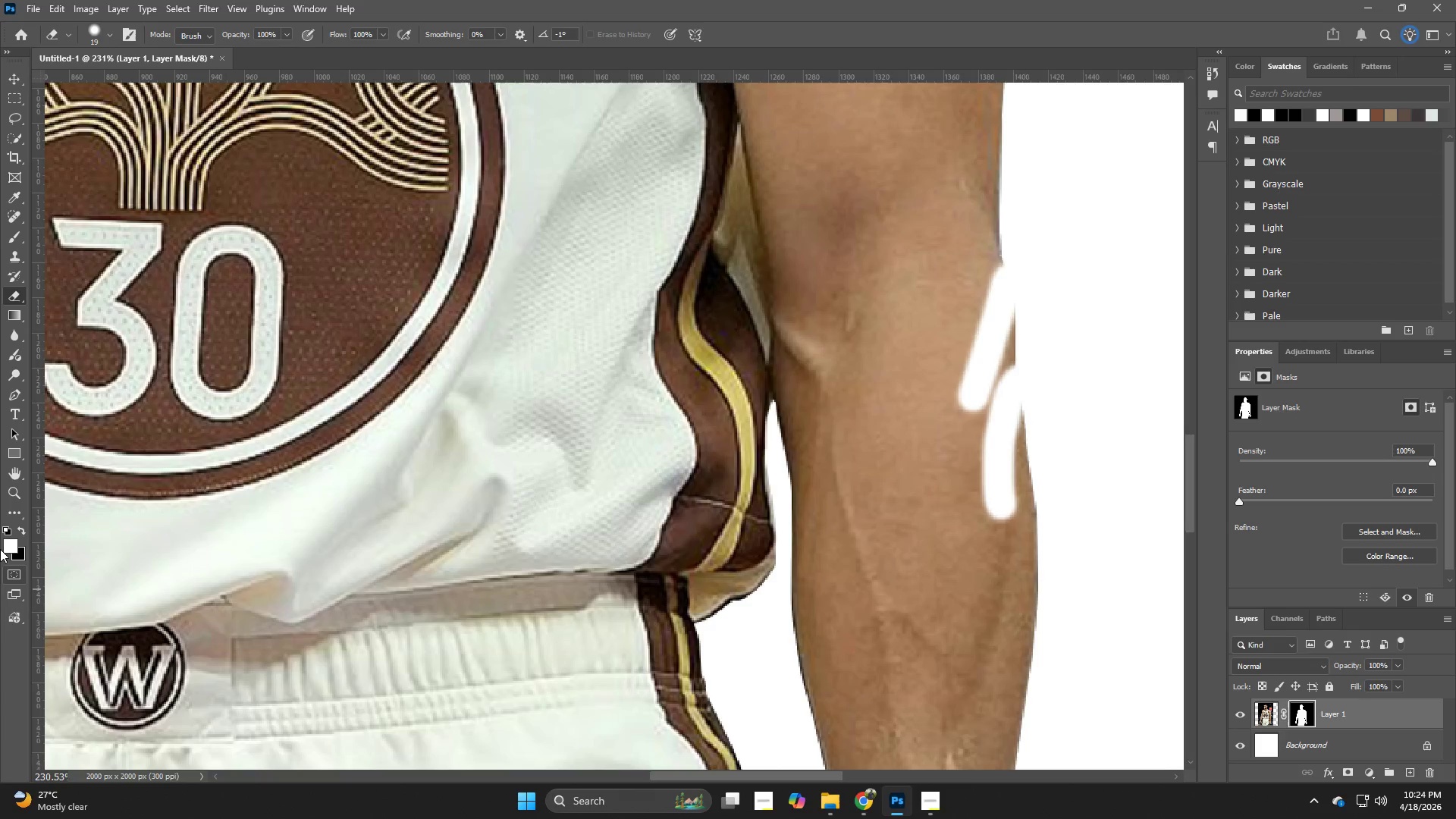 
key(X)
 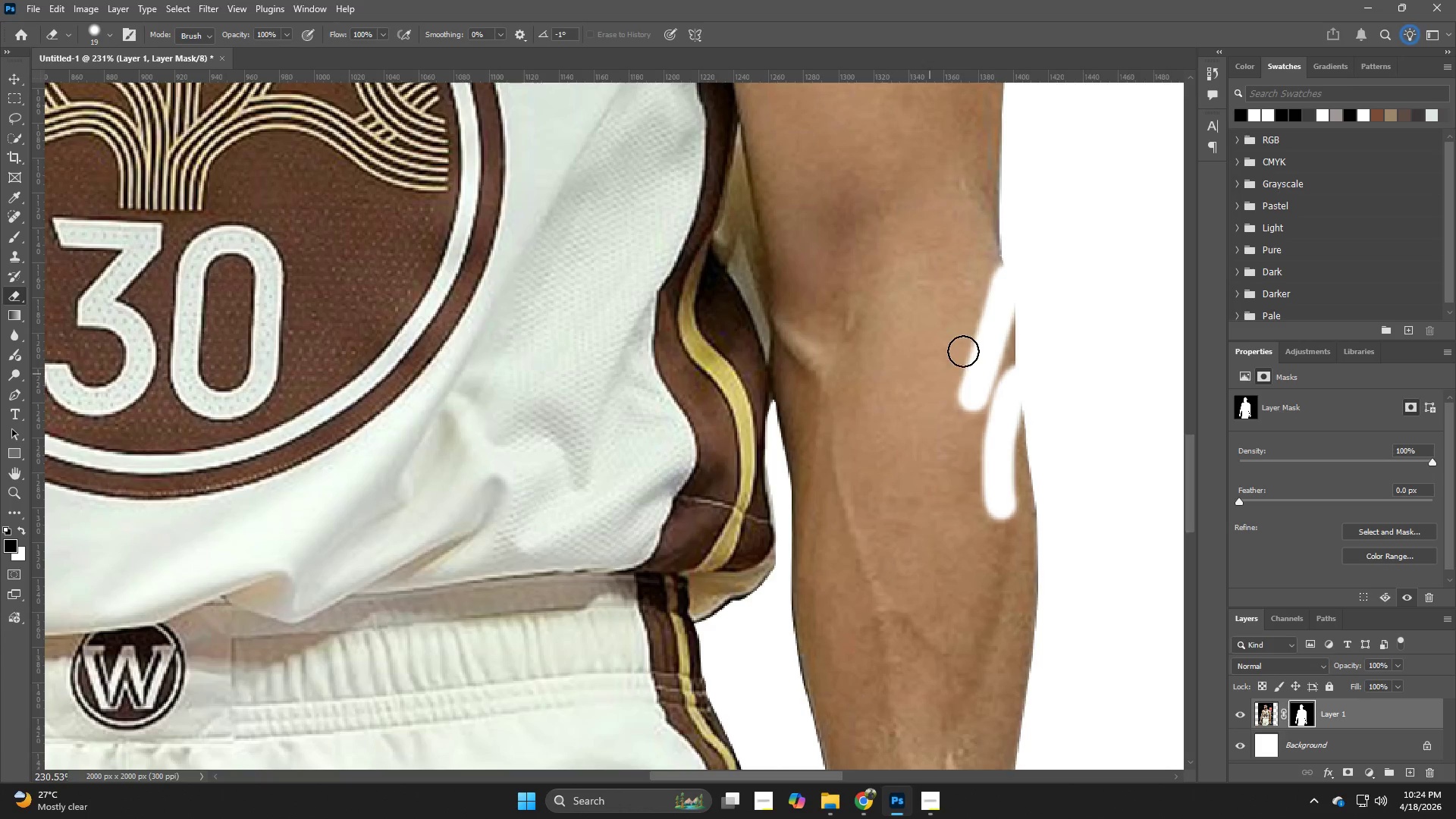 
left_click_drag(start_coordinate=[965, 362], to_coordinate=[996, 497])
 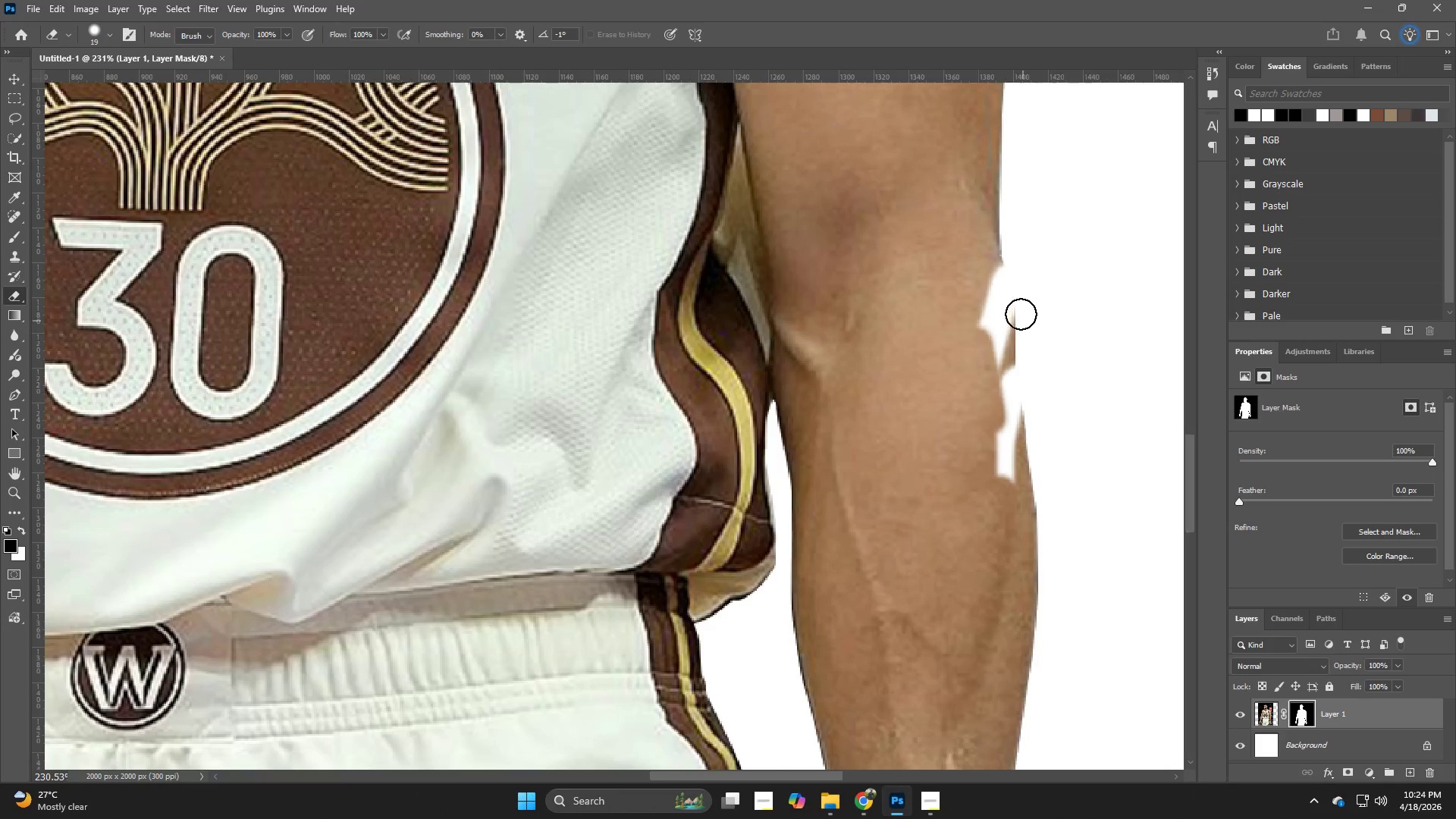 
key(Control+Z)
 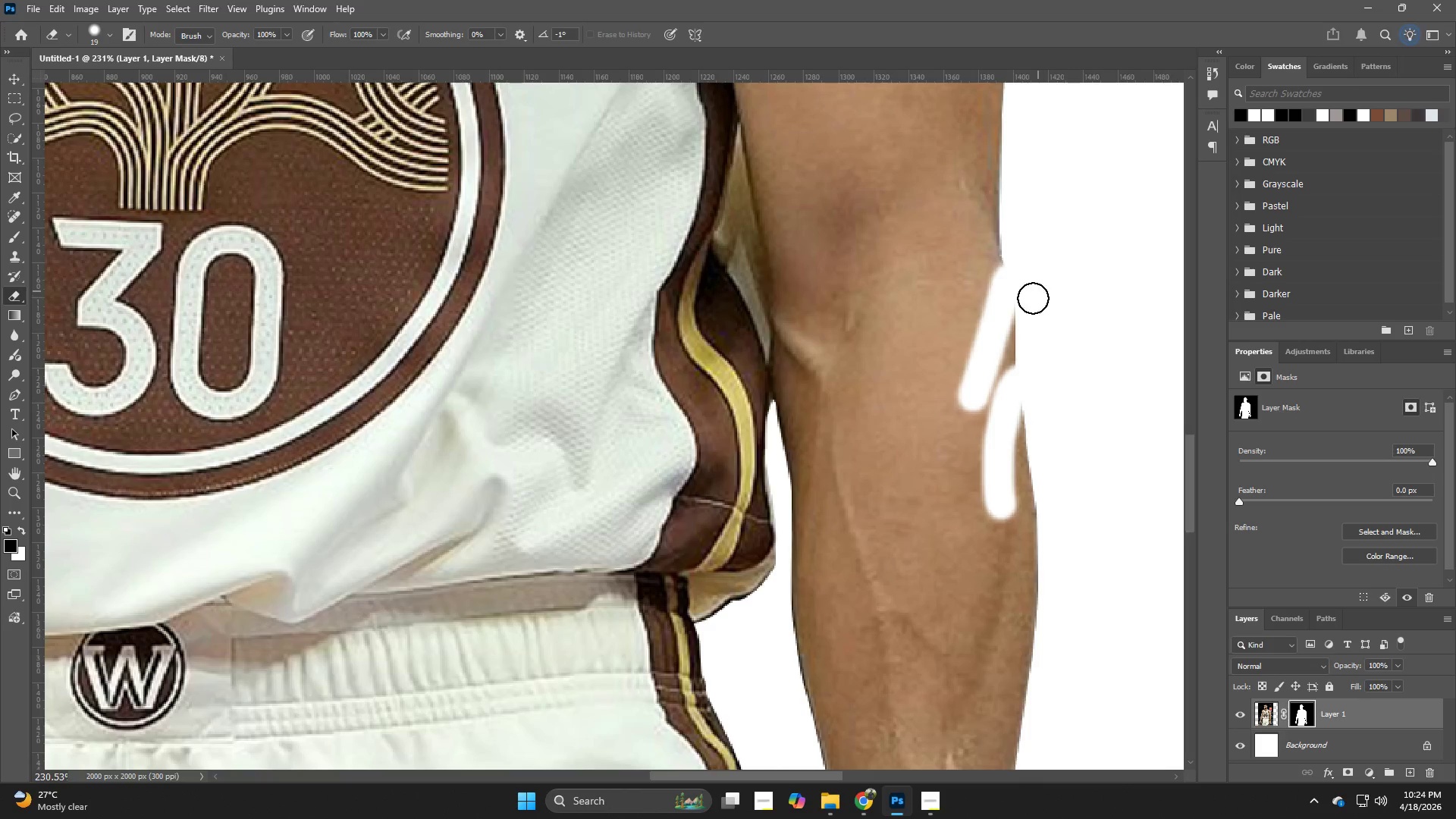 
key(Control+Z)
 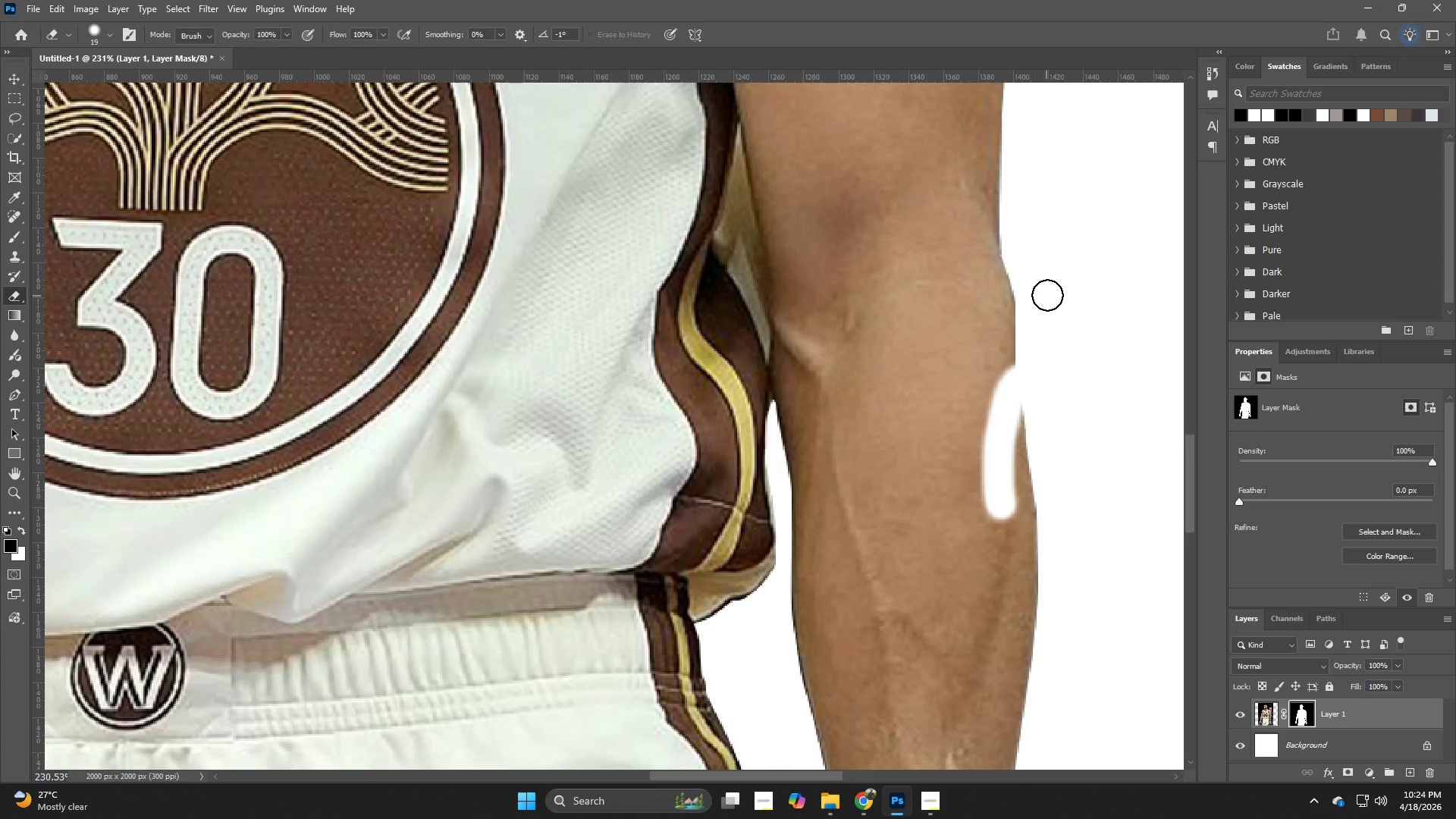 
key(Control+ControlLeft)
 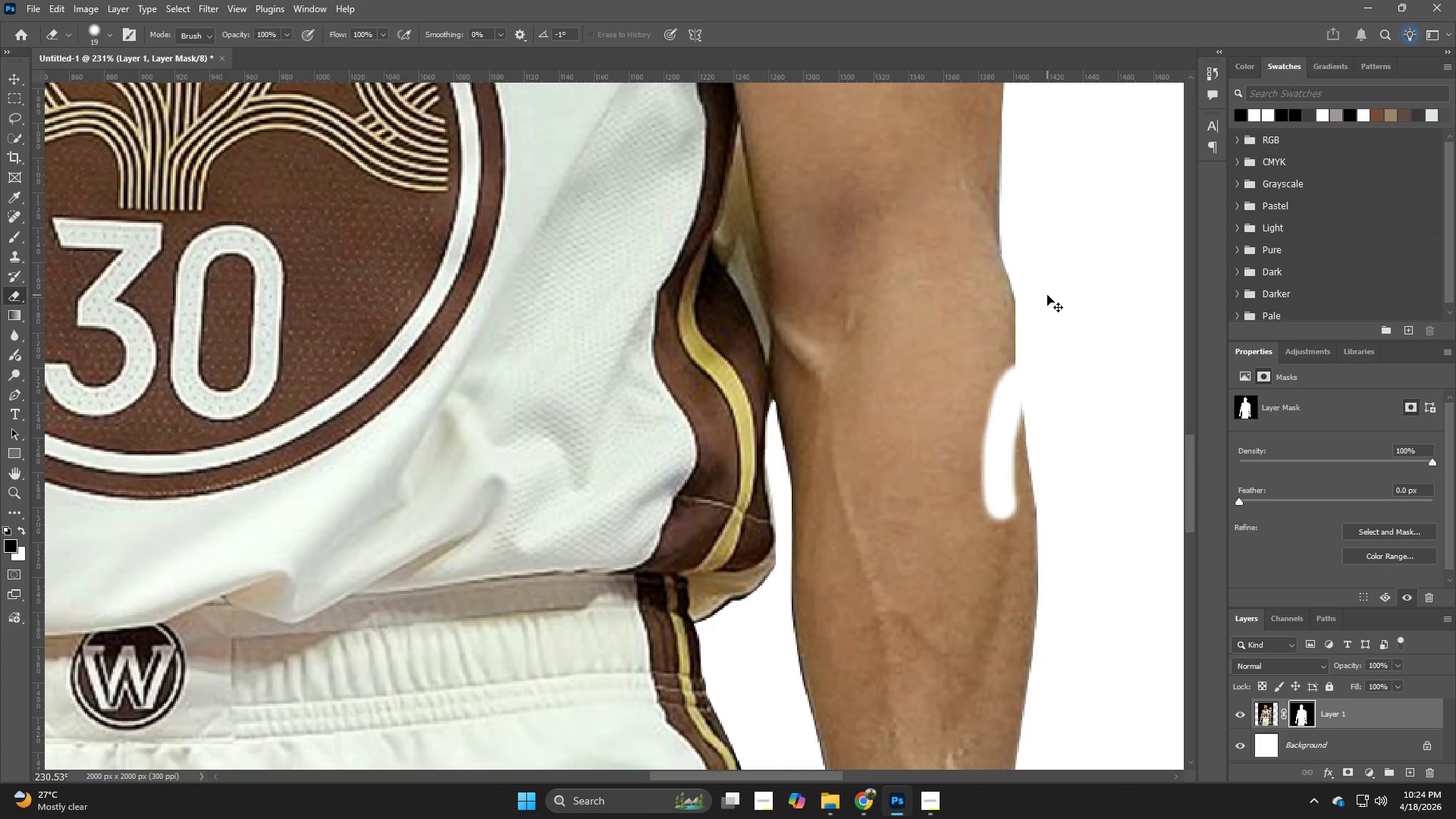 
key(Control+Z)
 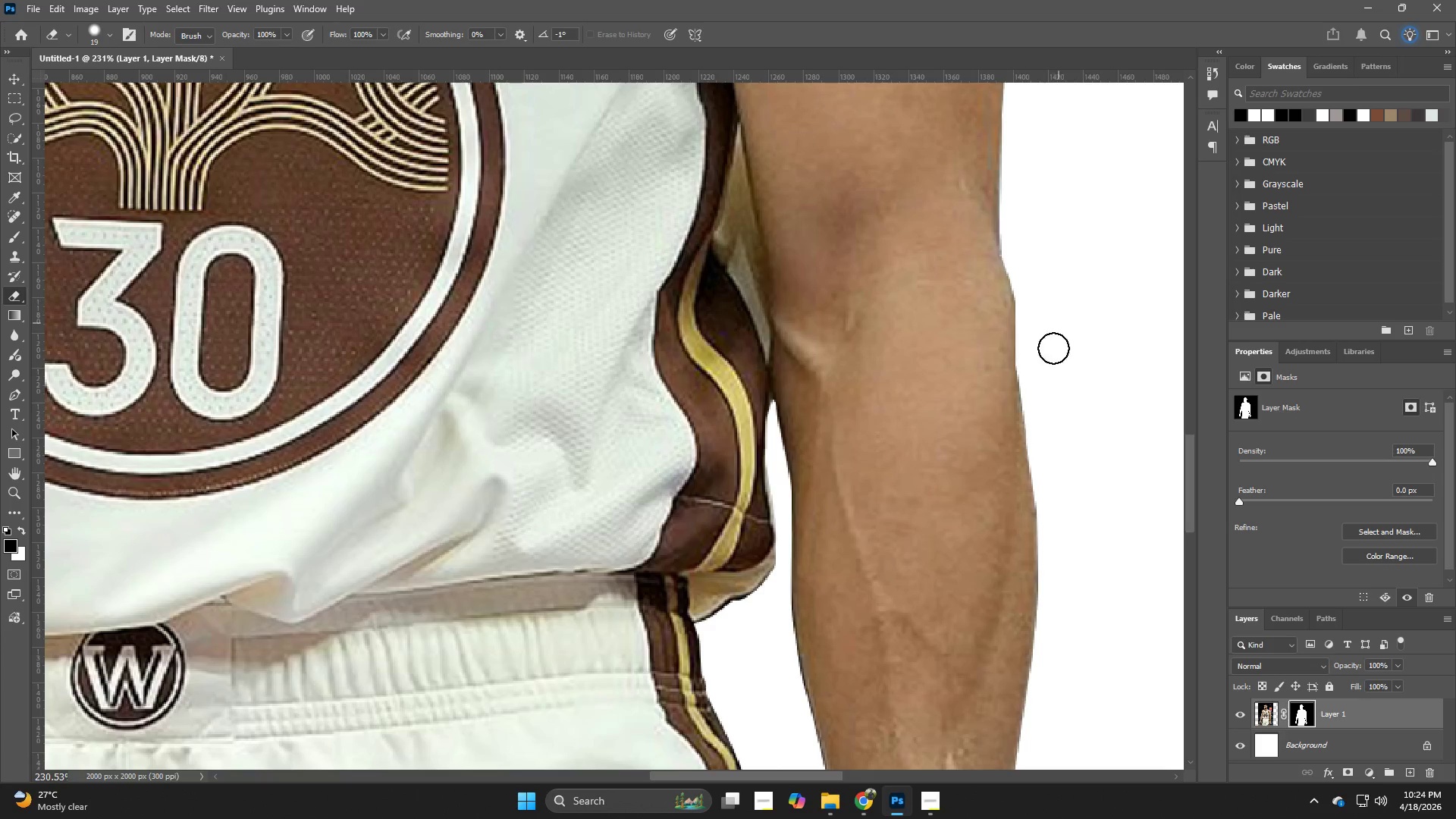 
hold_key(key=Z, duration=0.58)
 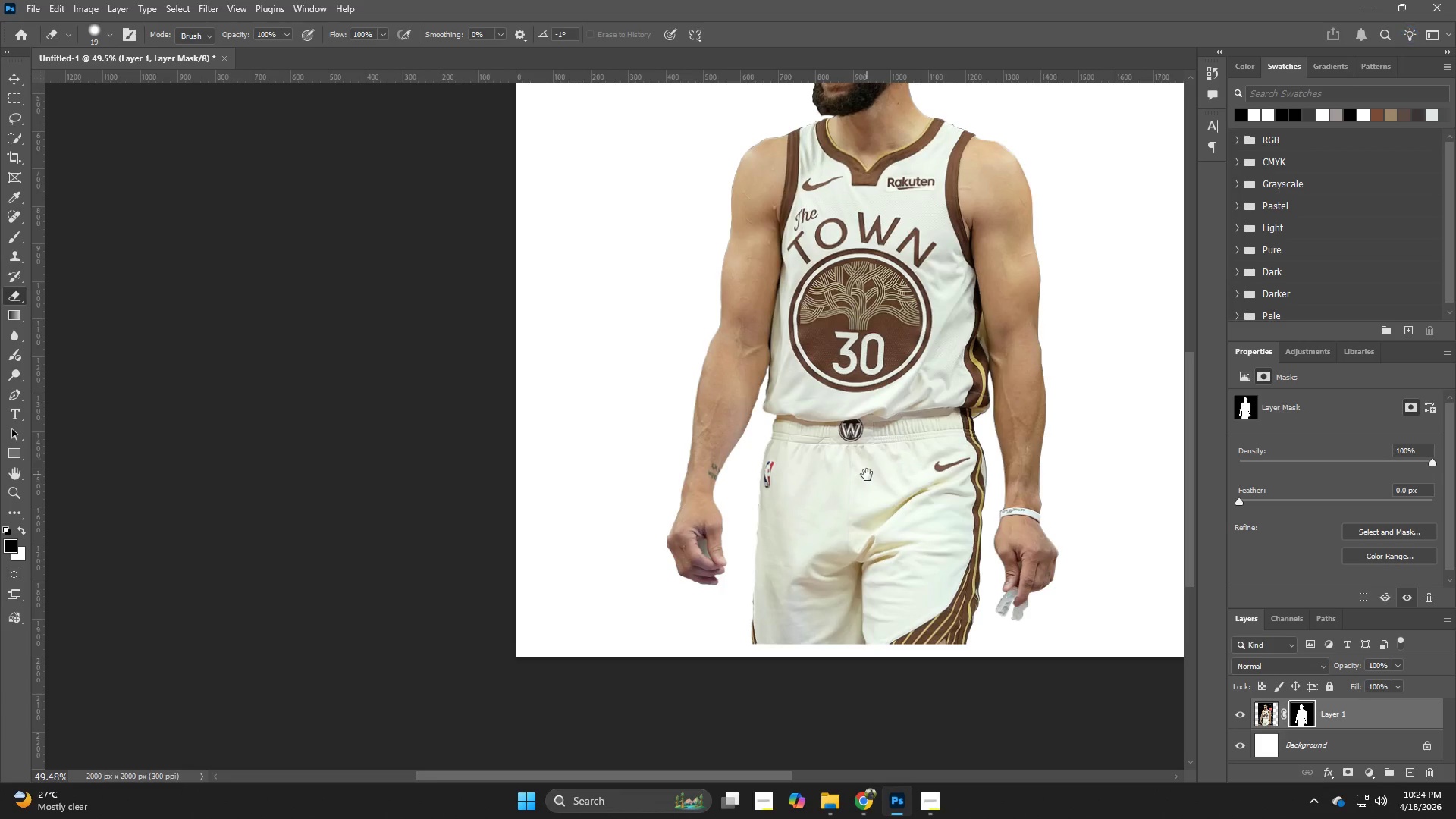 
left_click_drag(start_coordinate=[1049, 363], to_coordinate=[951, 395])
 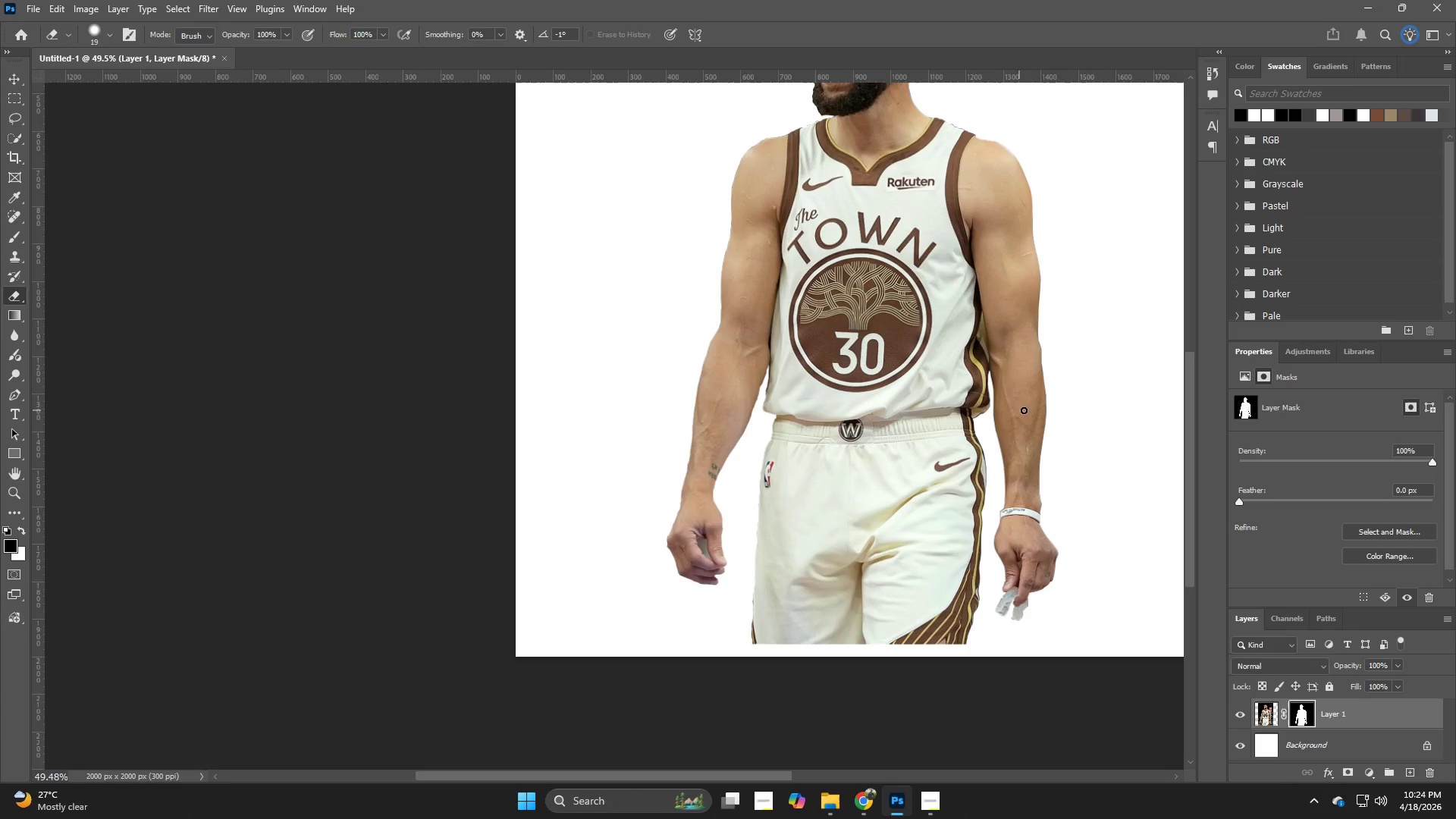 
hold_key(key=Space, duration=0.88)
 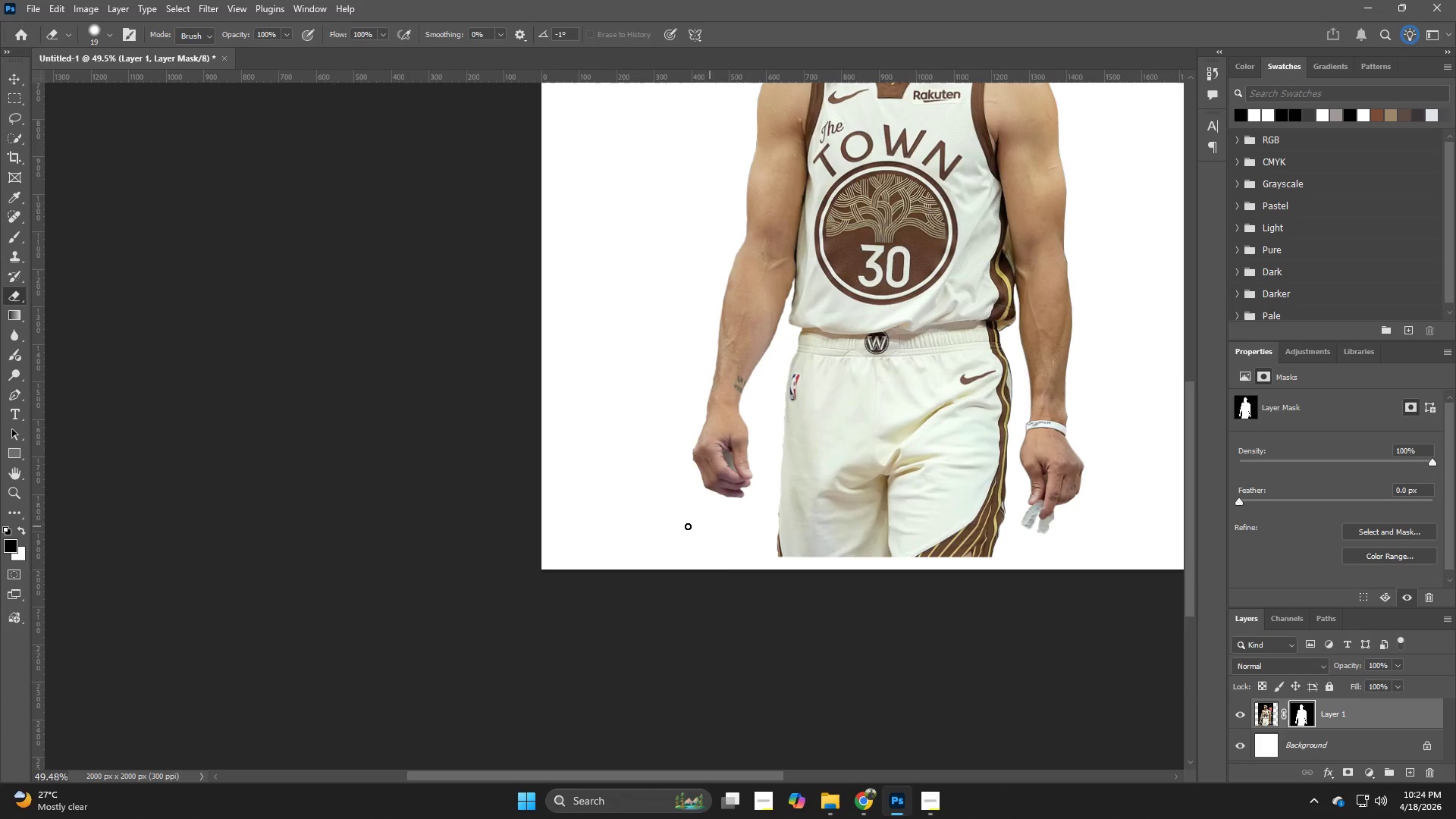 
left_click_drag(start_coordinate=[867, 475], to_coordinate=[893, 388])
 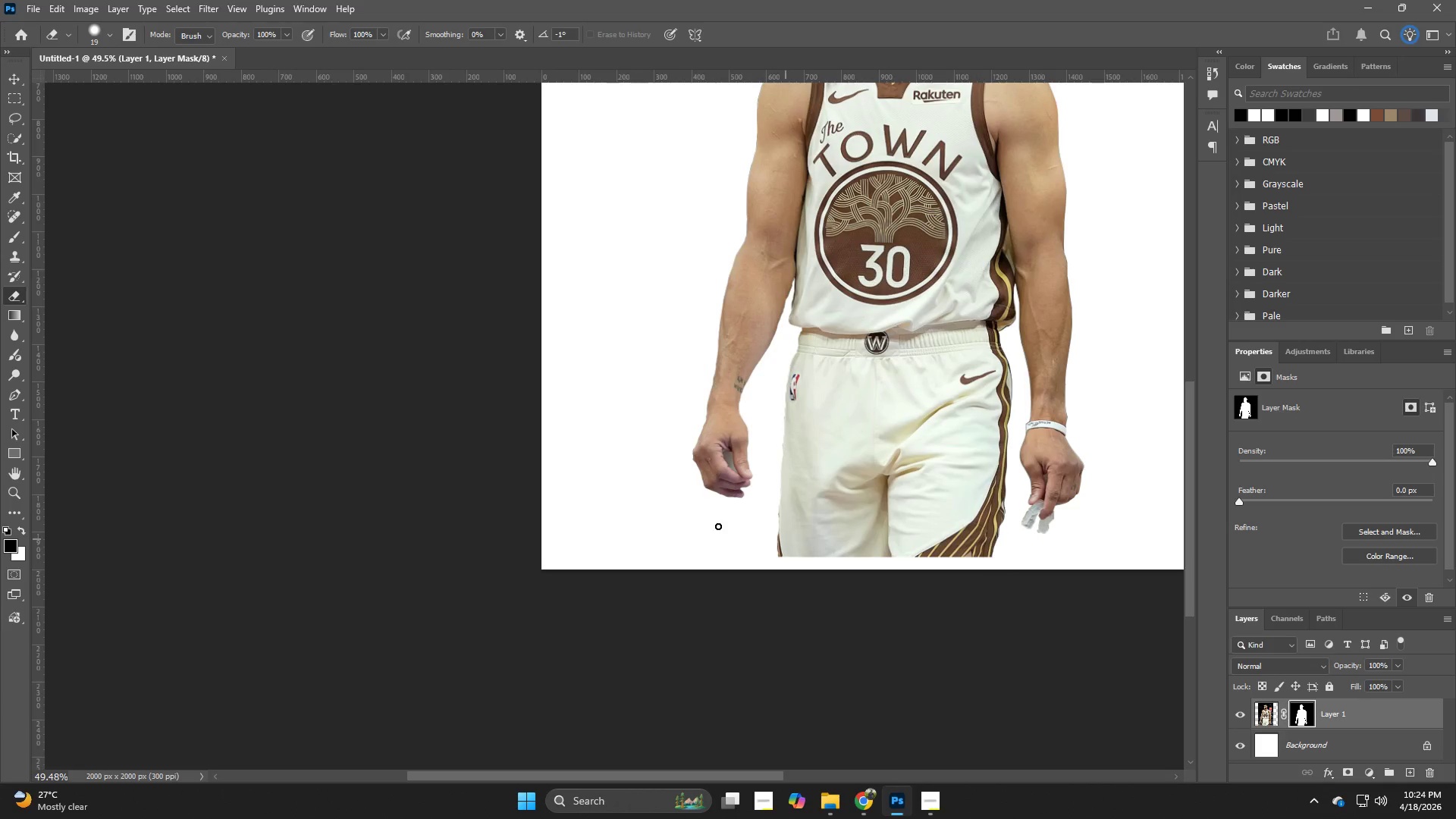 
hold_key(key=Z, duration=1.5)
 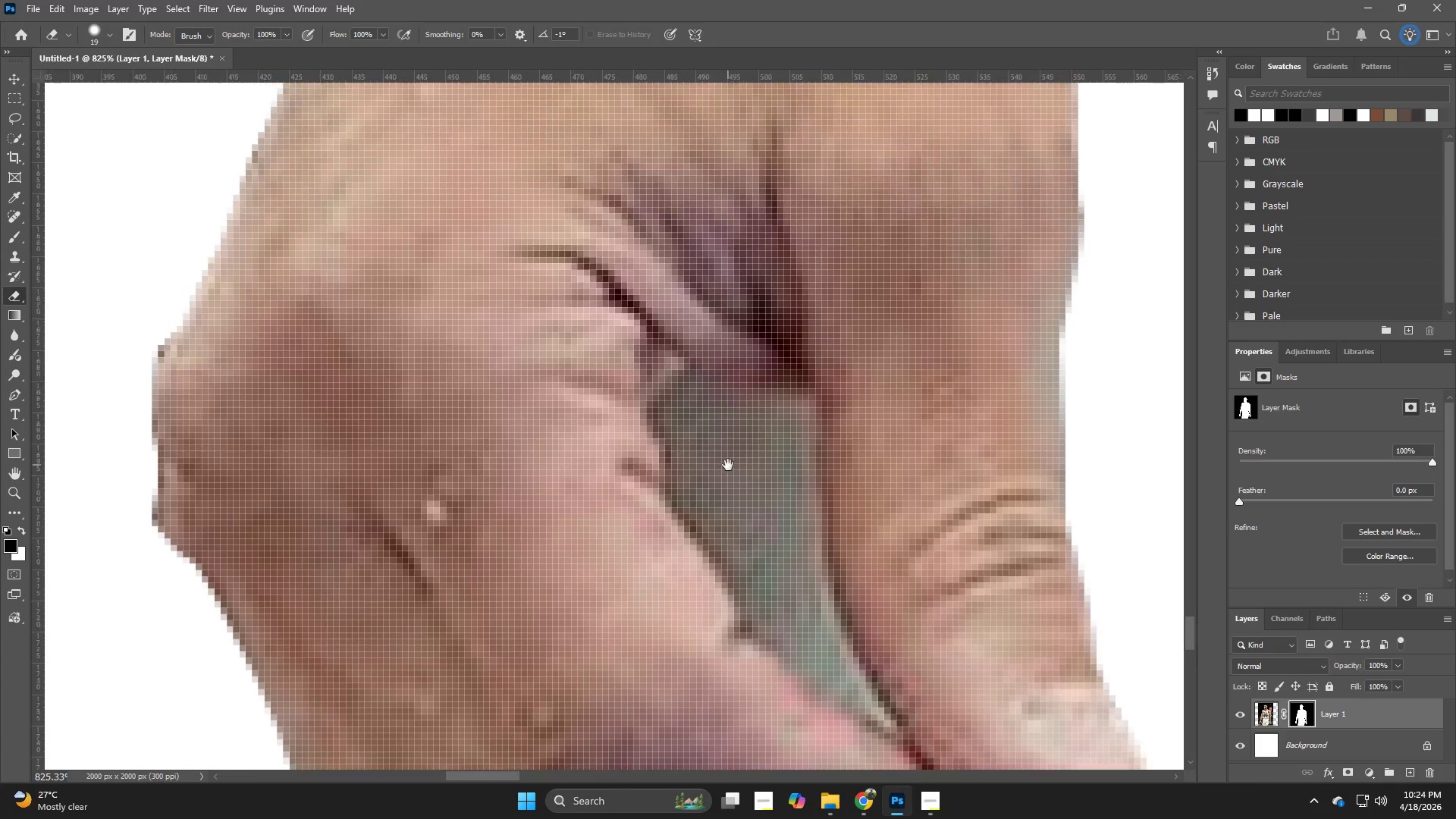 
left_click_drag(start_coordinate=[730, 465], to_coordinate=[898, 609])
 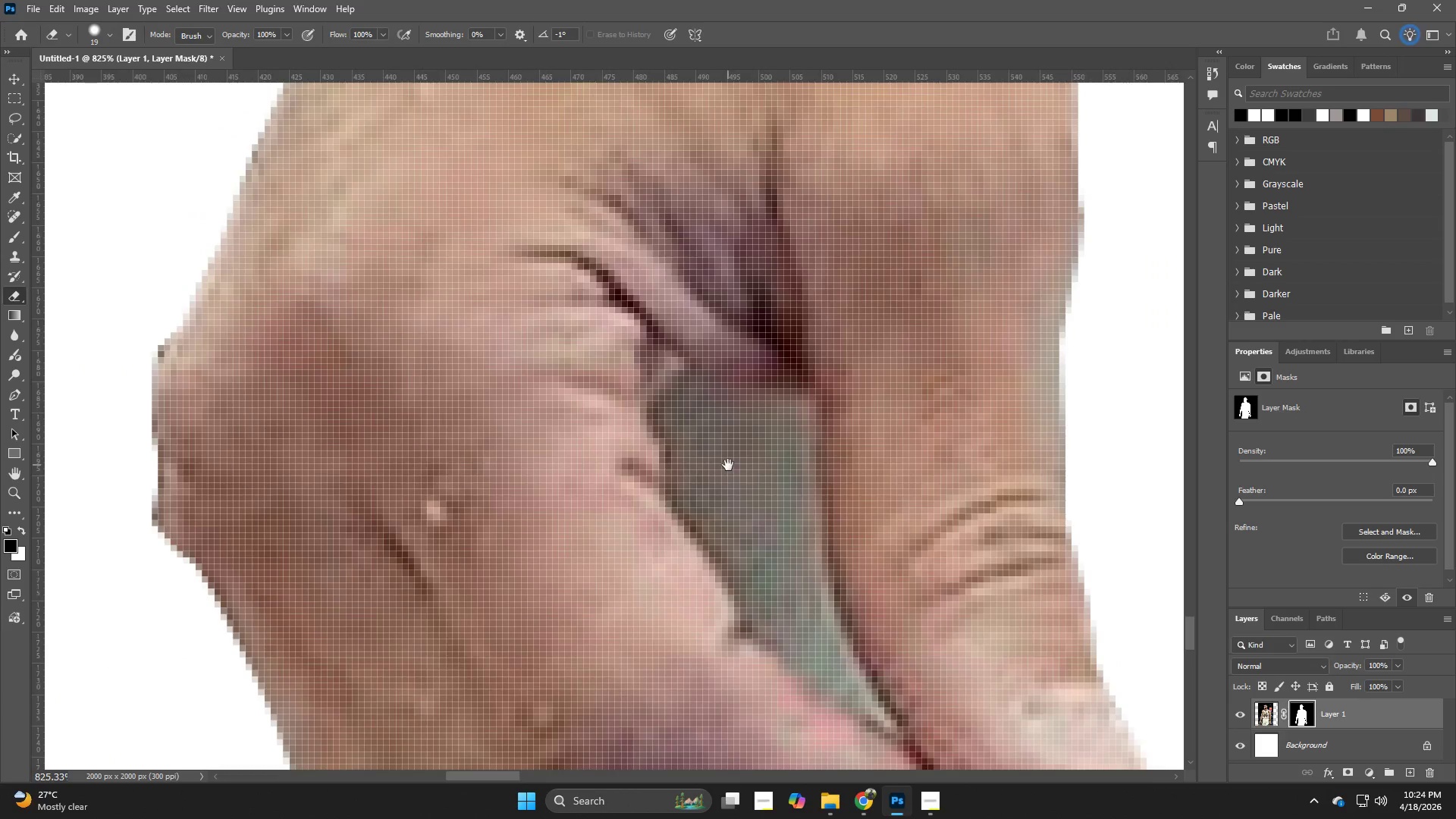 
type(zzzz)
 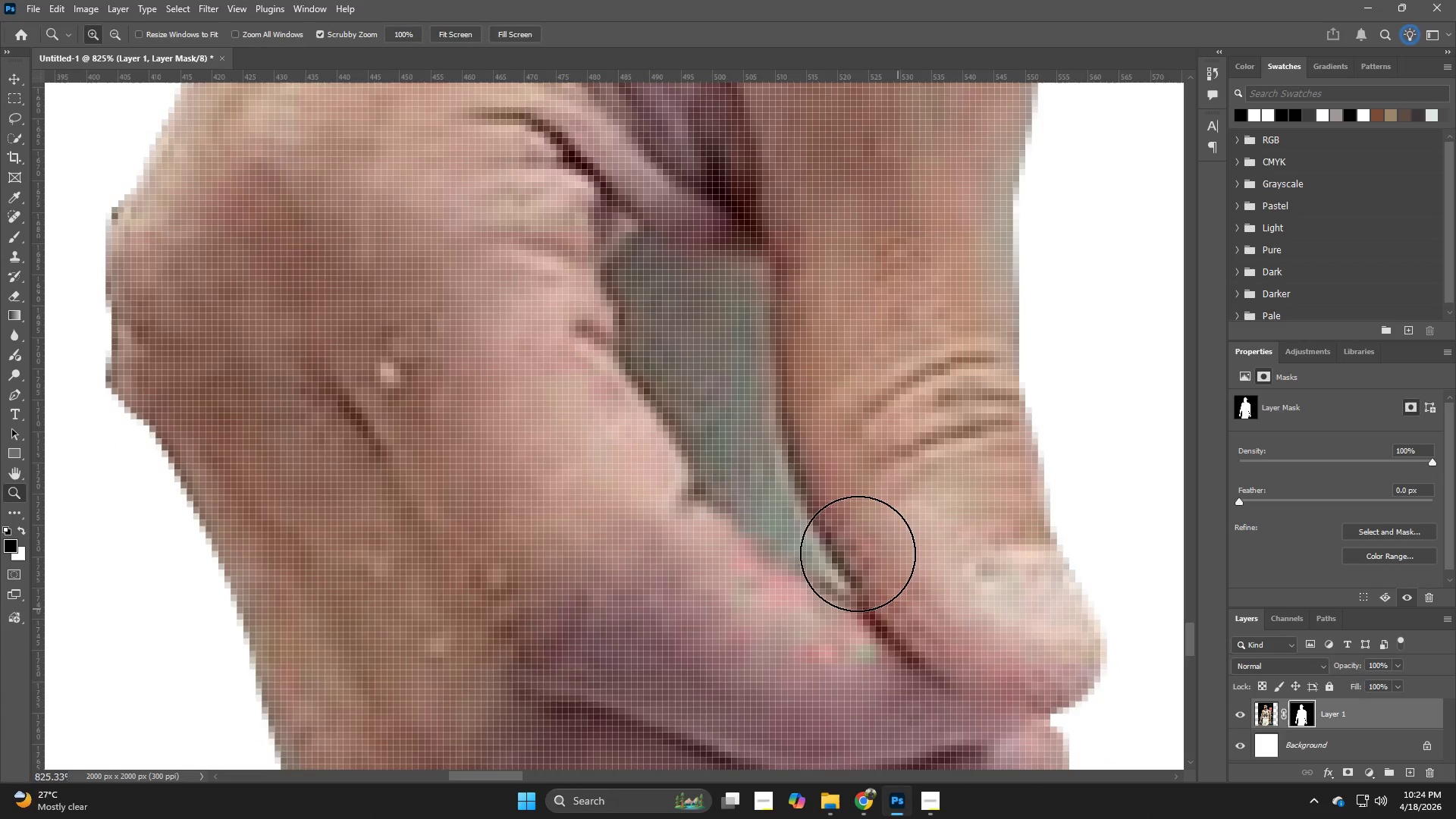 
hold_key(key=Z, duration=1.52)
 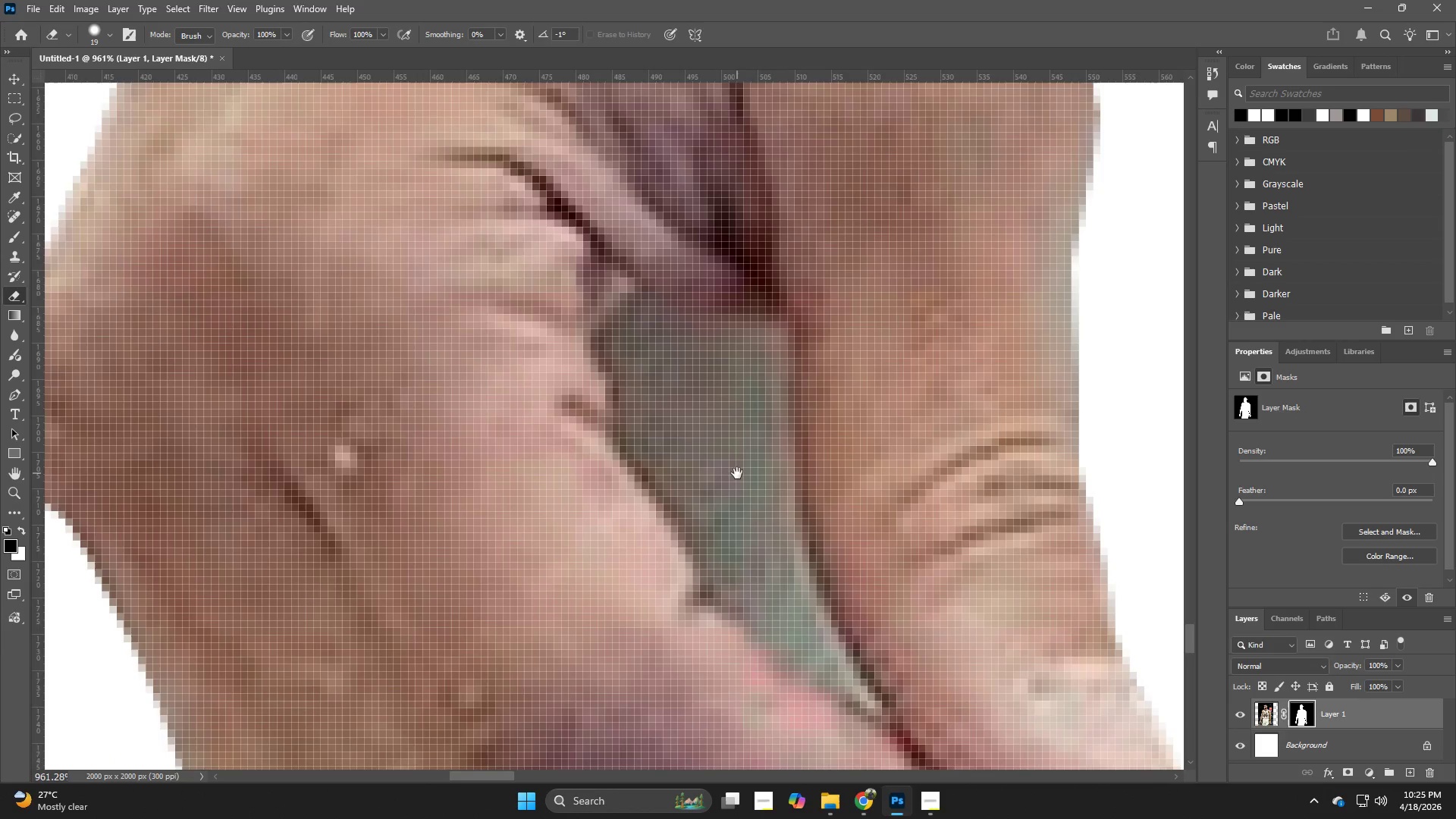 
hold_key(key=Space, duration=0.5)
 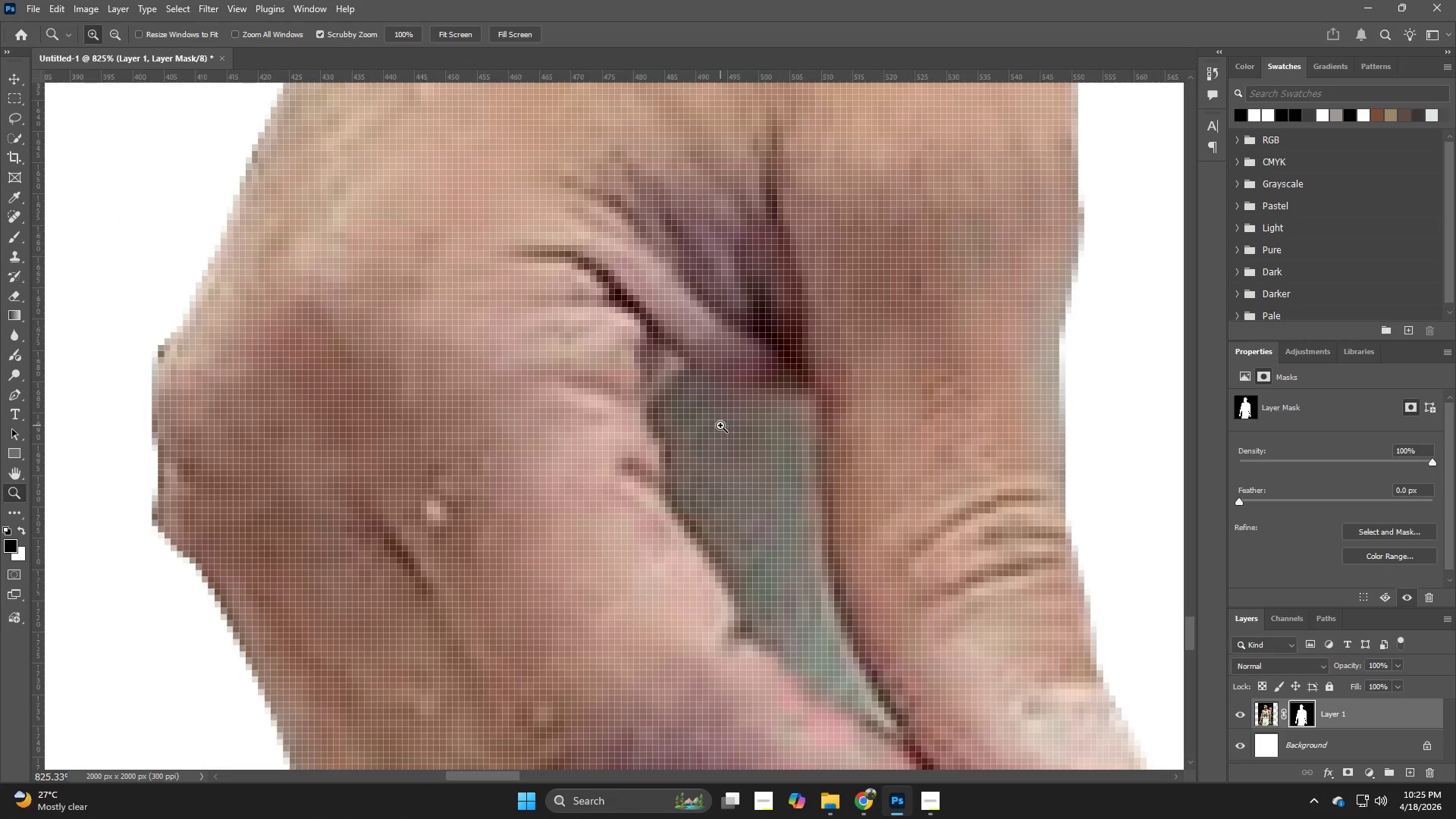 
left_click_drag(start_coordinate=[682, 327], to_coordinate=[728, 465])
 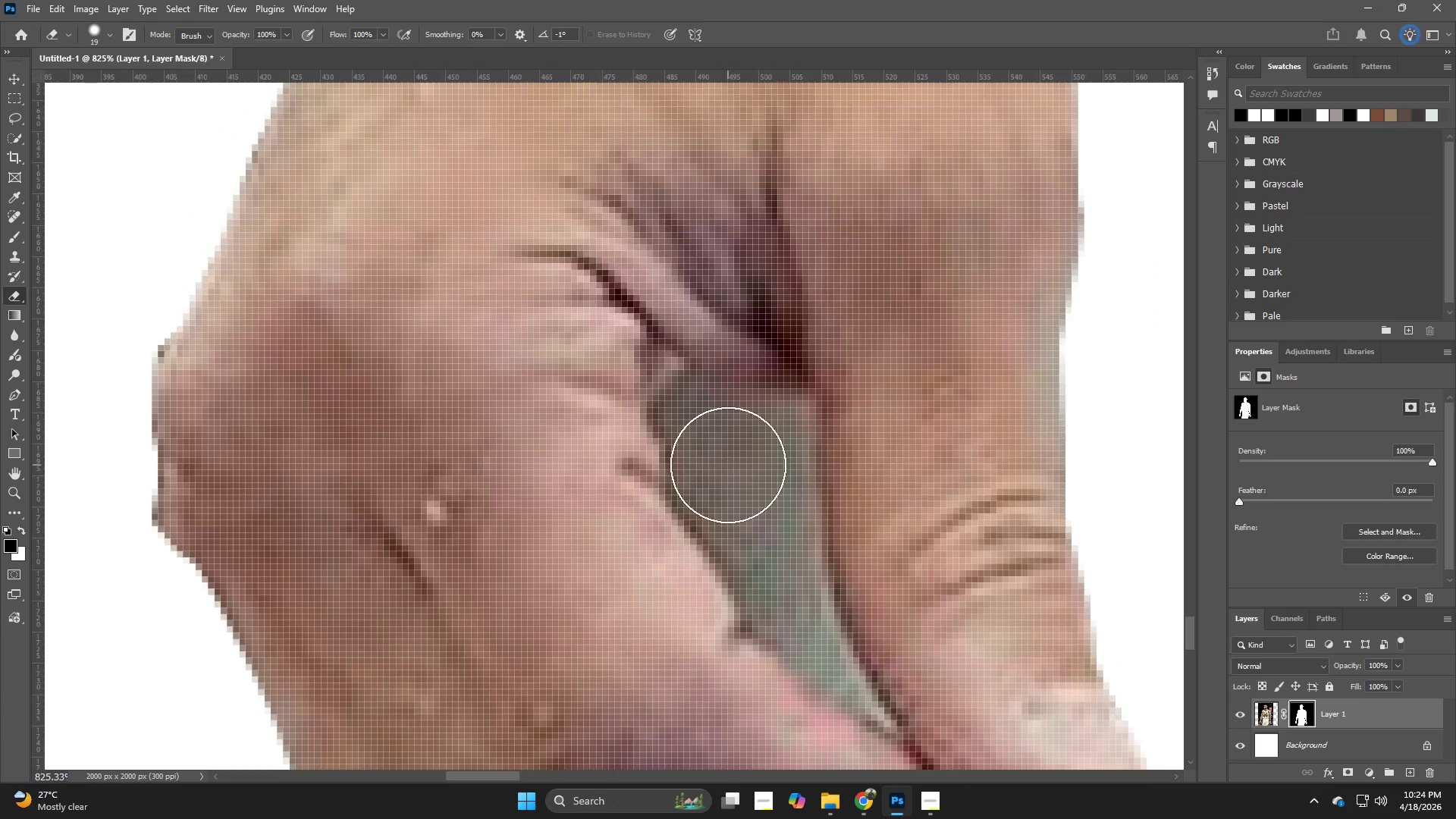 
hold_key(key=Space, duration=1.56)
 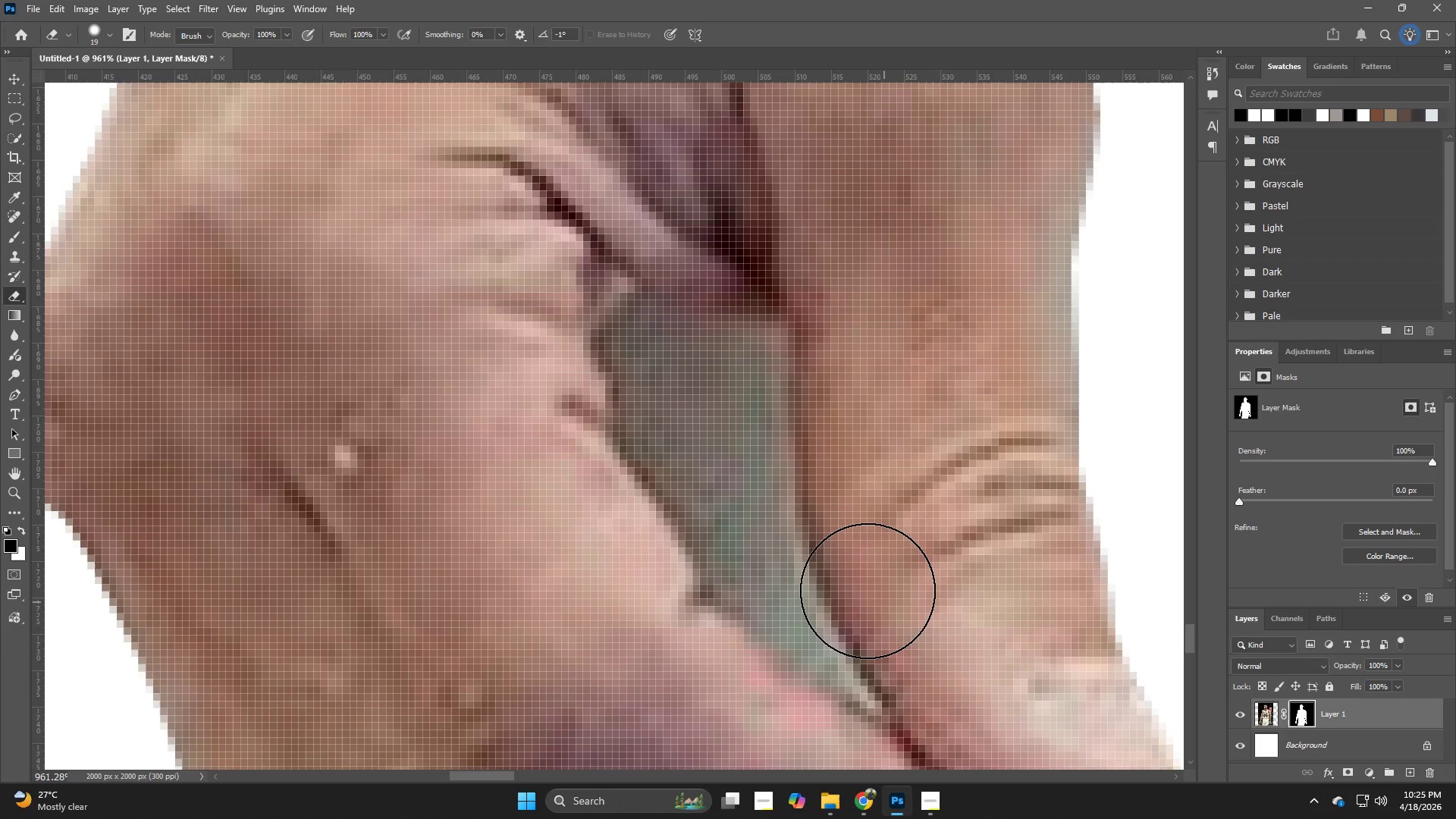 
left_click_drag(start_coordinate=[720, 425], to_coordinate=[738, 438])
 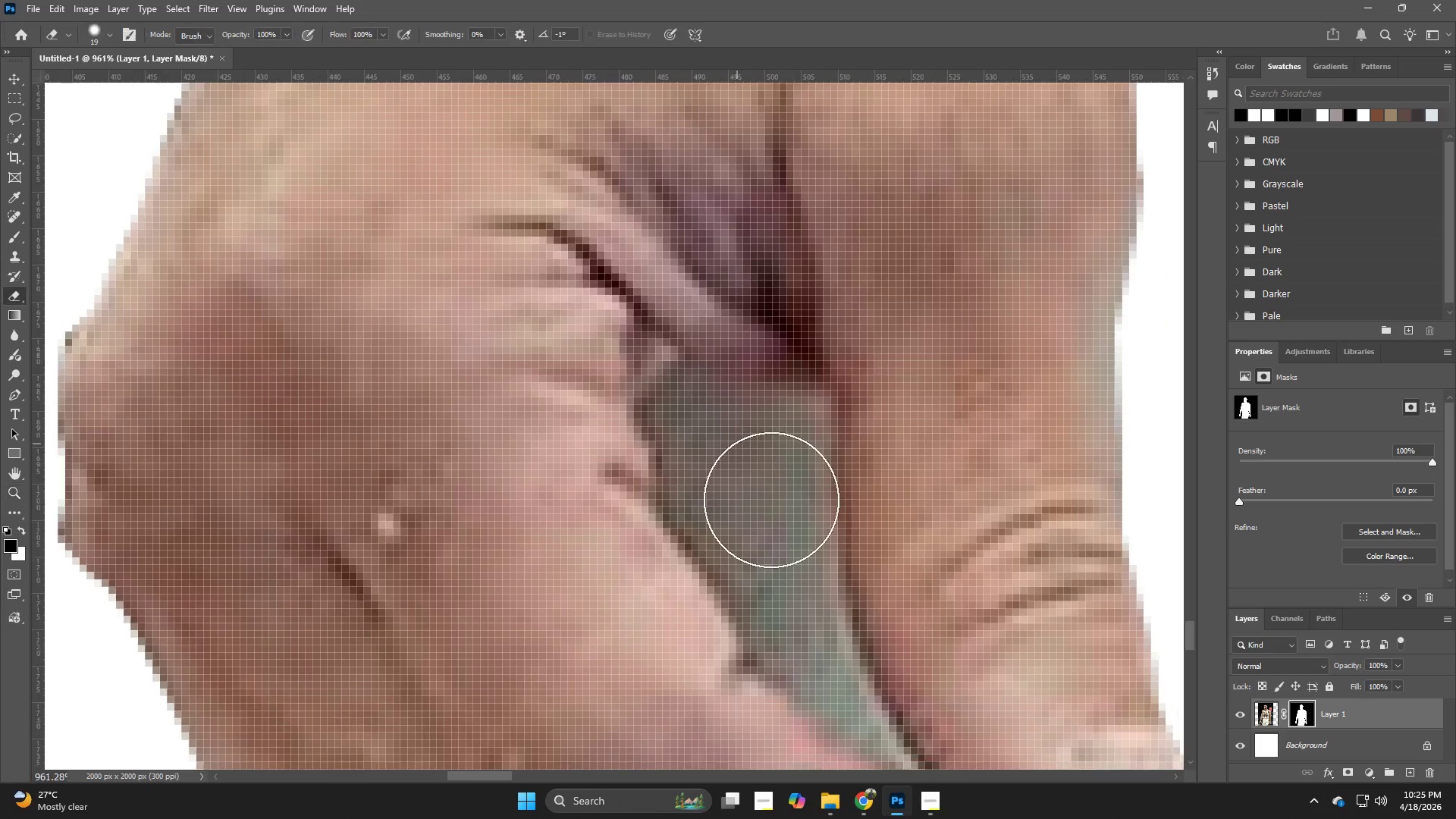 
hold_key(key=Z, duration=19.38)
 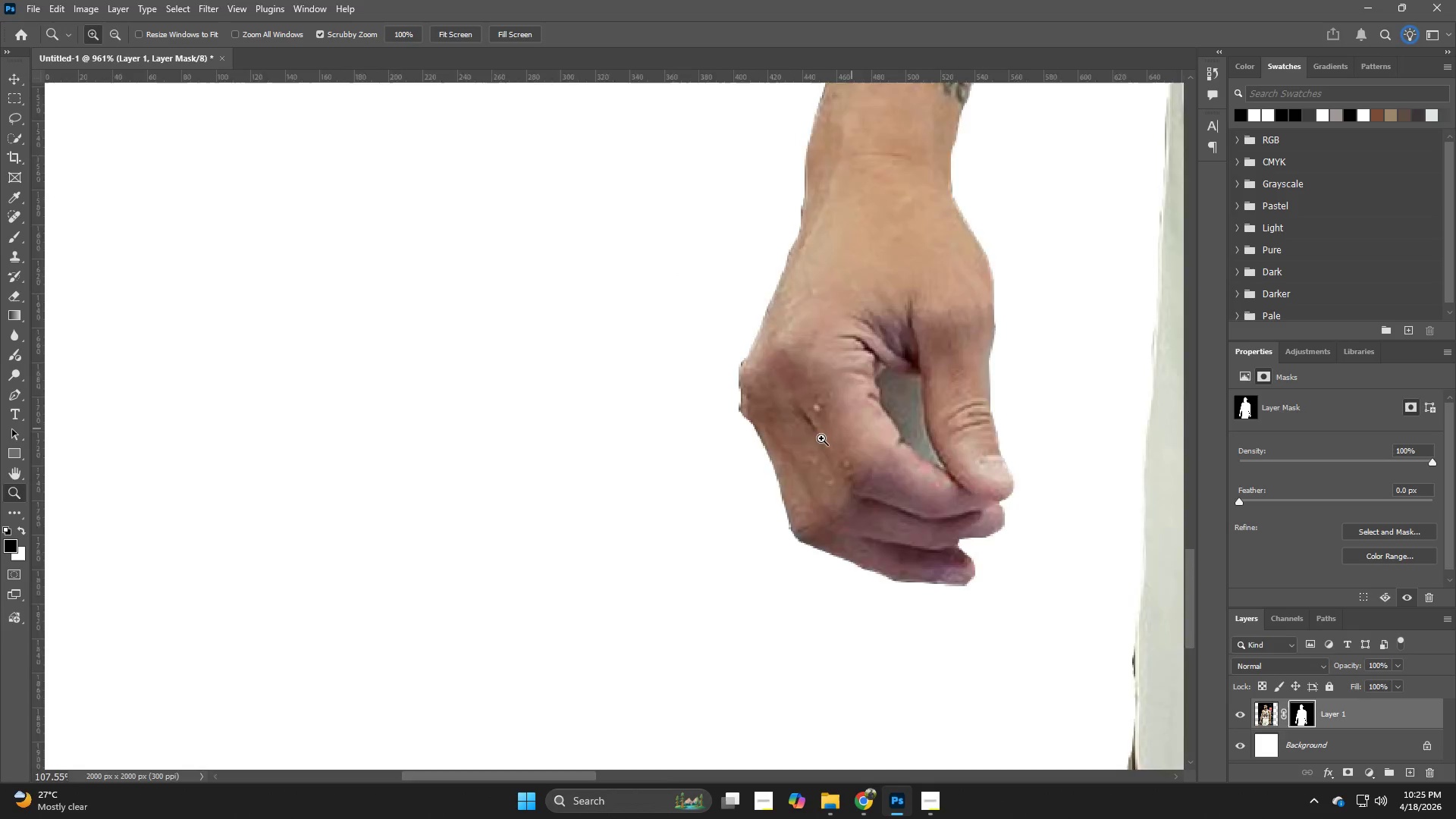 
left_click_drag(start_coordinate=[780, 541], to_coordinate=[737, 473])
 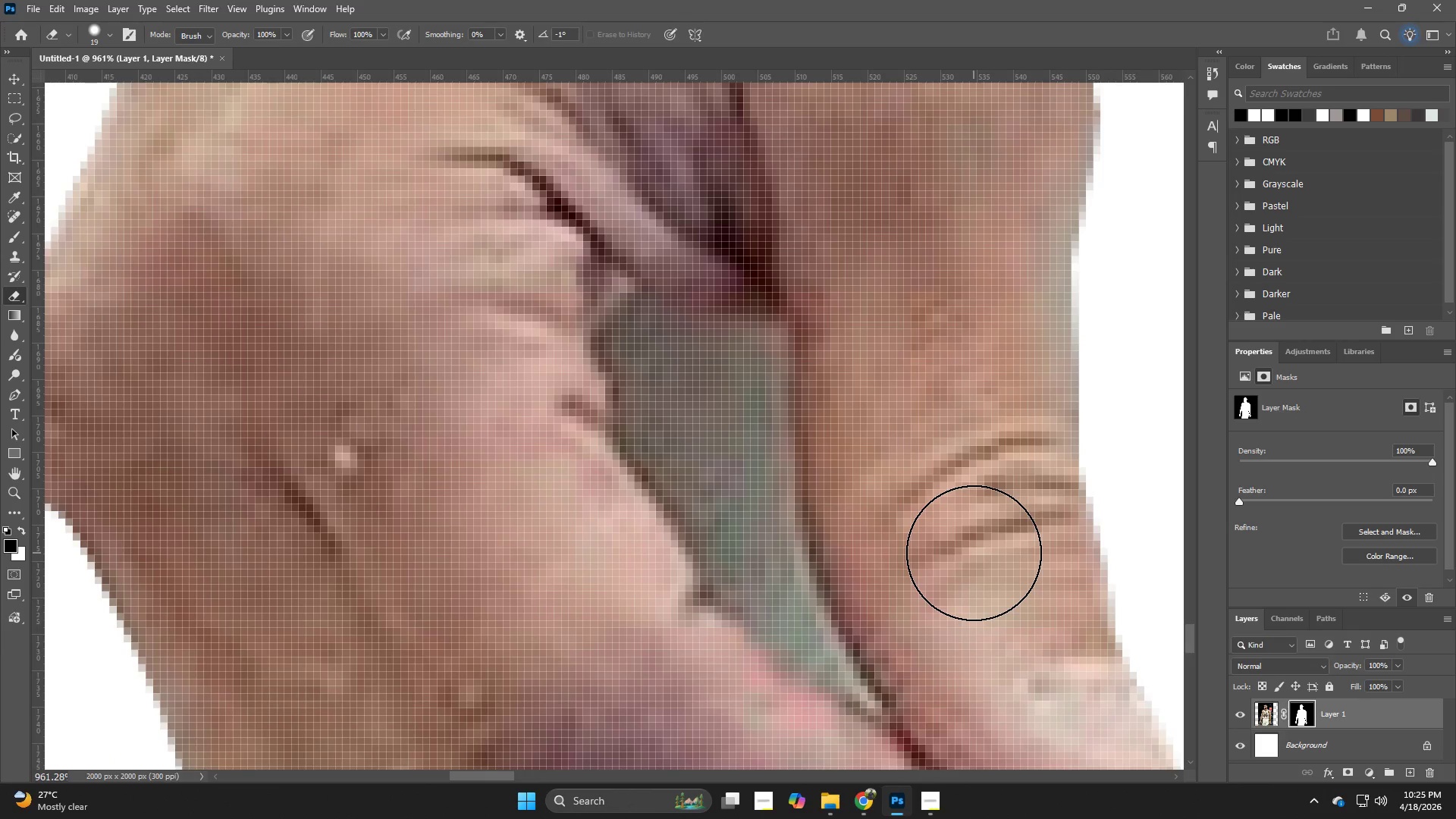 
key(P)
 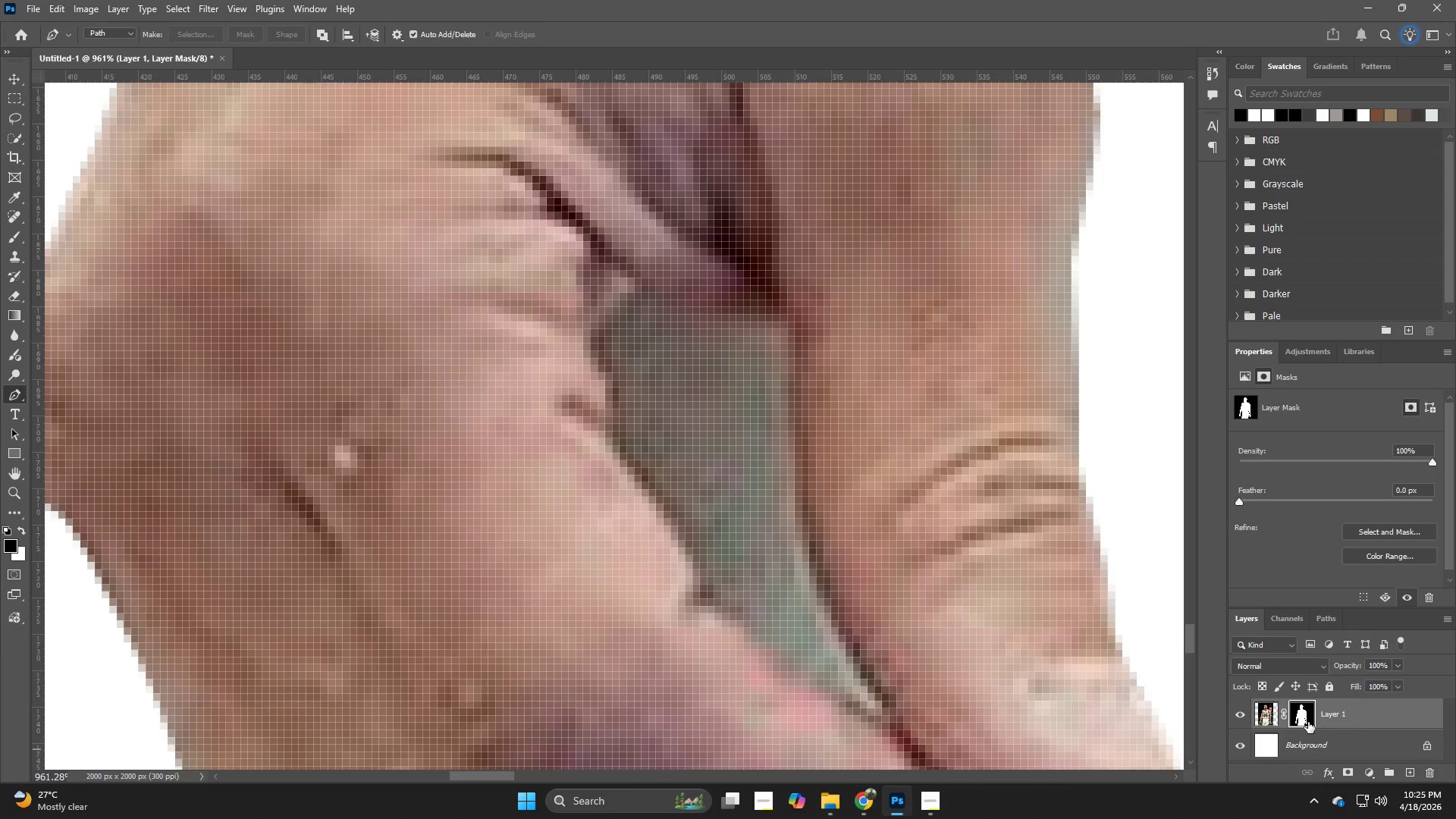 
left_click([1302, 709])
 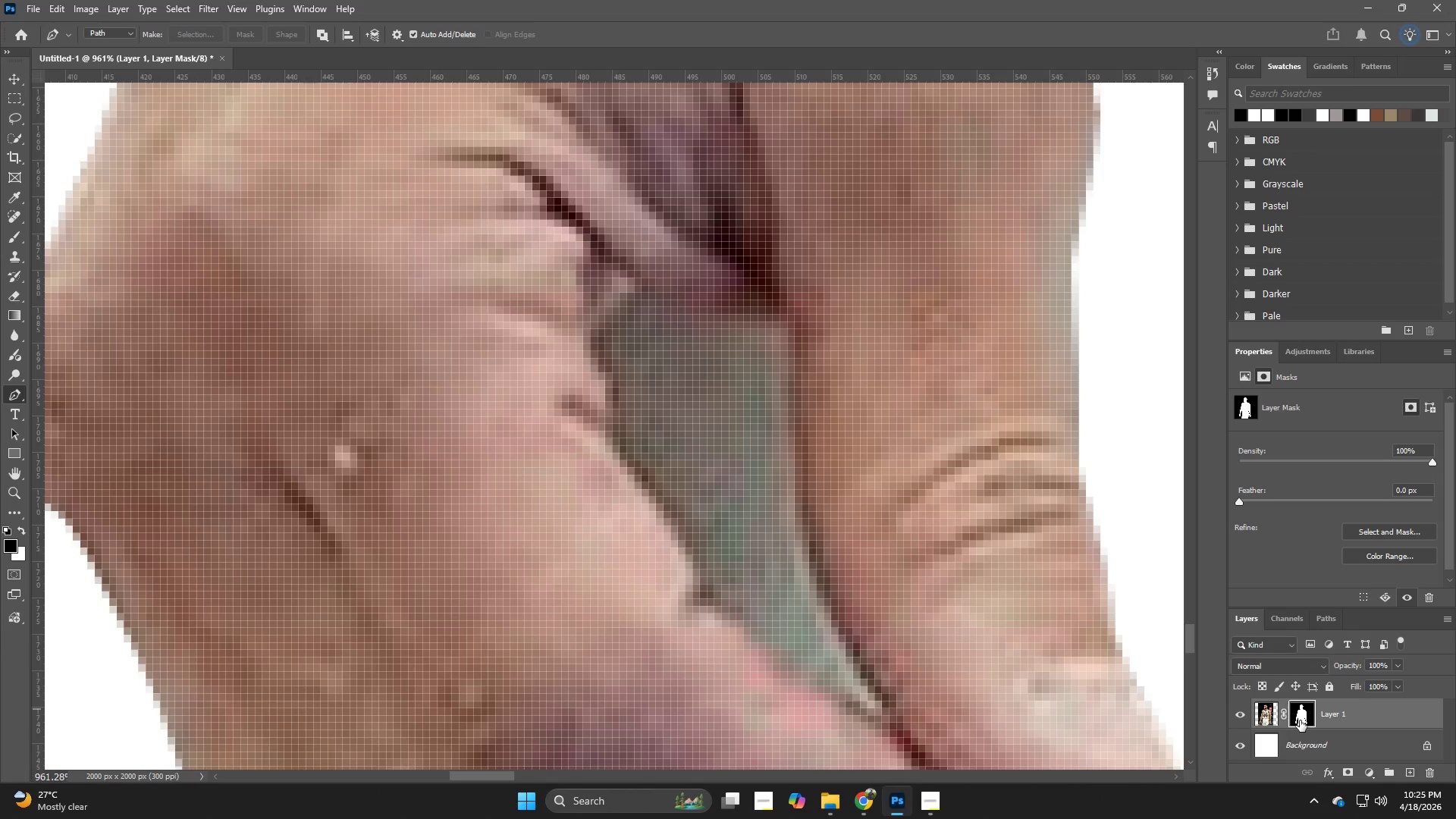 
left_click([1300, 720])
 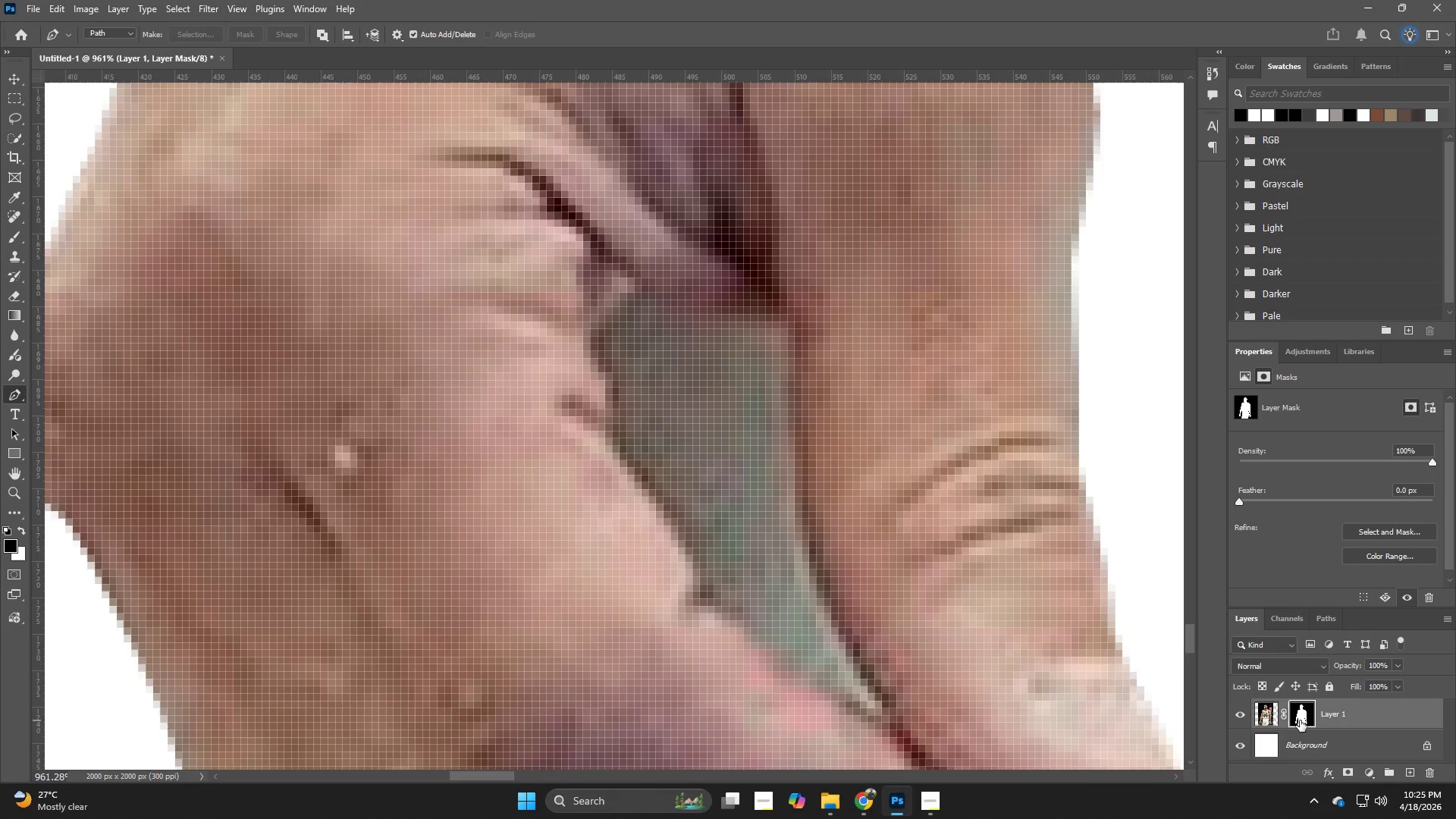 
left_click([1338, 716])
 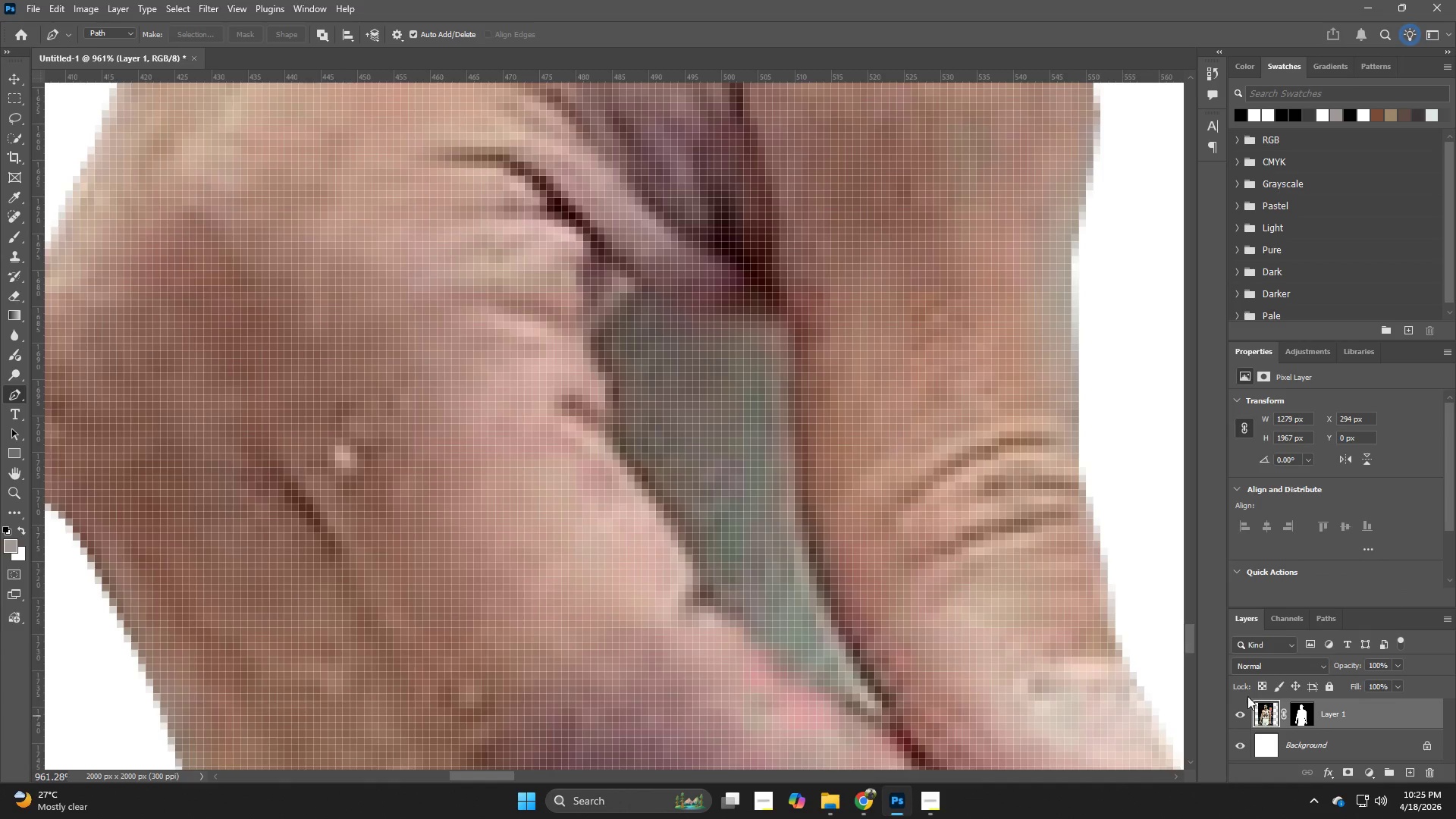 
left_click([1301, 715])
 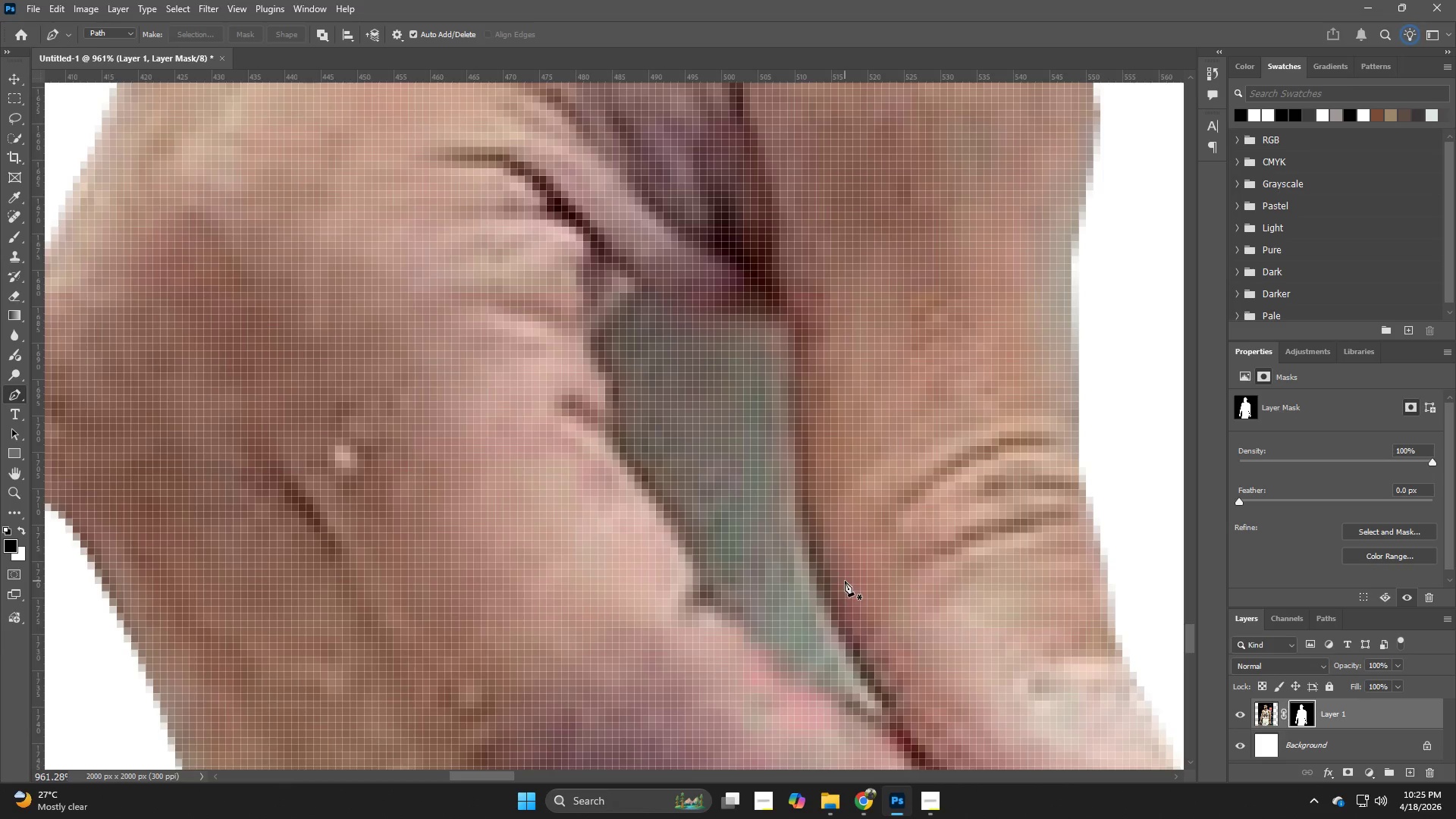 
hold_key(key=Z, duration=0.64)
 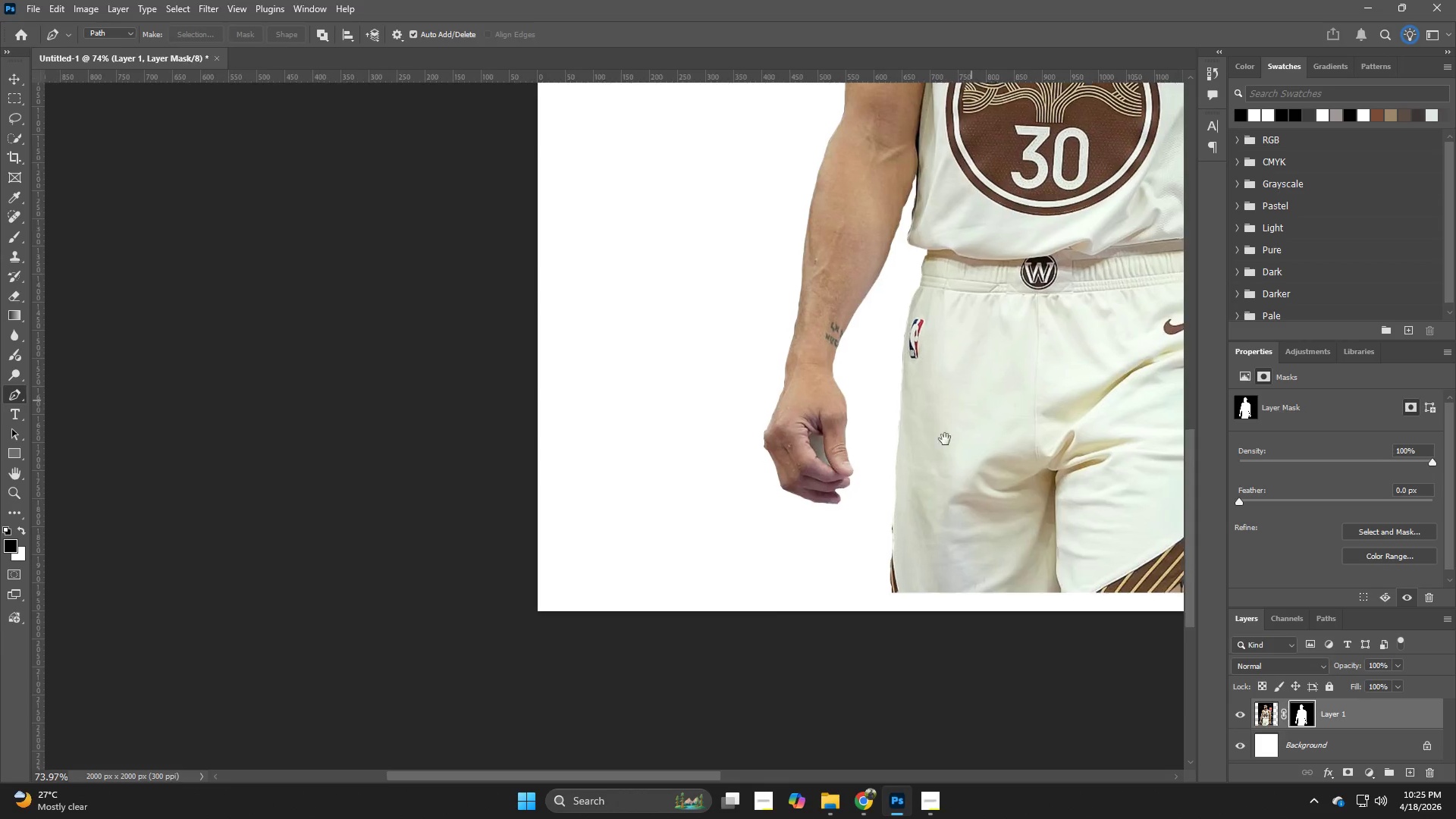 
left_click_drag(start_coordinate=[963, 392], to_coordinate=[812, 440])
 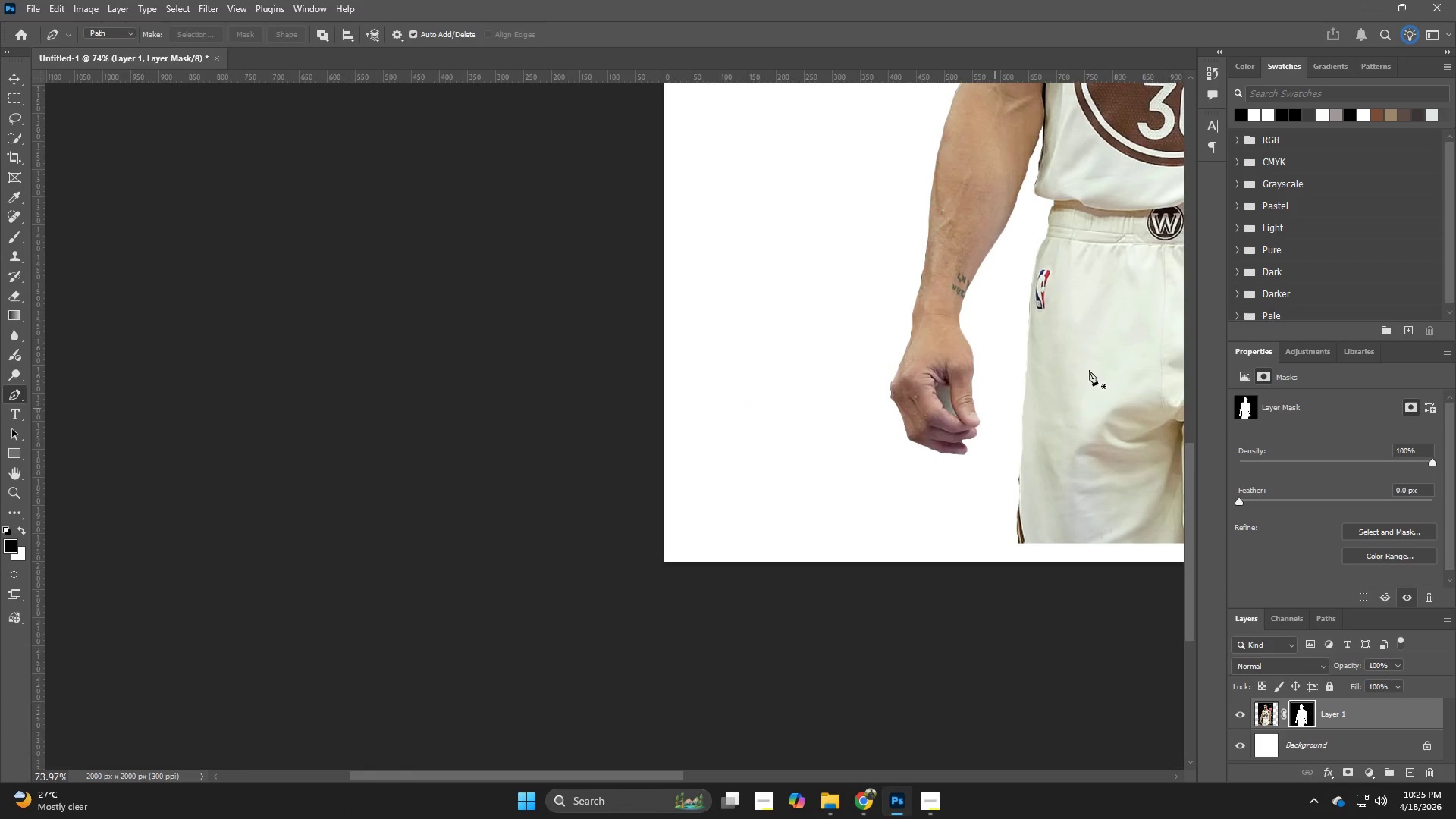 
hold_key(key=Space, duration=0.77)
 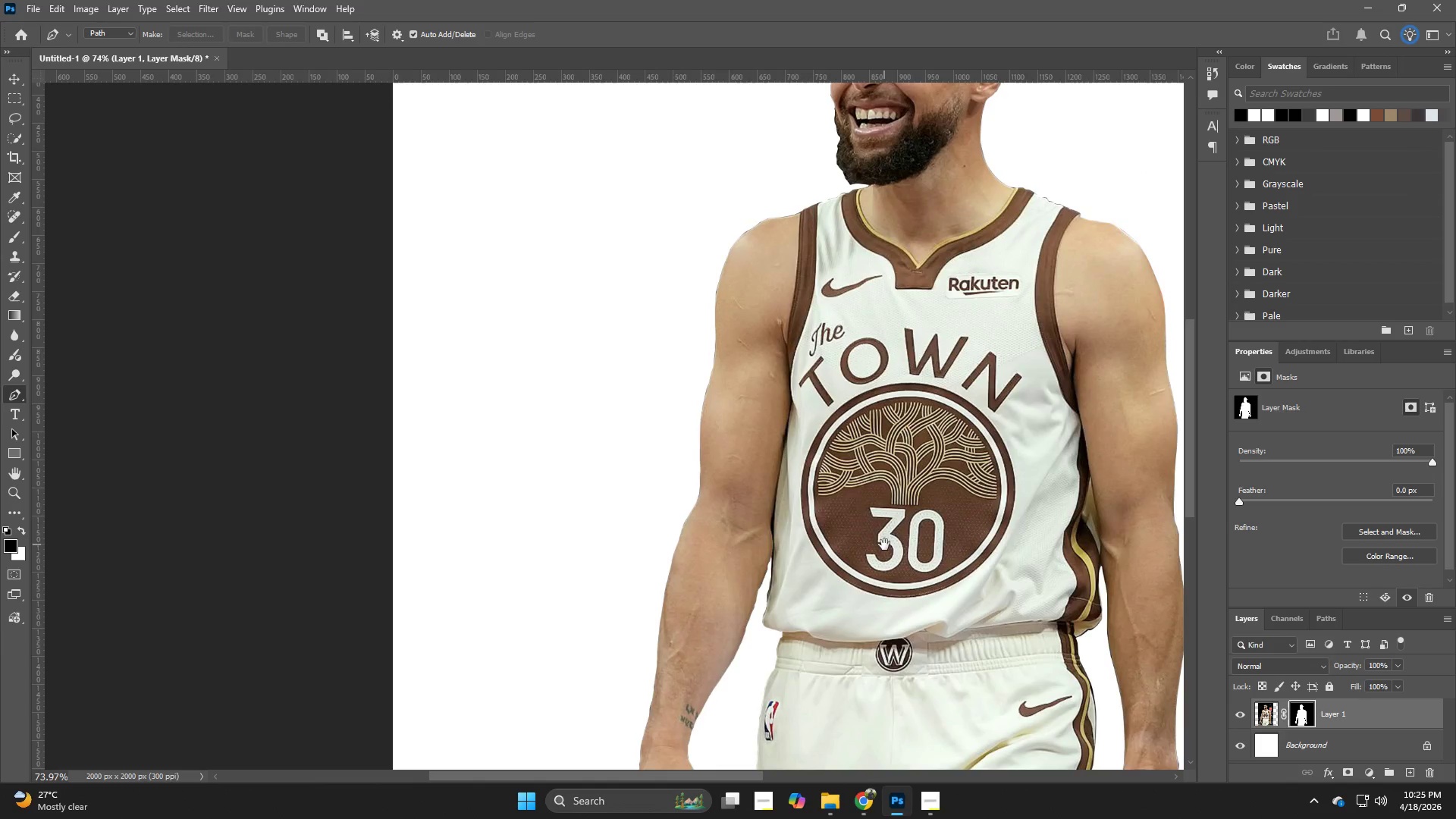 
key(N)
 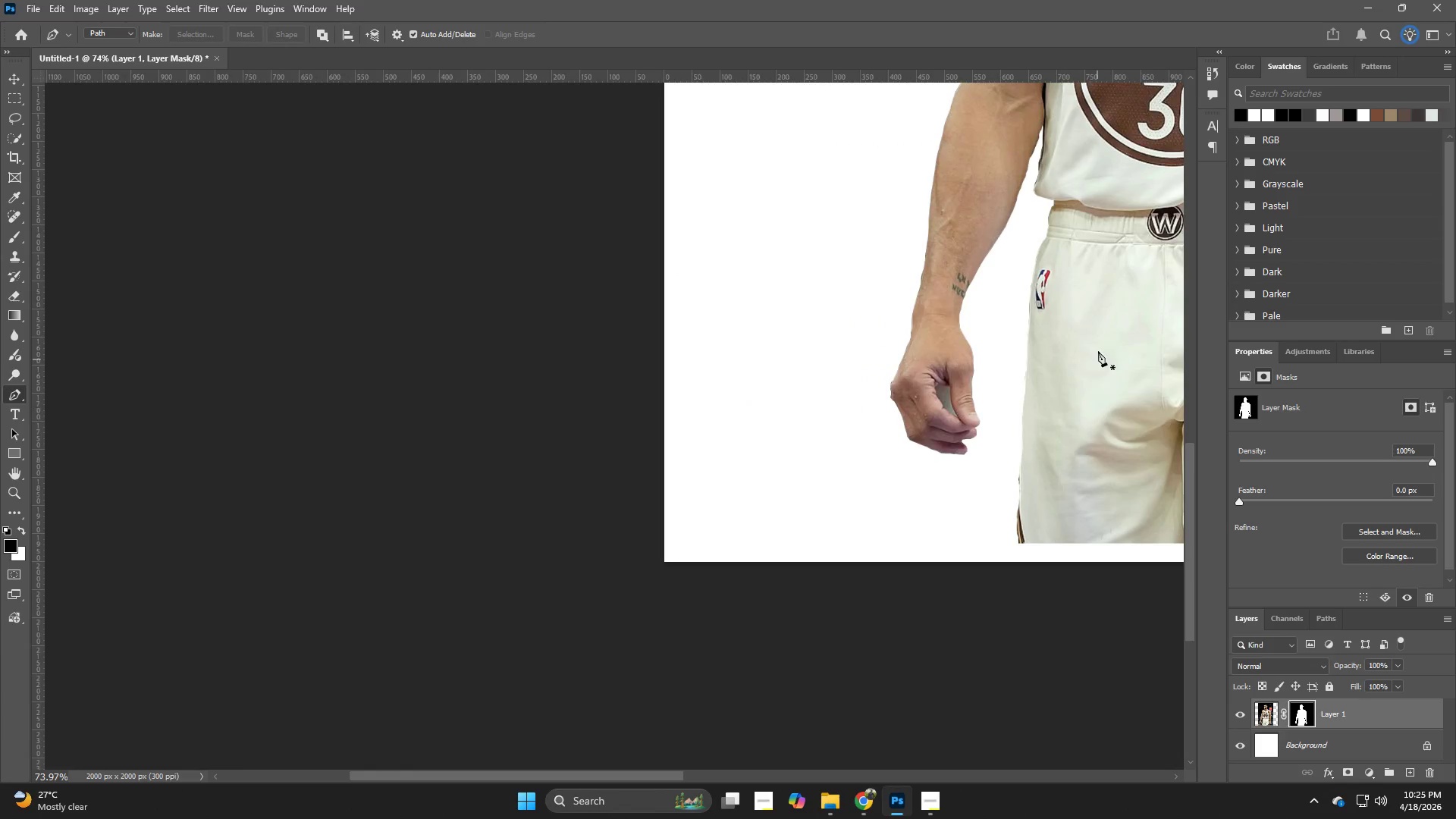 
left_click_drag(start_coordinate=[1098, 351], to_coordinate=[892, 583])
 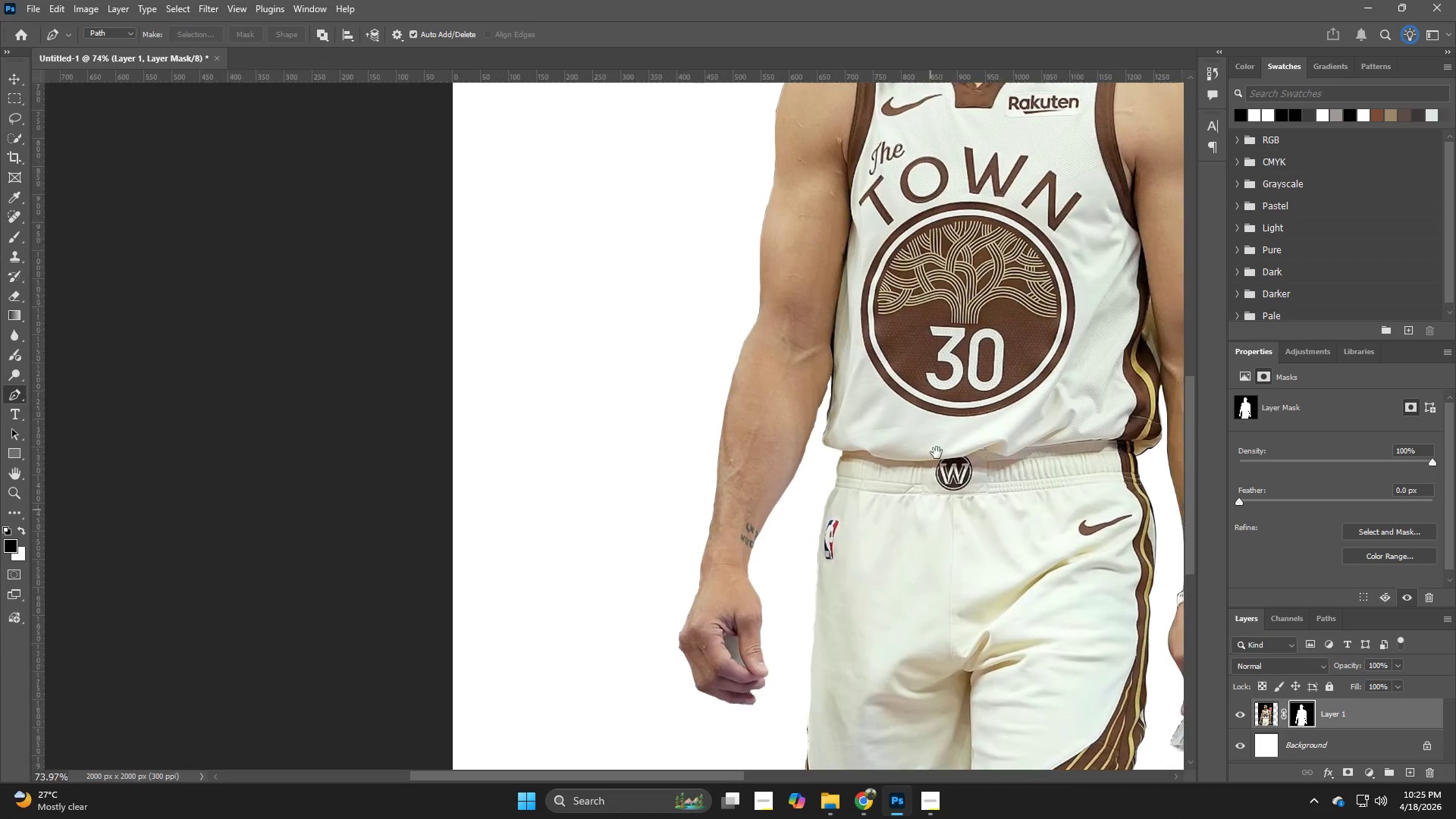 
hold_key(key=Space, duration=0.5)
 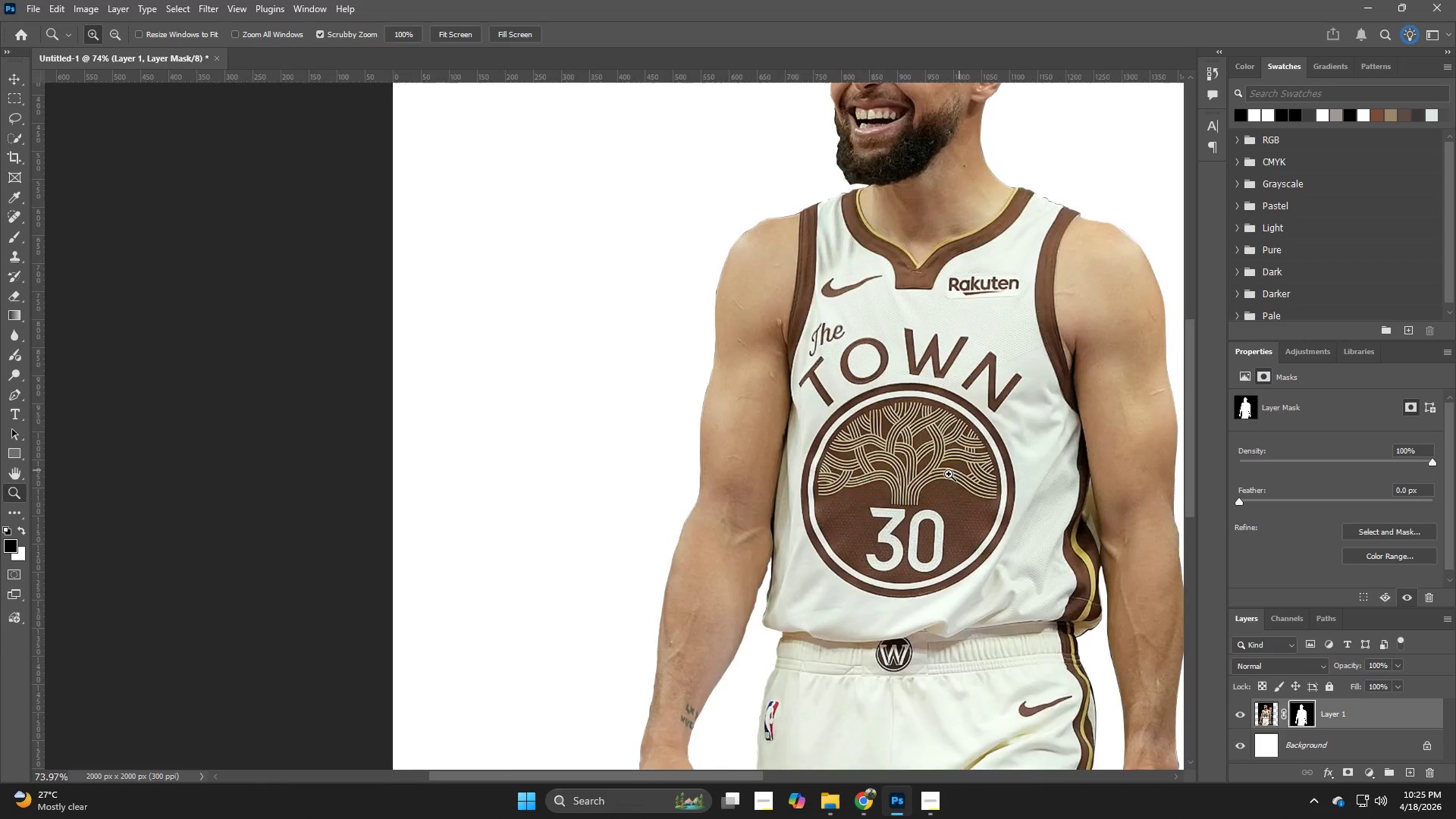 
left_click_drag(start_coordinate=[938, 384], to_coordinate=[884, 544])
 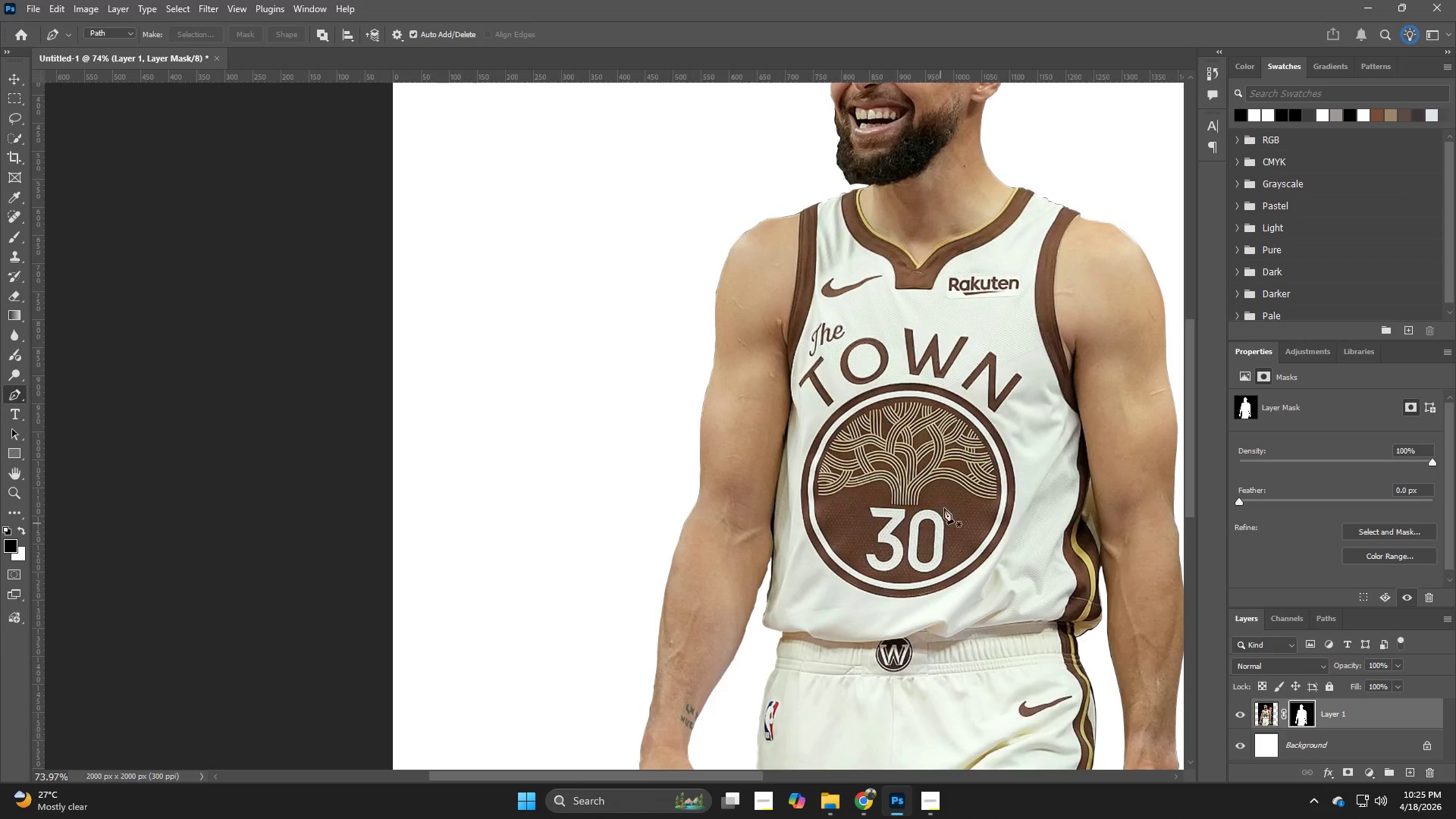 
hold_key(key=Z, duration=0.38)
 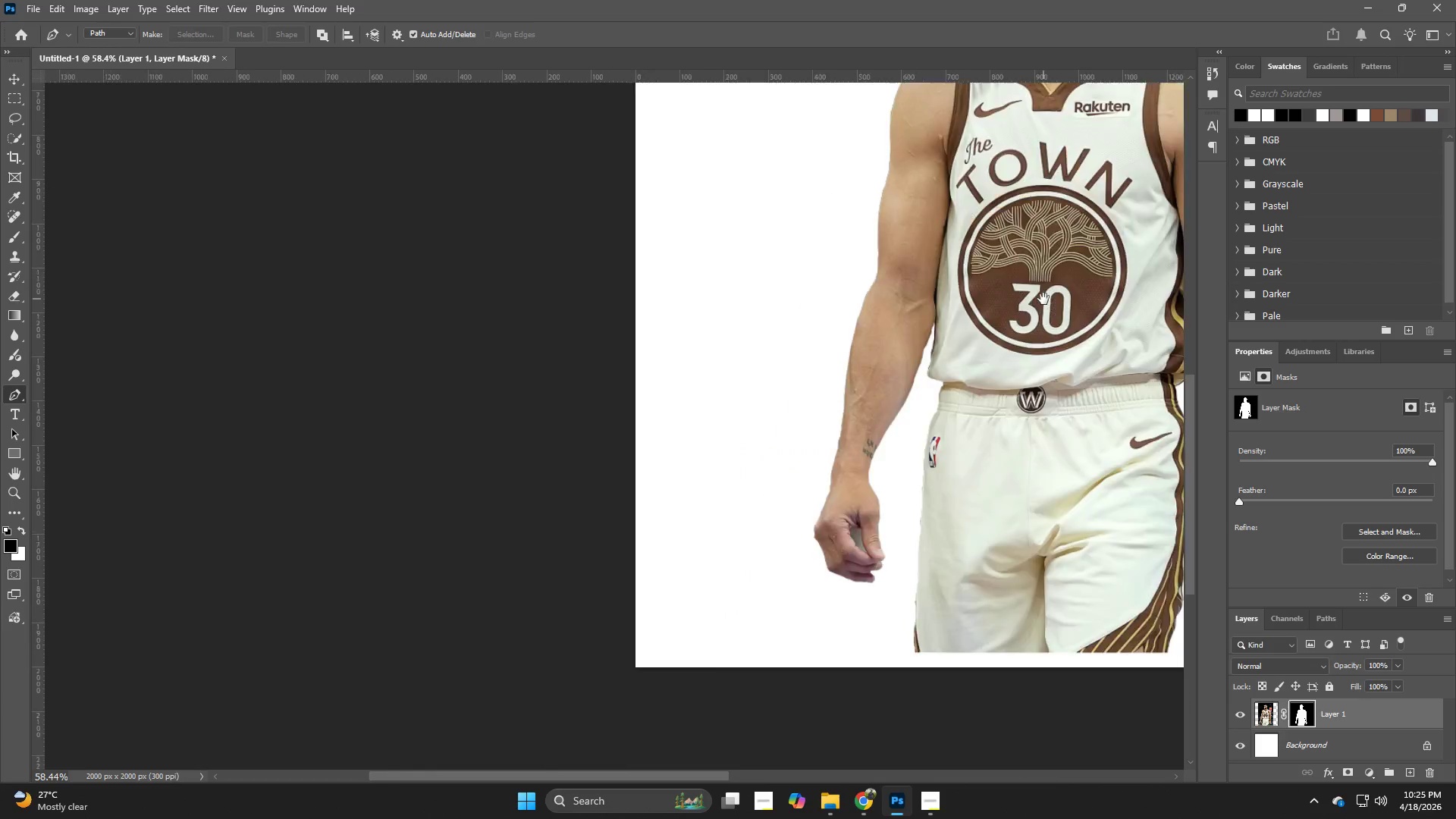 
left_click_drag(start_coordinate=[959, 470], to_coordinate=[936, 479])
 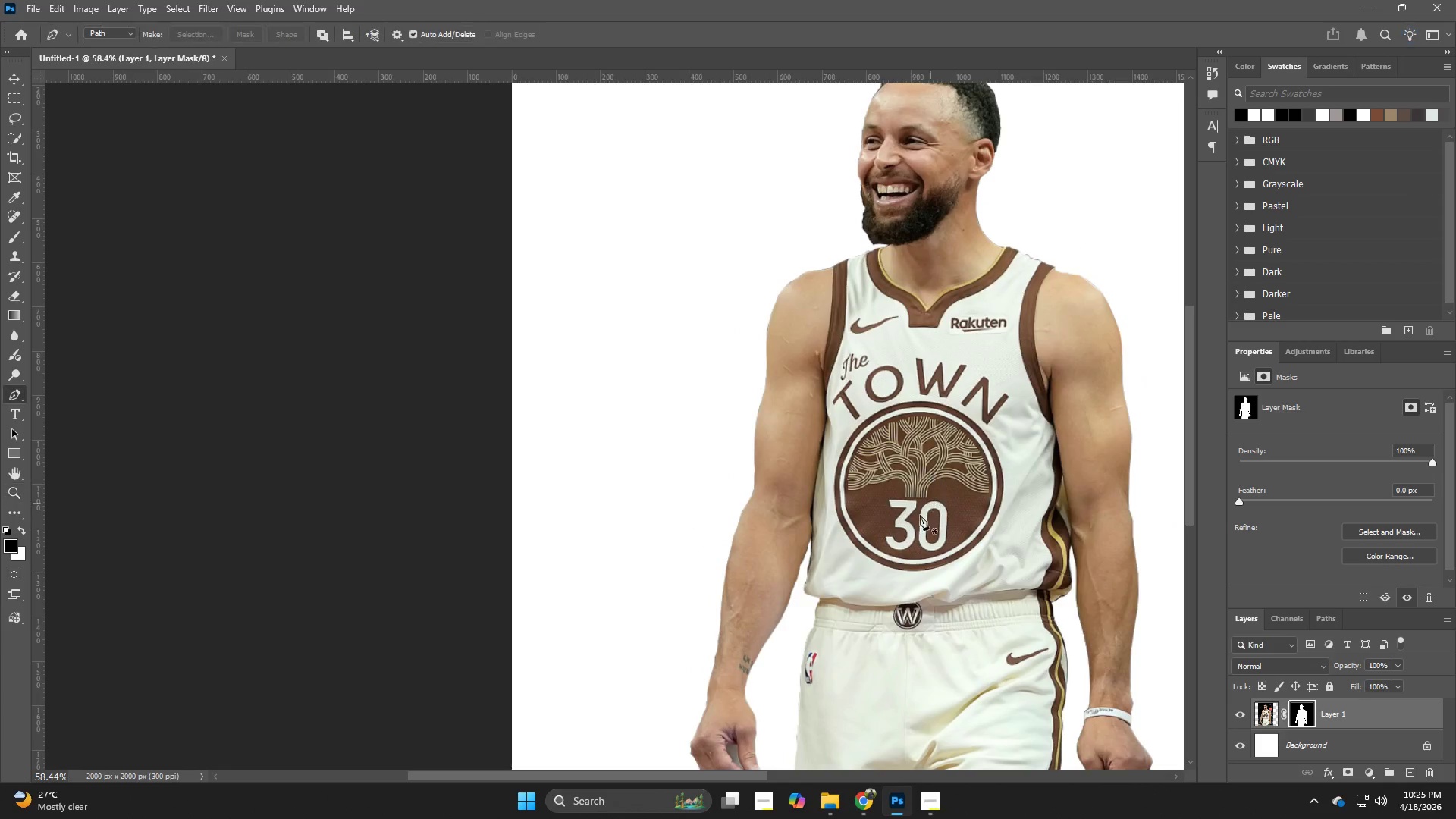 
hold_key(key=Space, duration=0.5)
 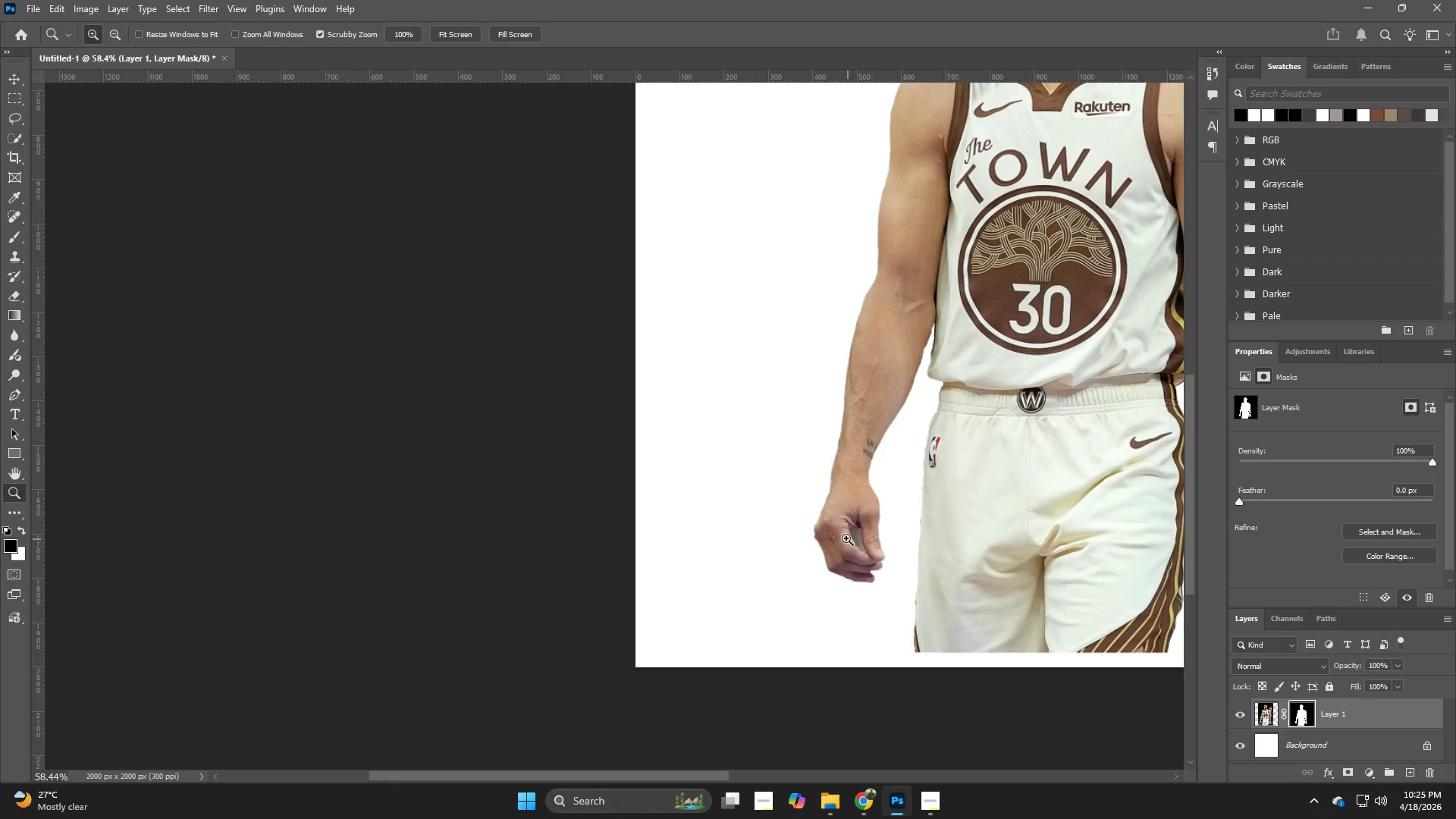 
left_click_drag(start_coordinate=[920, 515], to_coordinate=[1043, 299])
 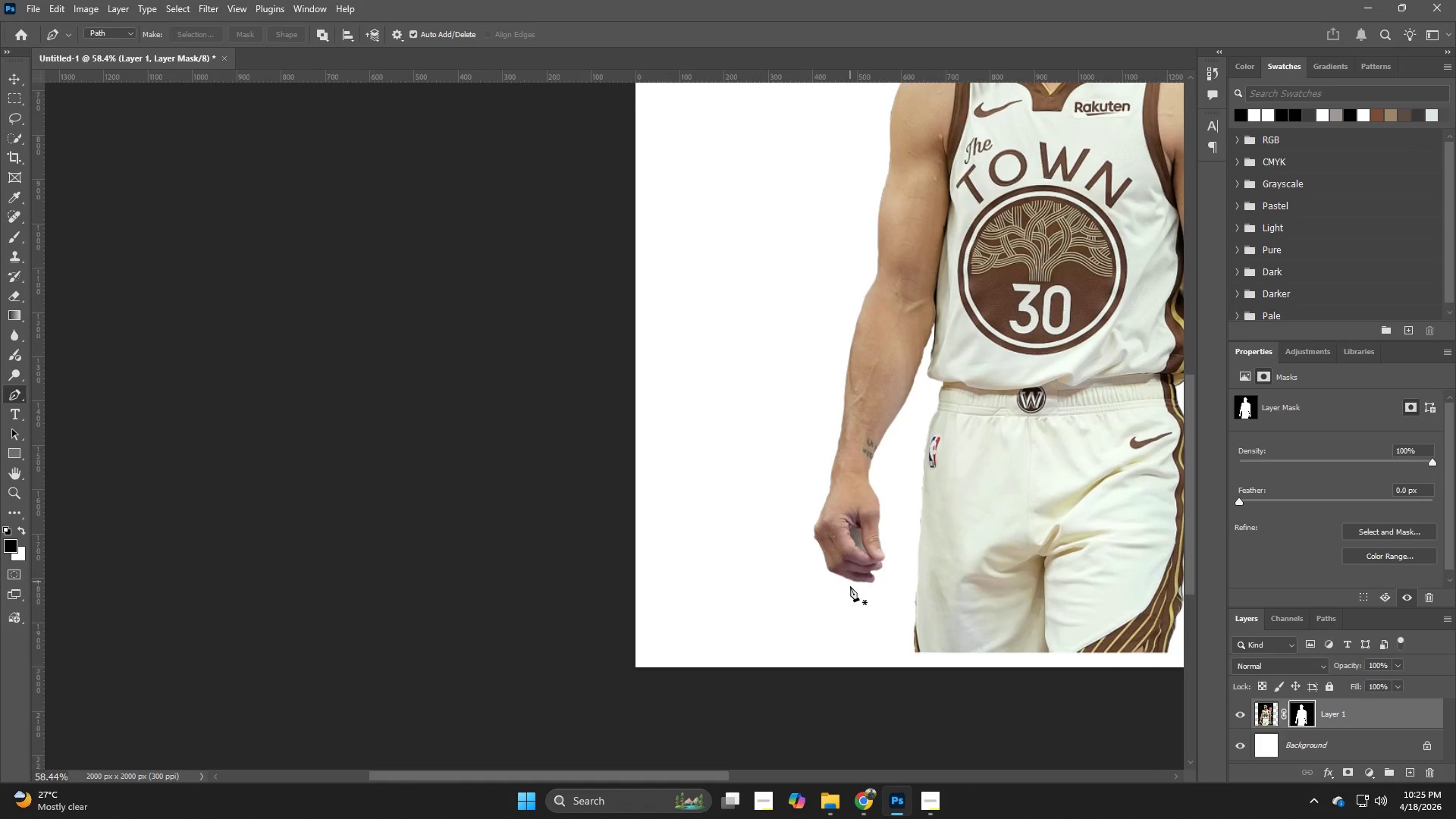 
hold_key(key=Z, duration=1.11)
 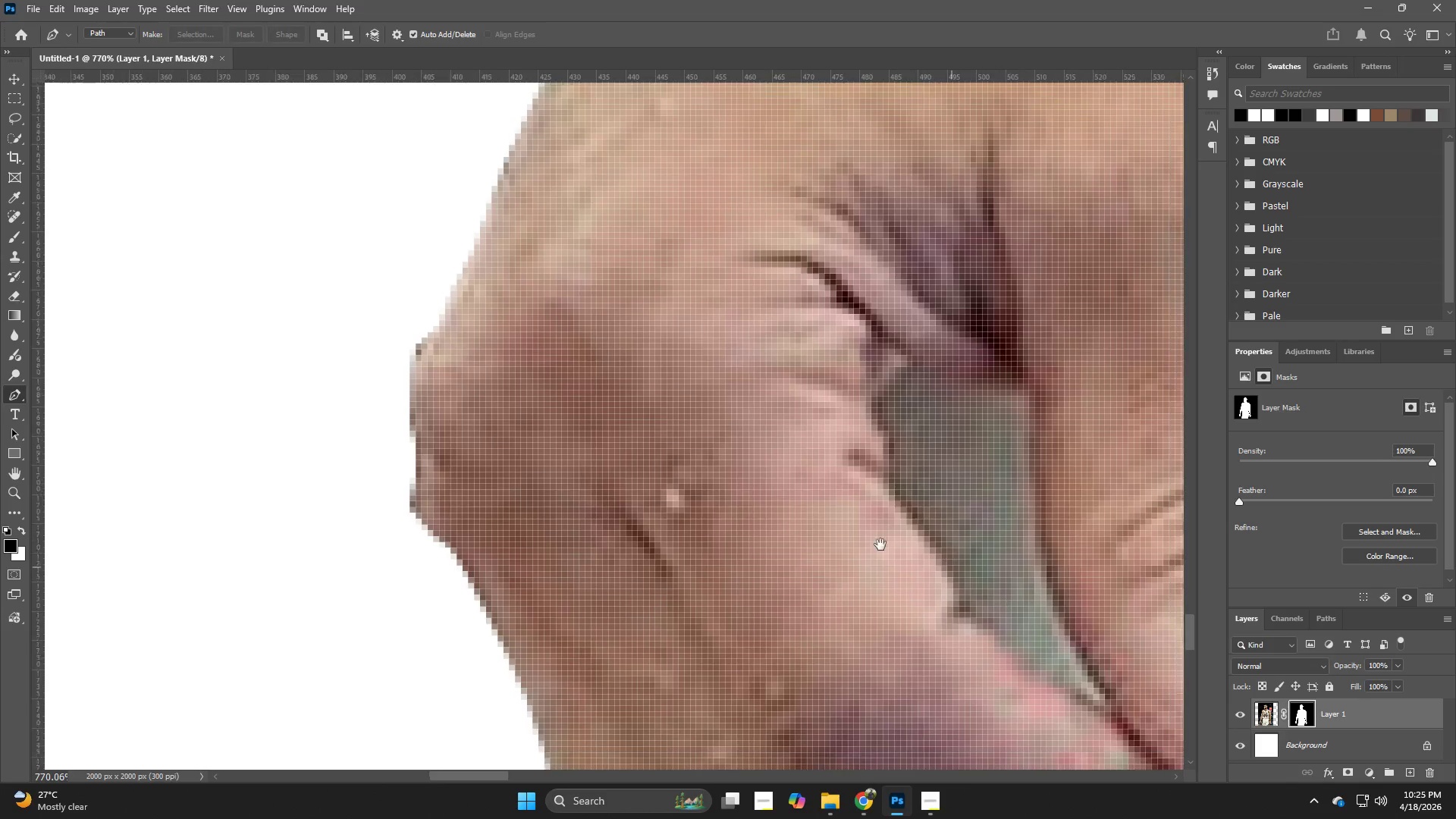 
left_click_drag(start_coordinate=[846, 538], to_coordinate=[998, 625])
 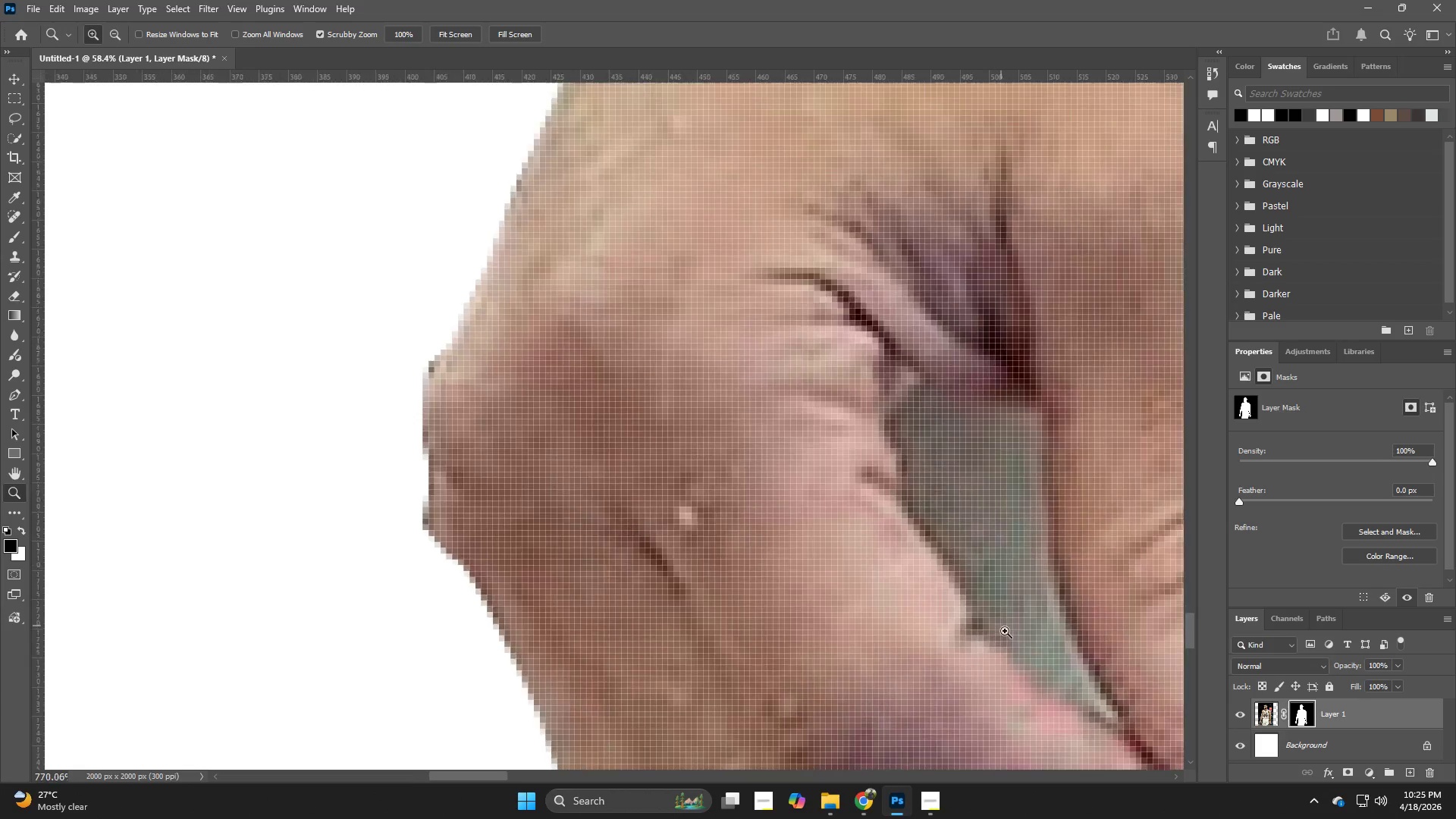 
hold_key(key=Z, duration=1.36)
 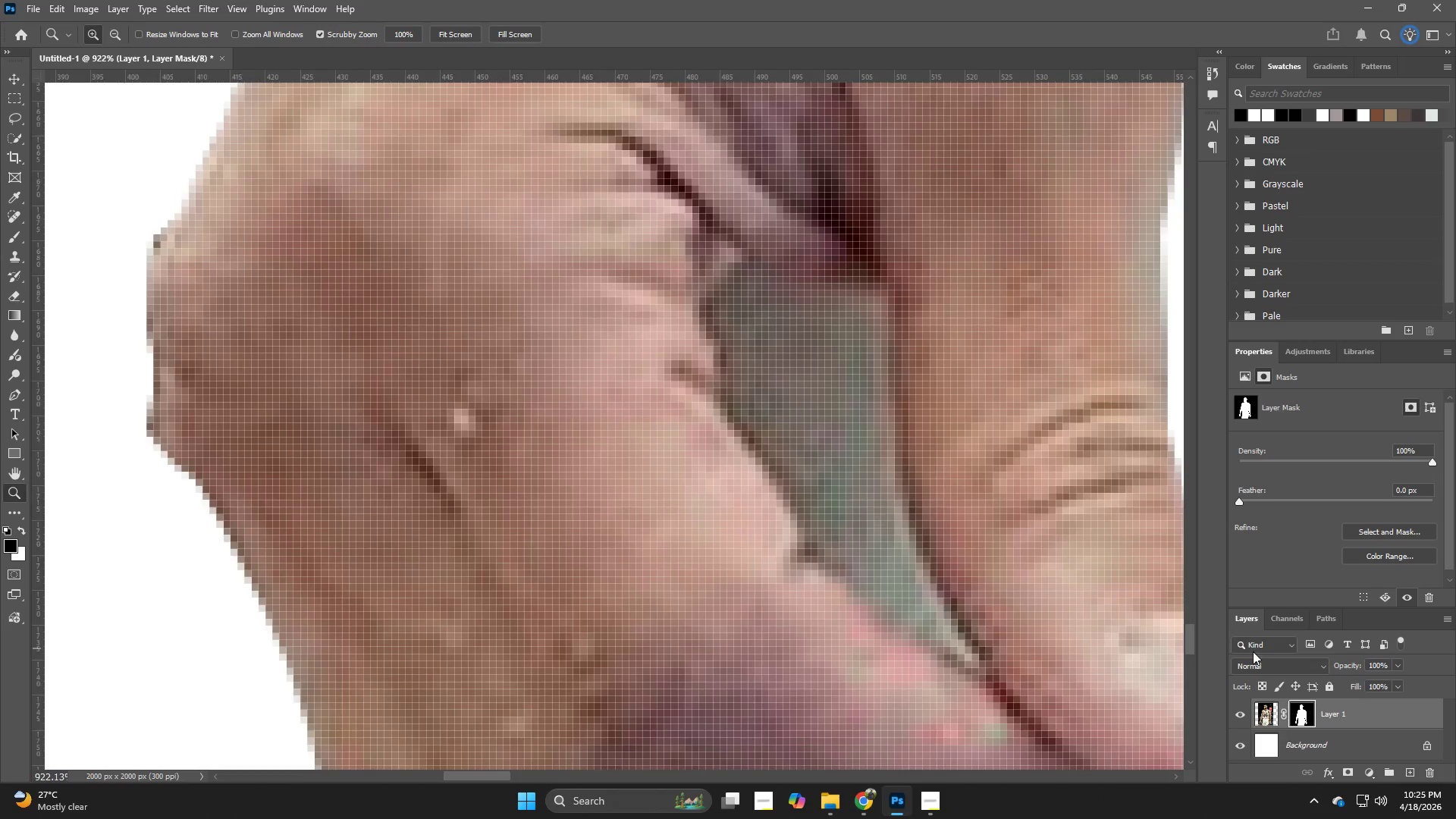 
hold_key(key=Space, duration=0.5)
 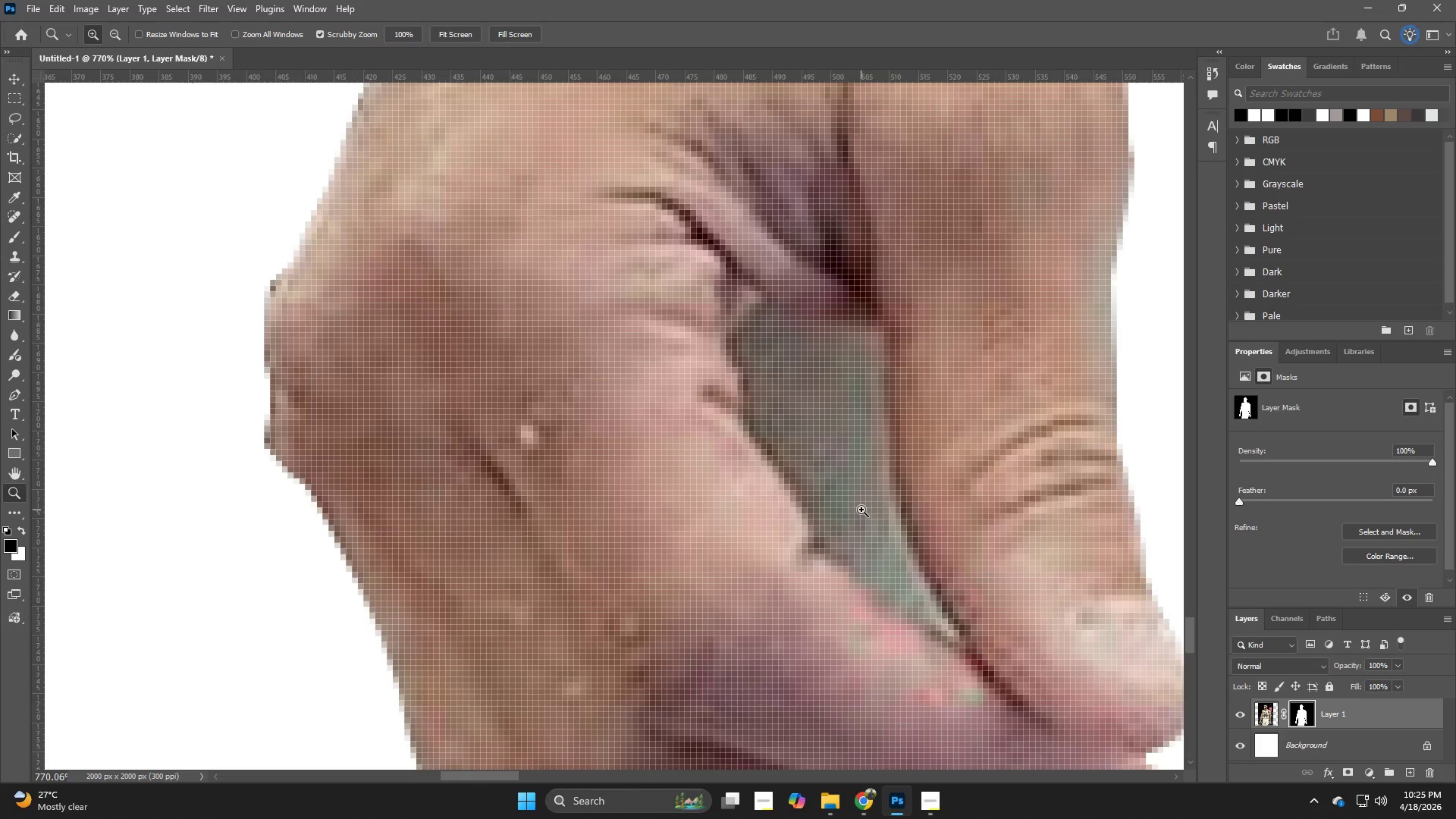 
left_click_drag(start_coordinate=[1020, 624], to_coordinate=[861, 543])
 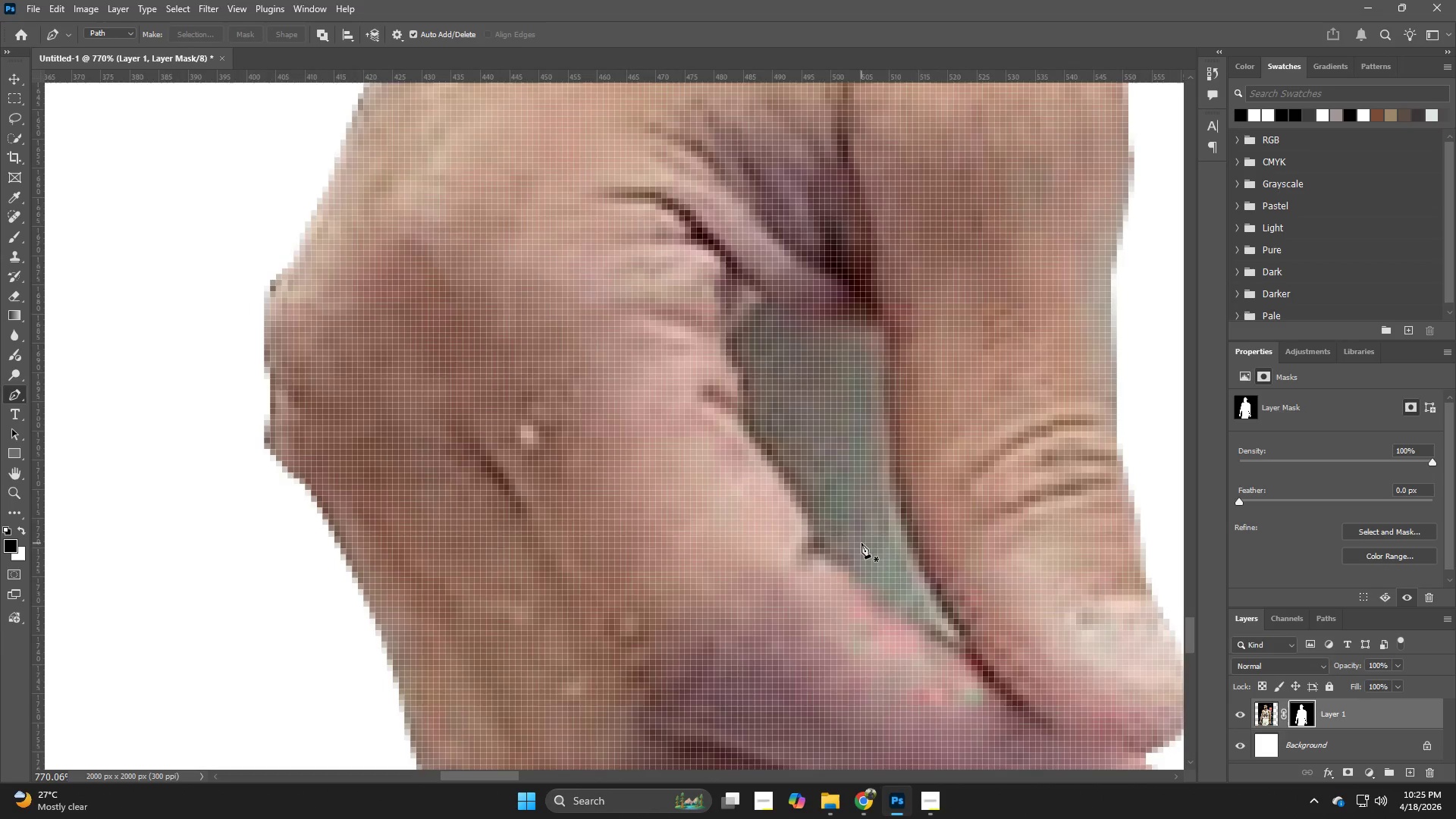 
left_click_drag(start_coordinate=[861, 510], to_coordinate=[882, 519])
 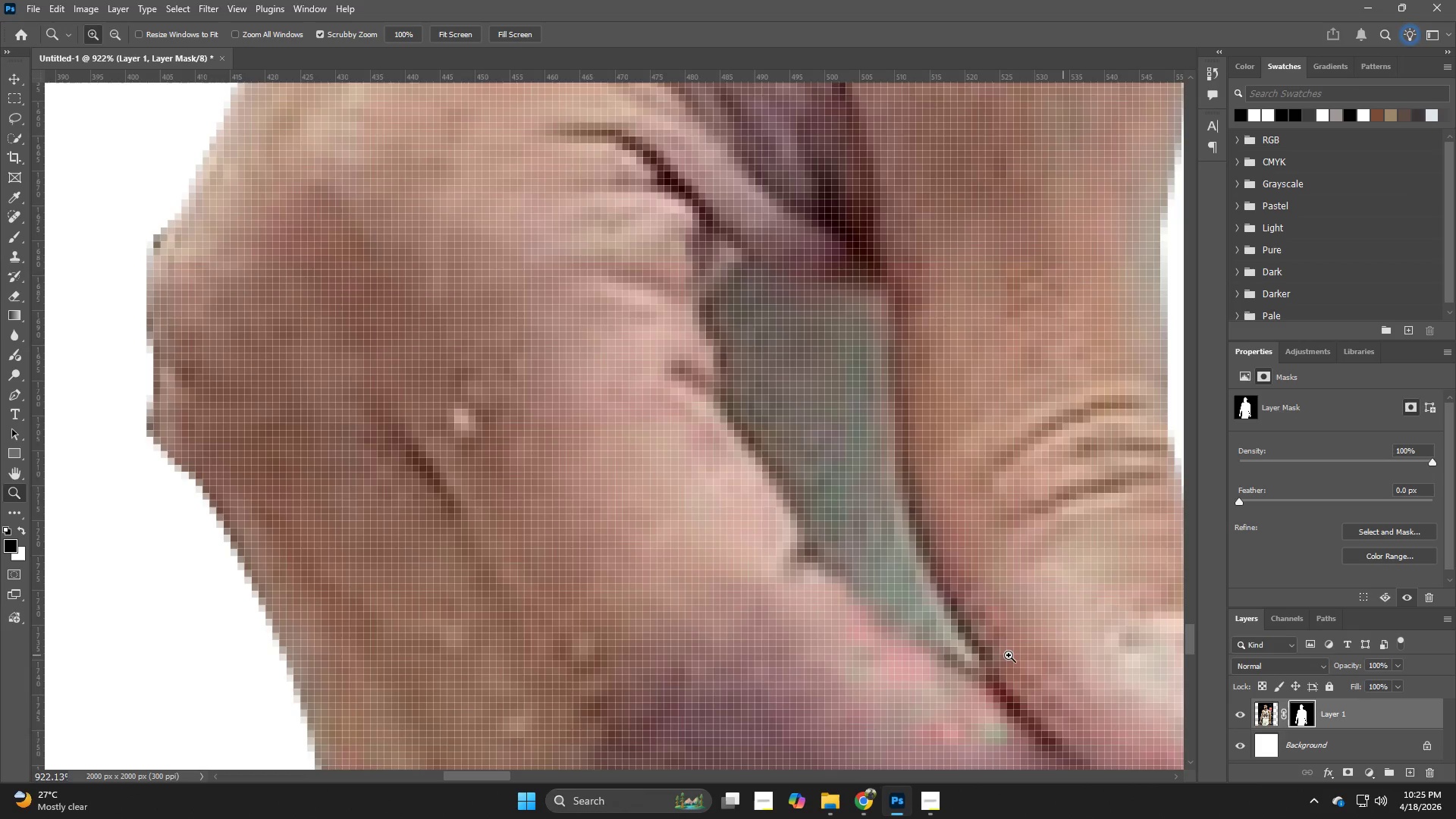 
key(P)
 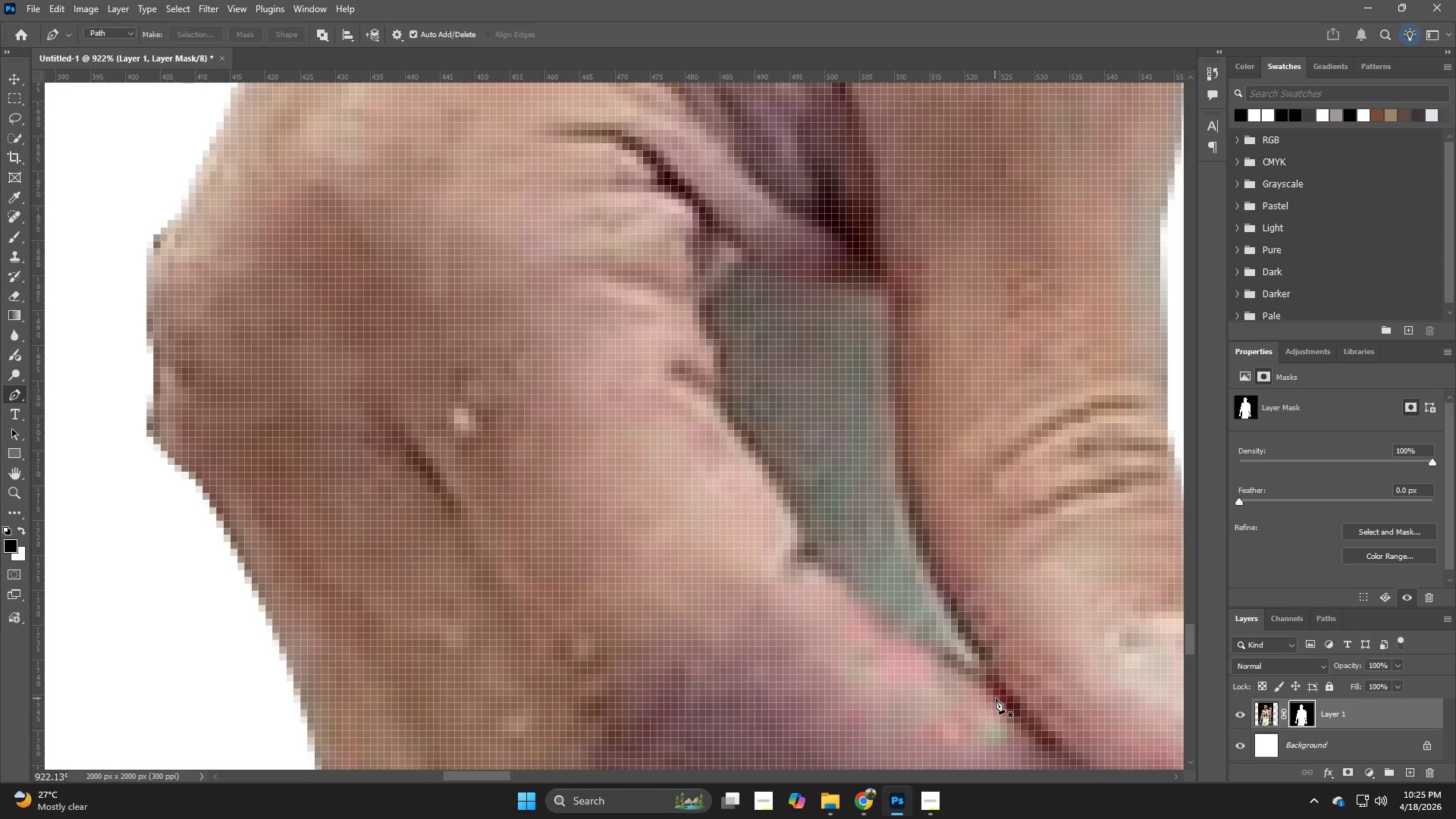 
left_click([1006, 698])
 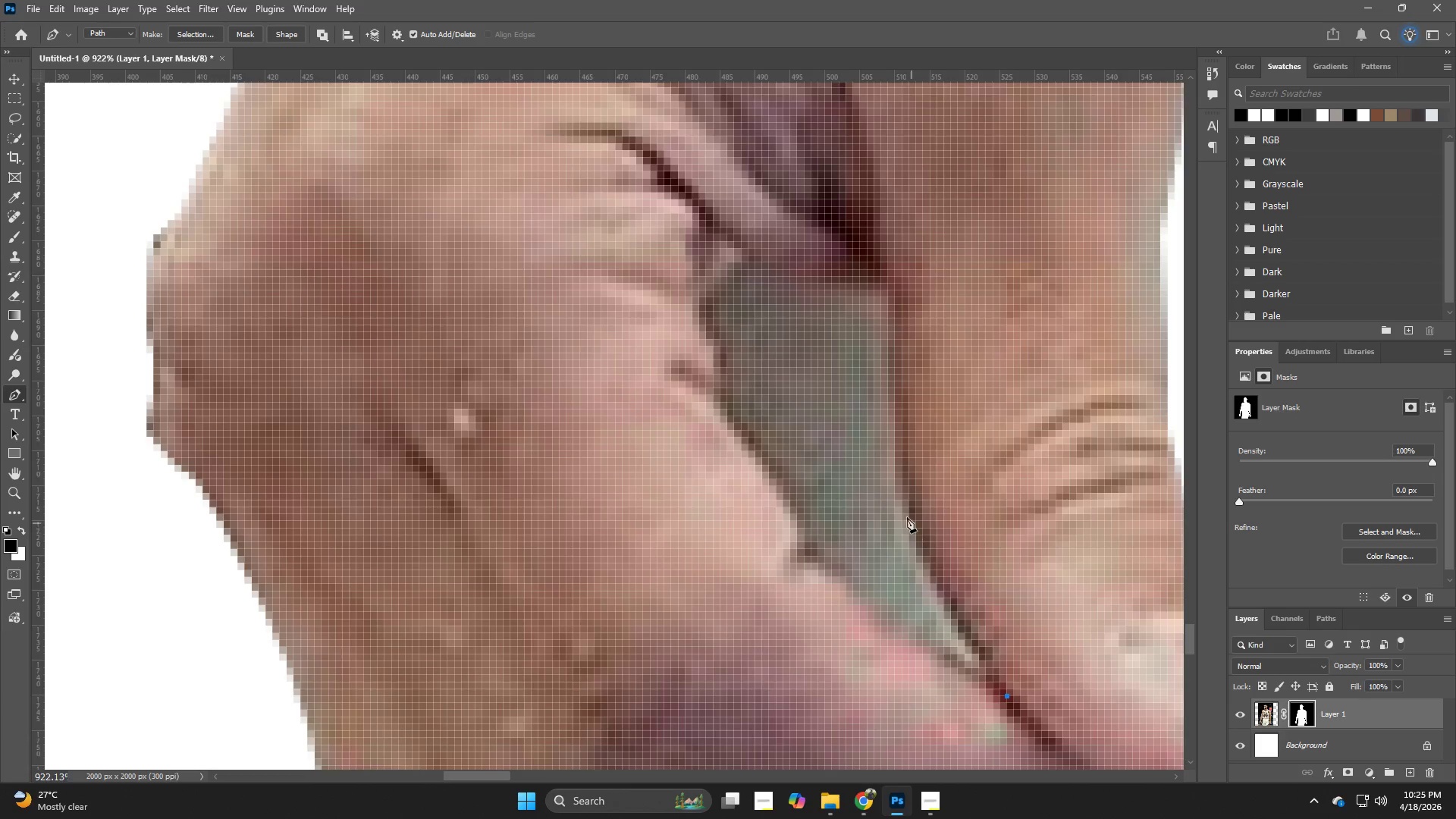 
left_click_drag(start_coordinate=[902, 503], to_coordinate=[894, 447])
 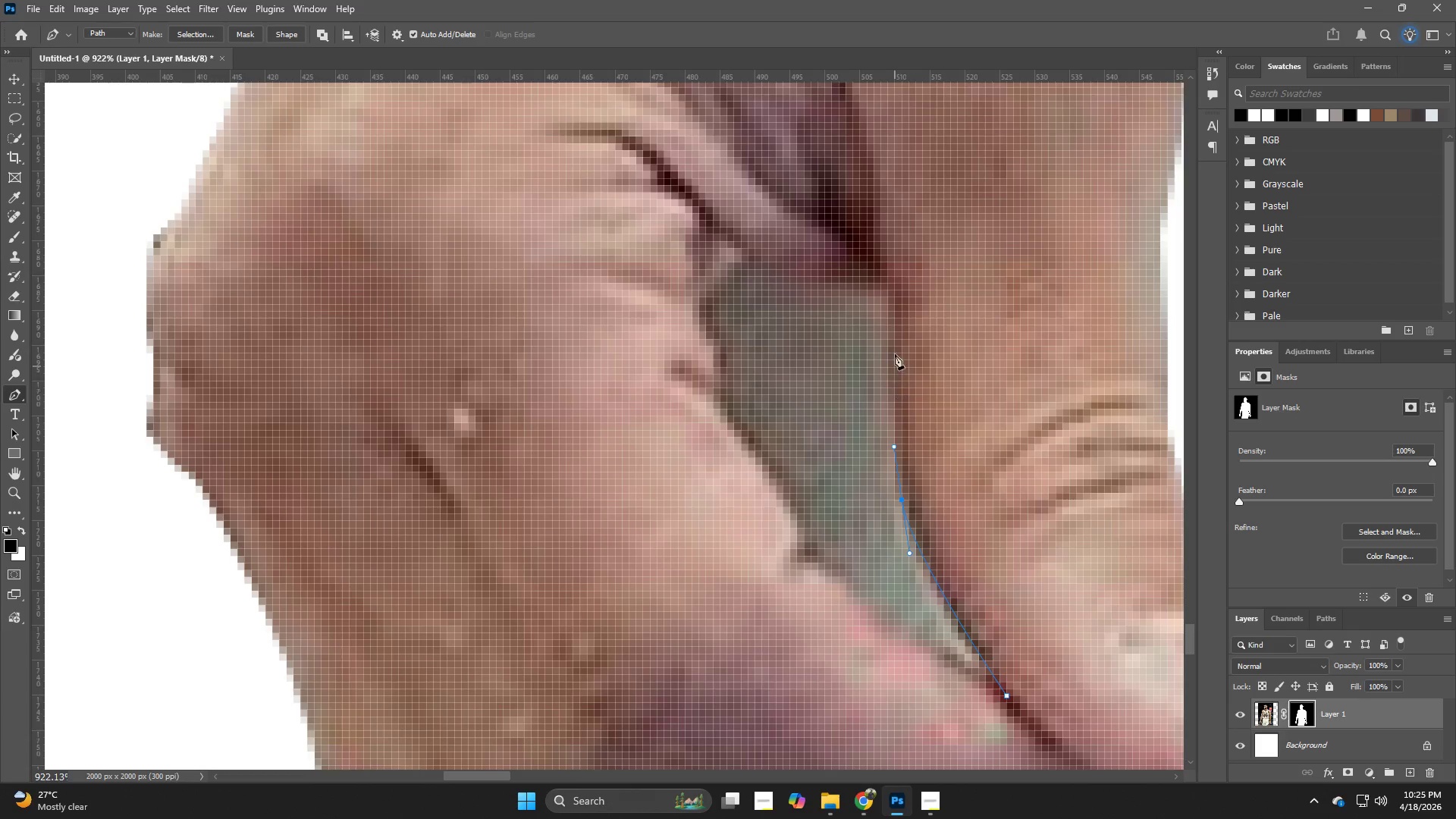 
left_click_drag(start_coordinate=[895, 344], to_coordinate=[893, 302])
 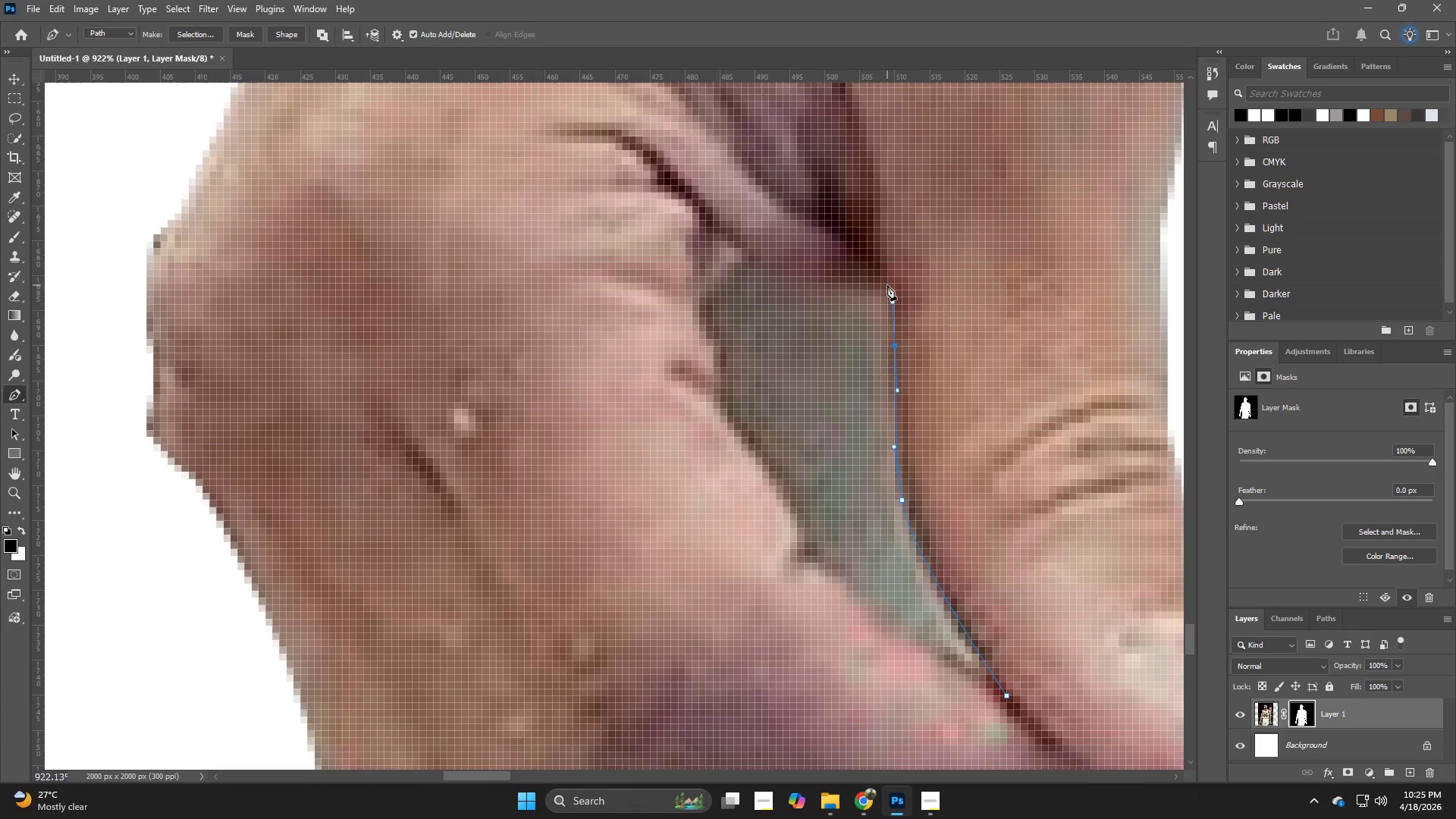 
left_click_drag(start_coordinate=[887, 285], to_coordinate=[874, 280])
 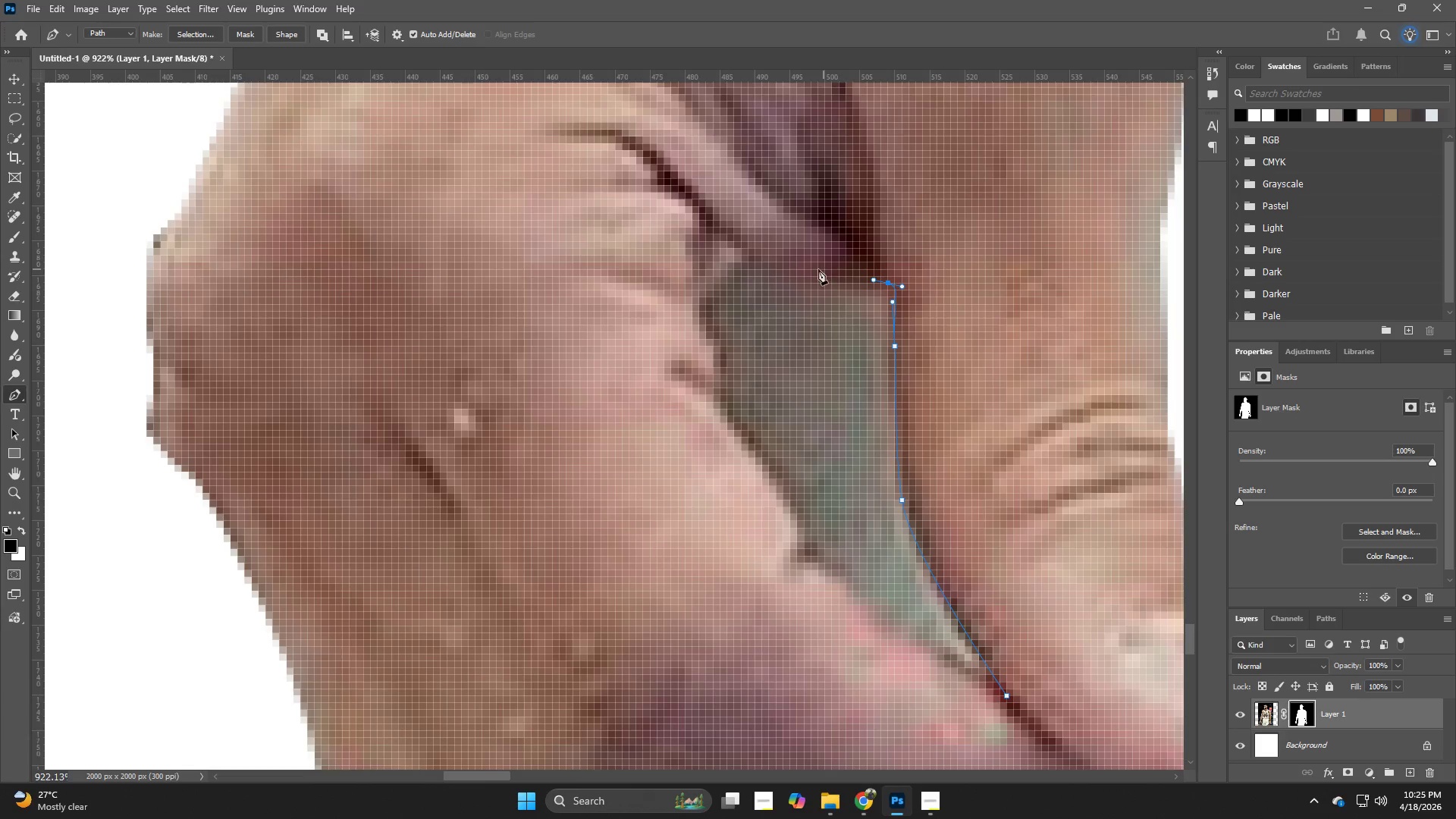 
left_click_drag(start_coordinate=[811, 269], to_coordinate=[776, 261])
 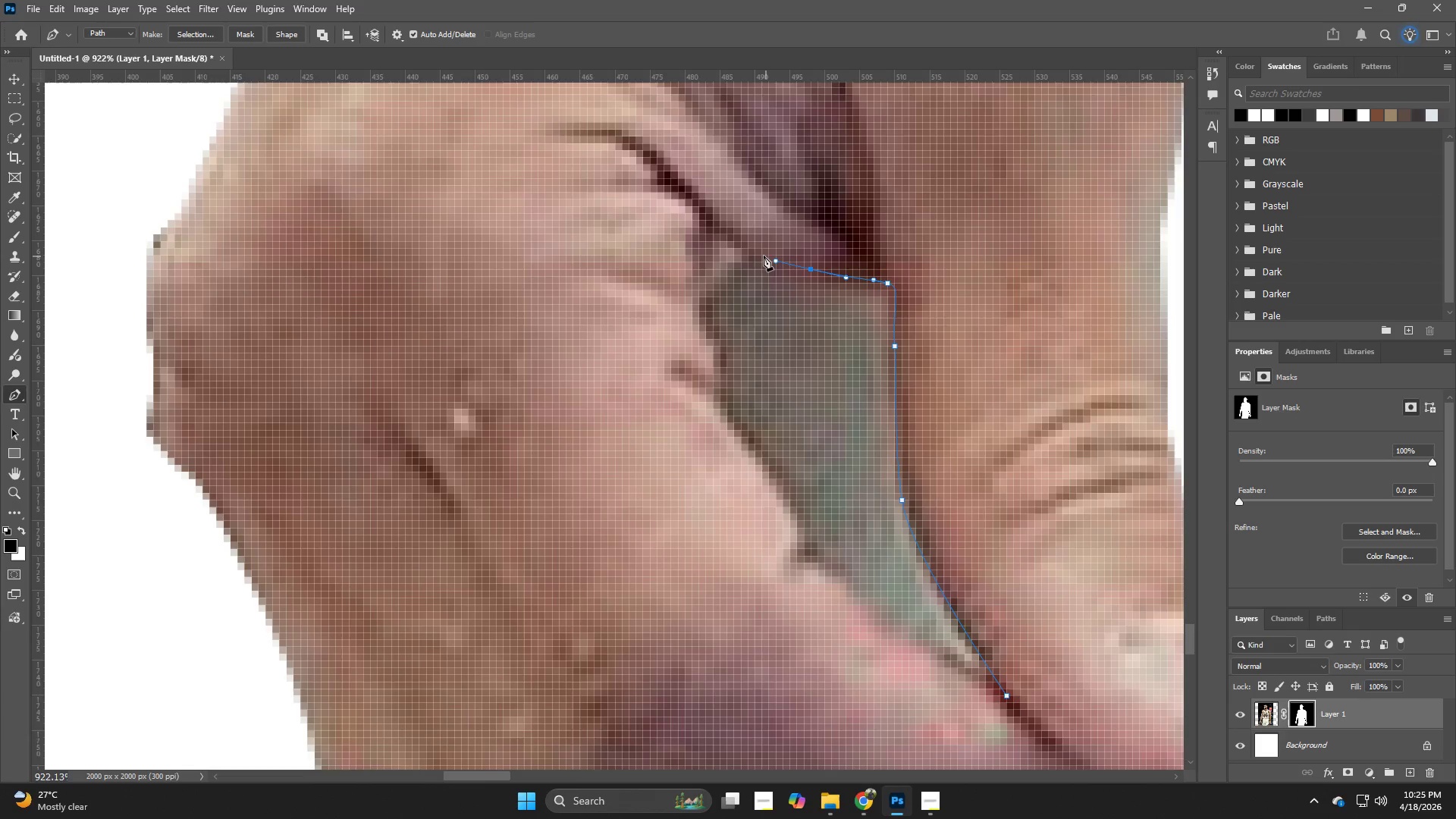 
left_click_drag(start_coordinate=[761, 254], to_coordinate=[743, 250])
 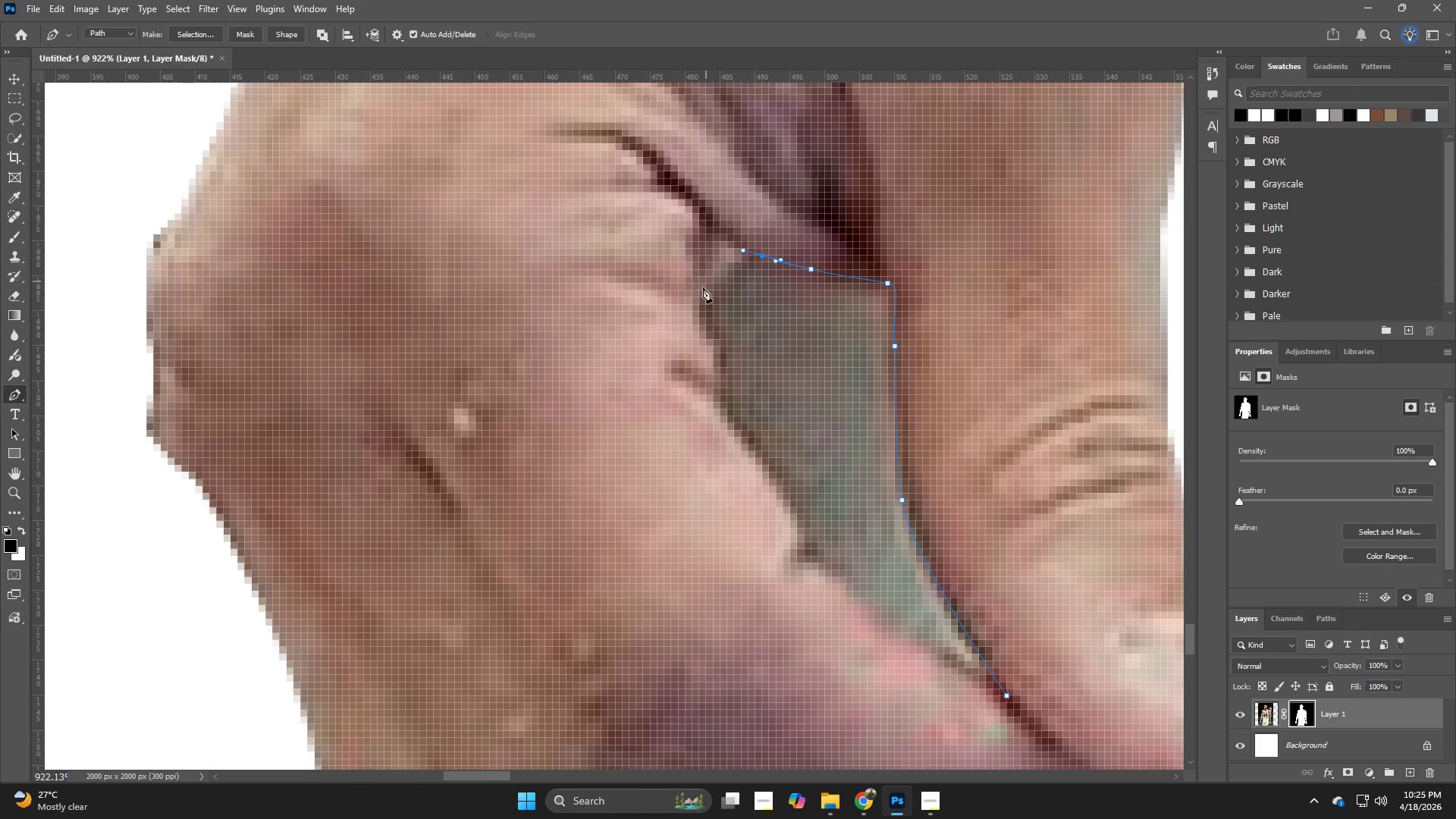 
left_click_drag(start_coordinate=[701, 289], to_coordinate=[693, 300])
 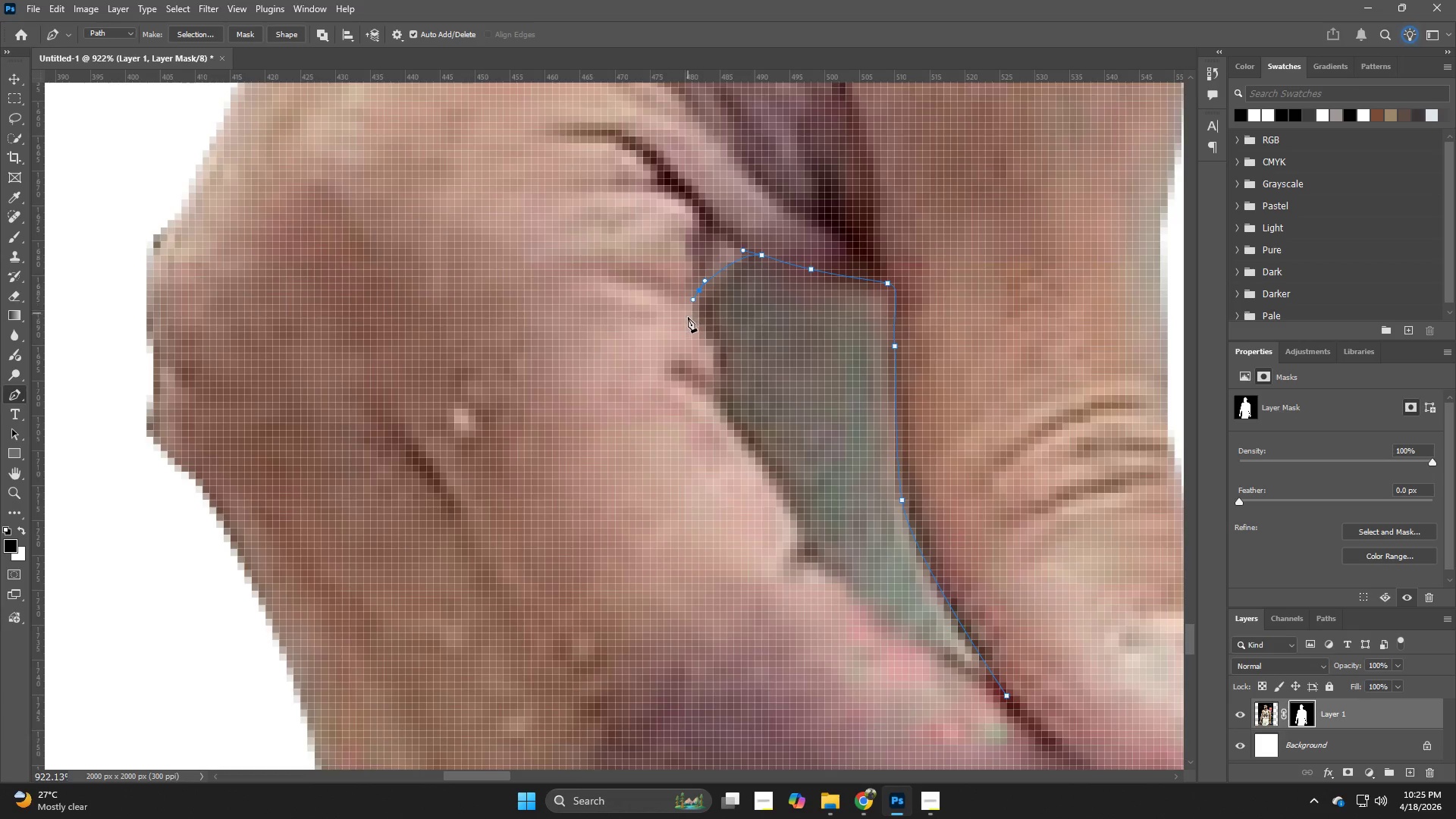 
left_click_drag(start_coordinate=[688, 320], to_coordinate=[695, 330])
 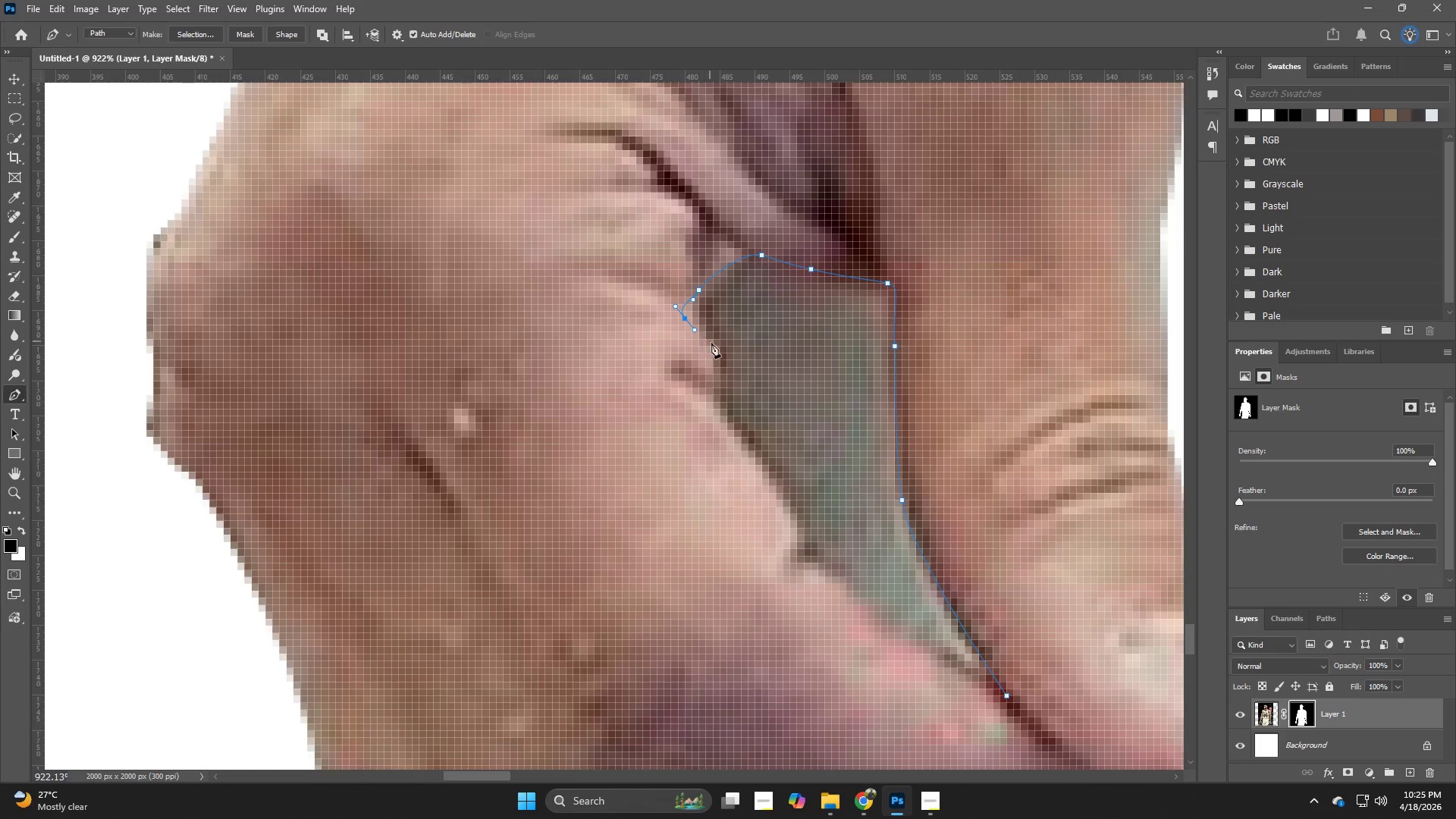 
left_click_drag(start_coordinate=[711, 349], to_coordinate=[713, 355])
 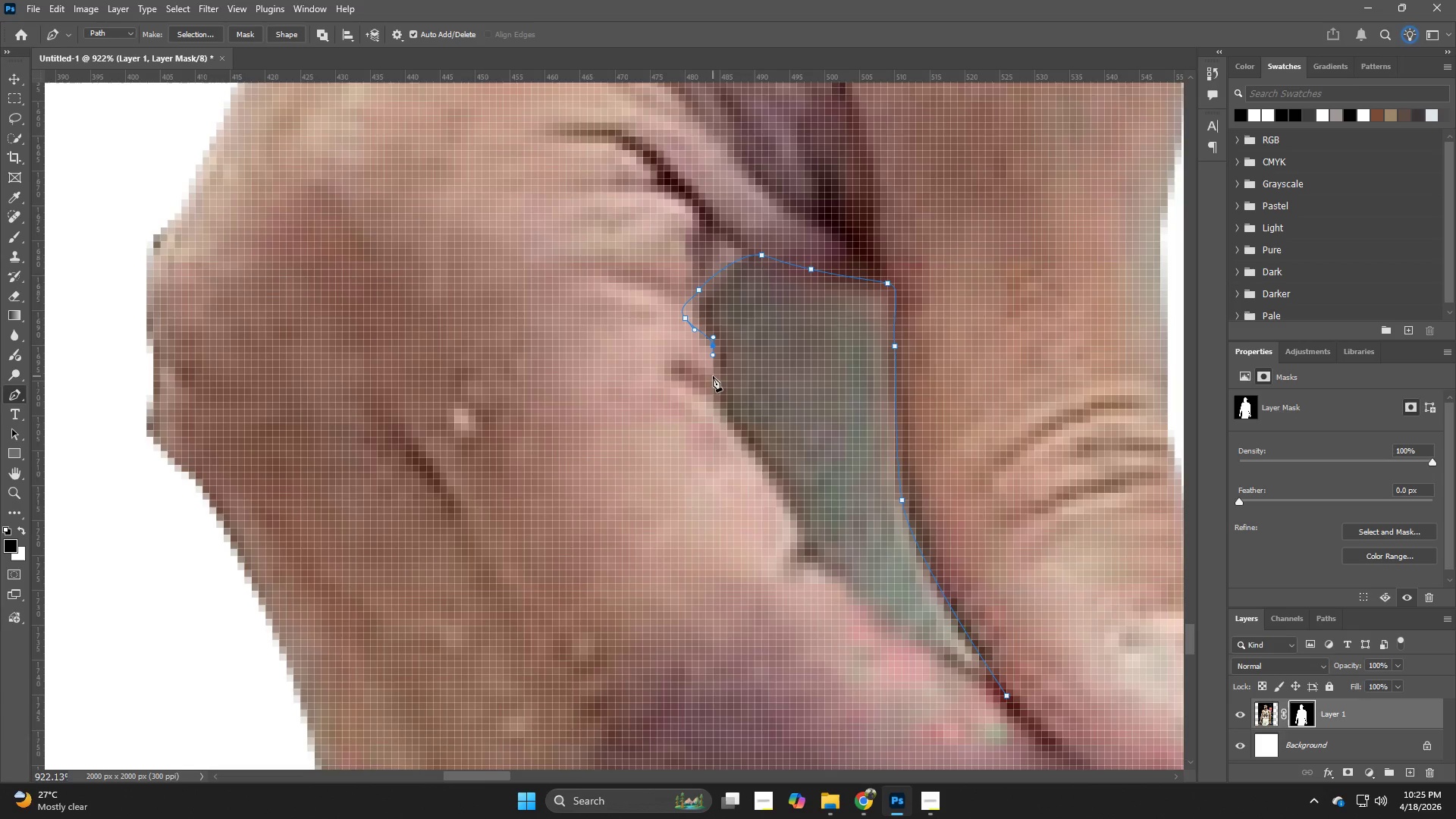 
left_click_drag(start_coordinate=[713, 380], to_coordinate=[714, 394])
 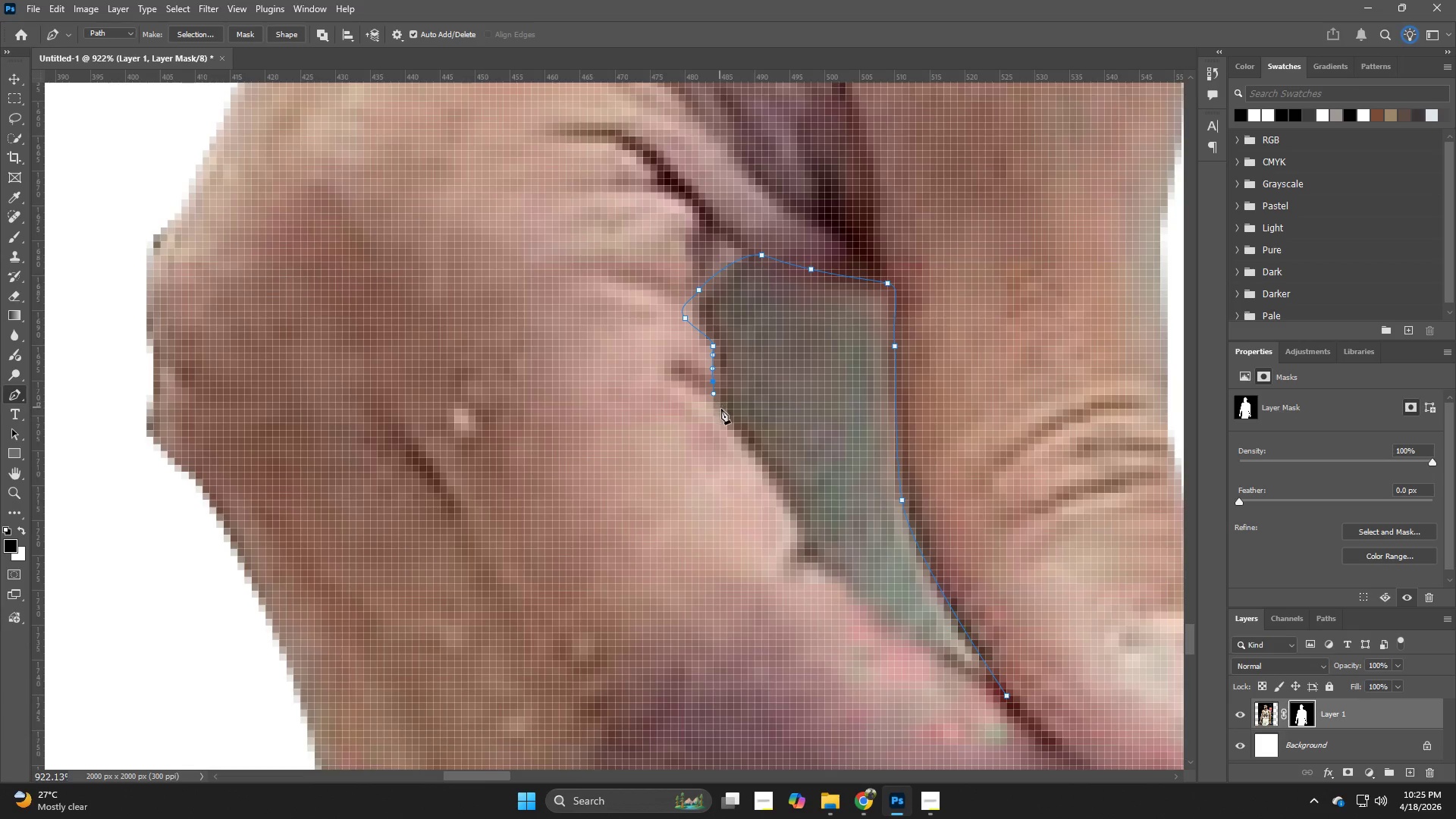 
left_click_drag(start_coordinate=[722, 413], to_coordinate=[734, 433])
 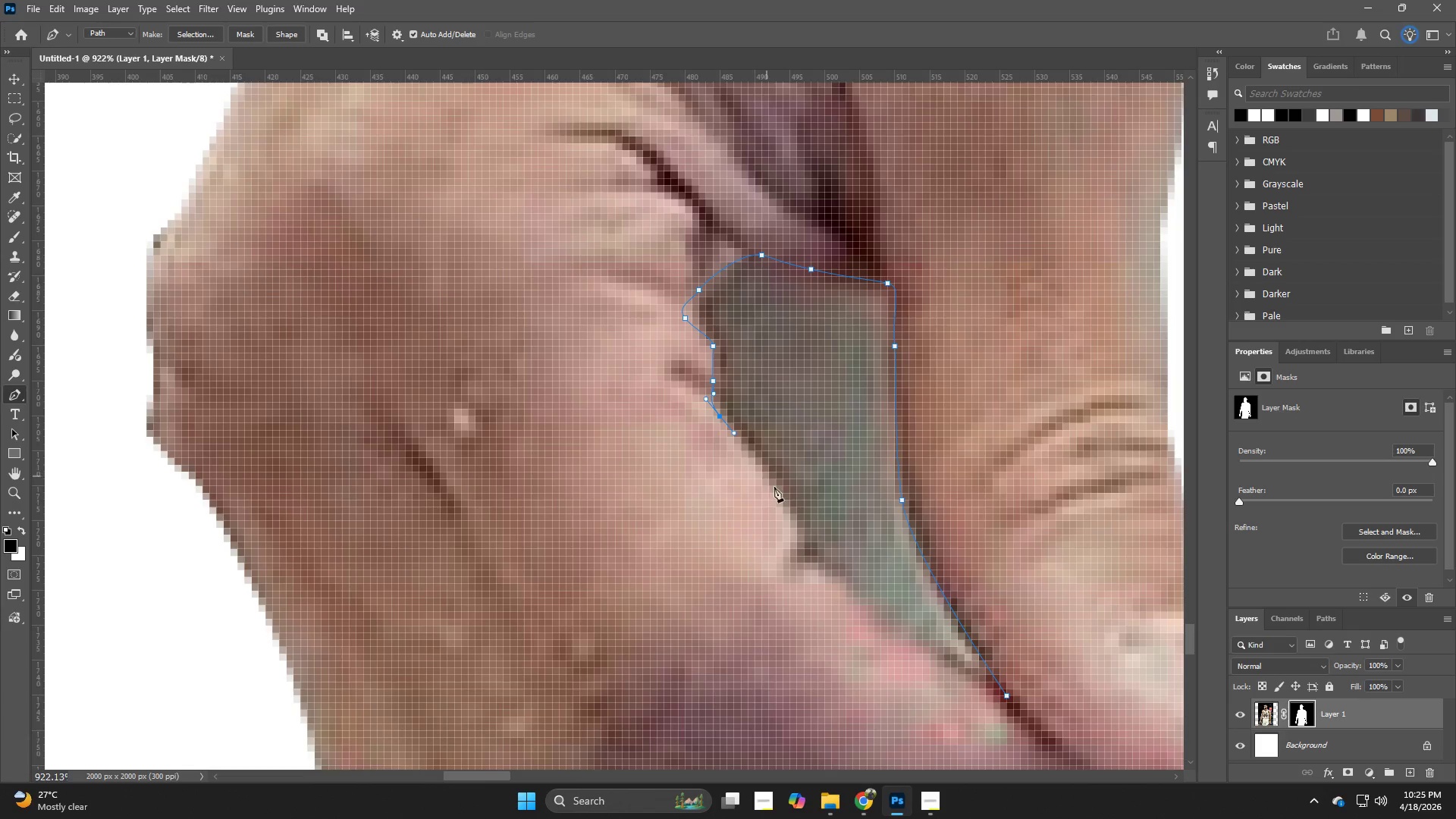 
left_click_drag(start_coordinate=[782, 496], to_coordinate=[796, 532])
 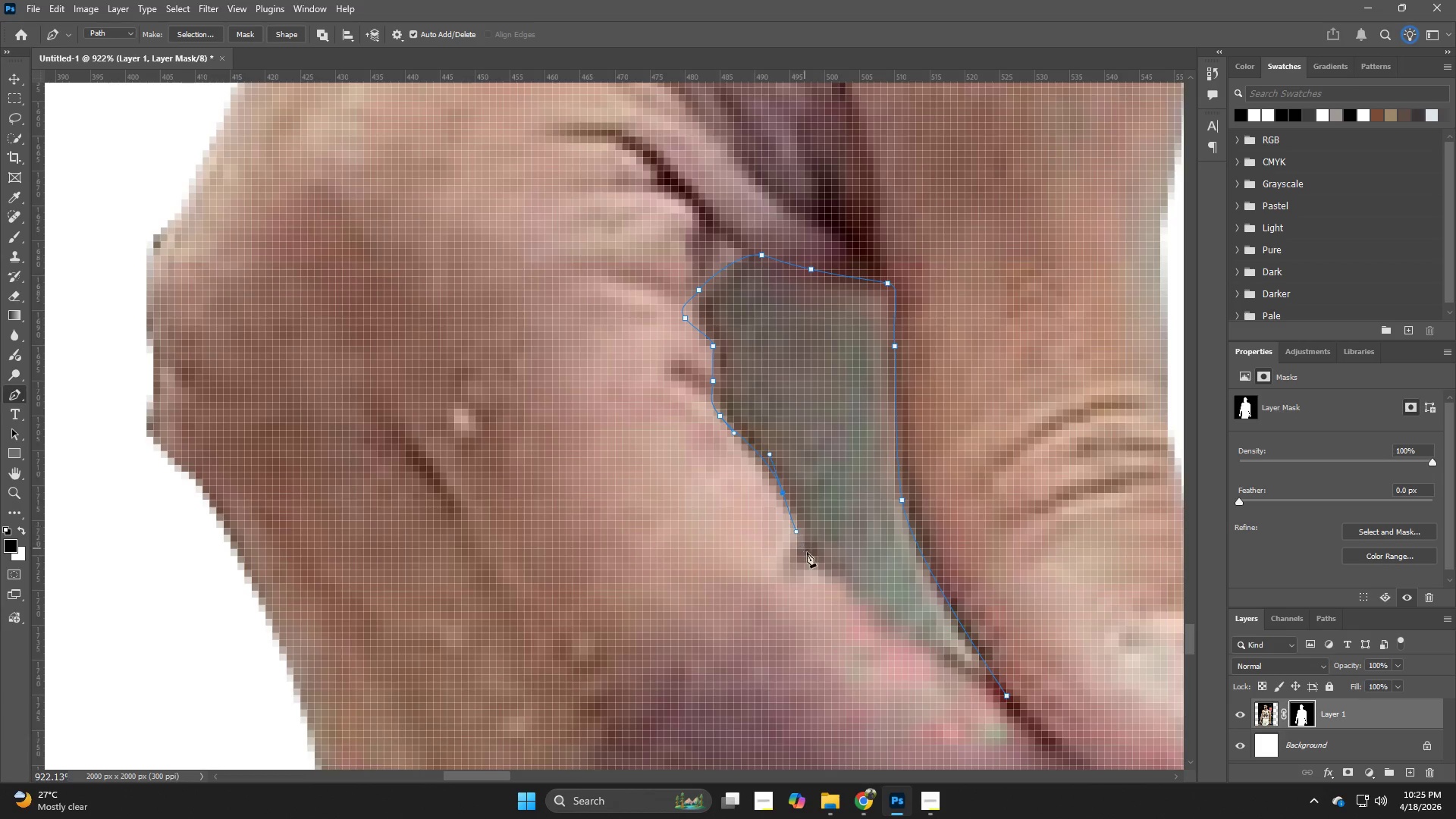 
left_click_drag(start_coordinate=[808, 554], to_coordinate=[827, 580])
 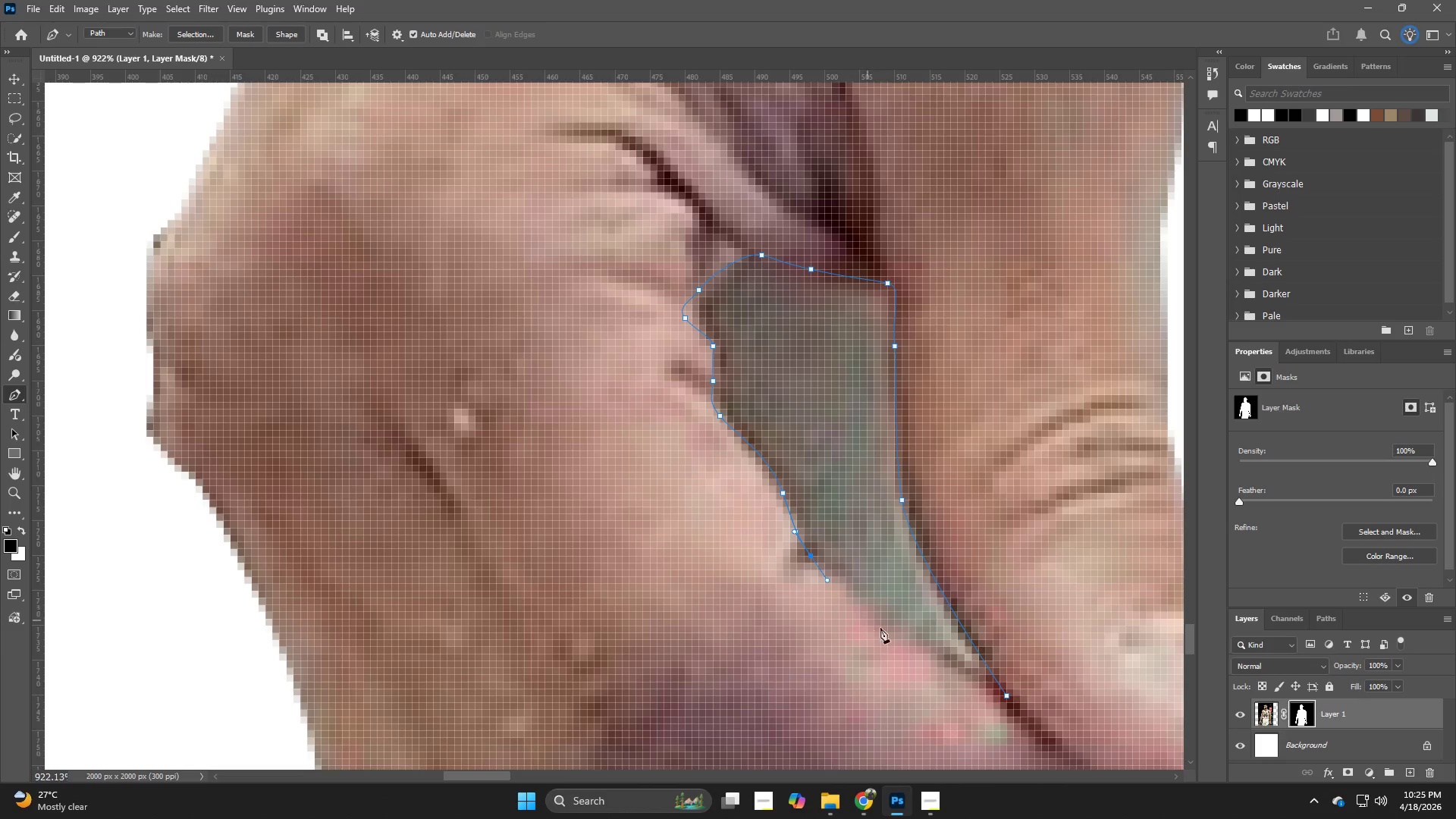 
left_click_drag(start_coordinate=[891, 630], to_coordinate=[918, 647])
 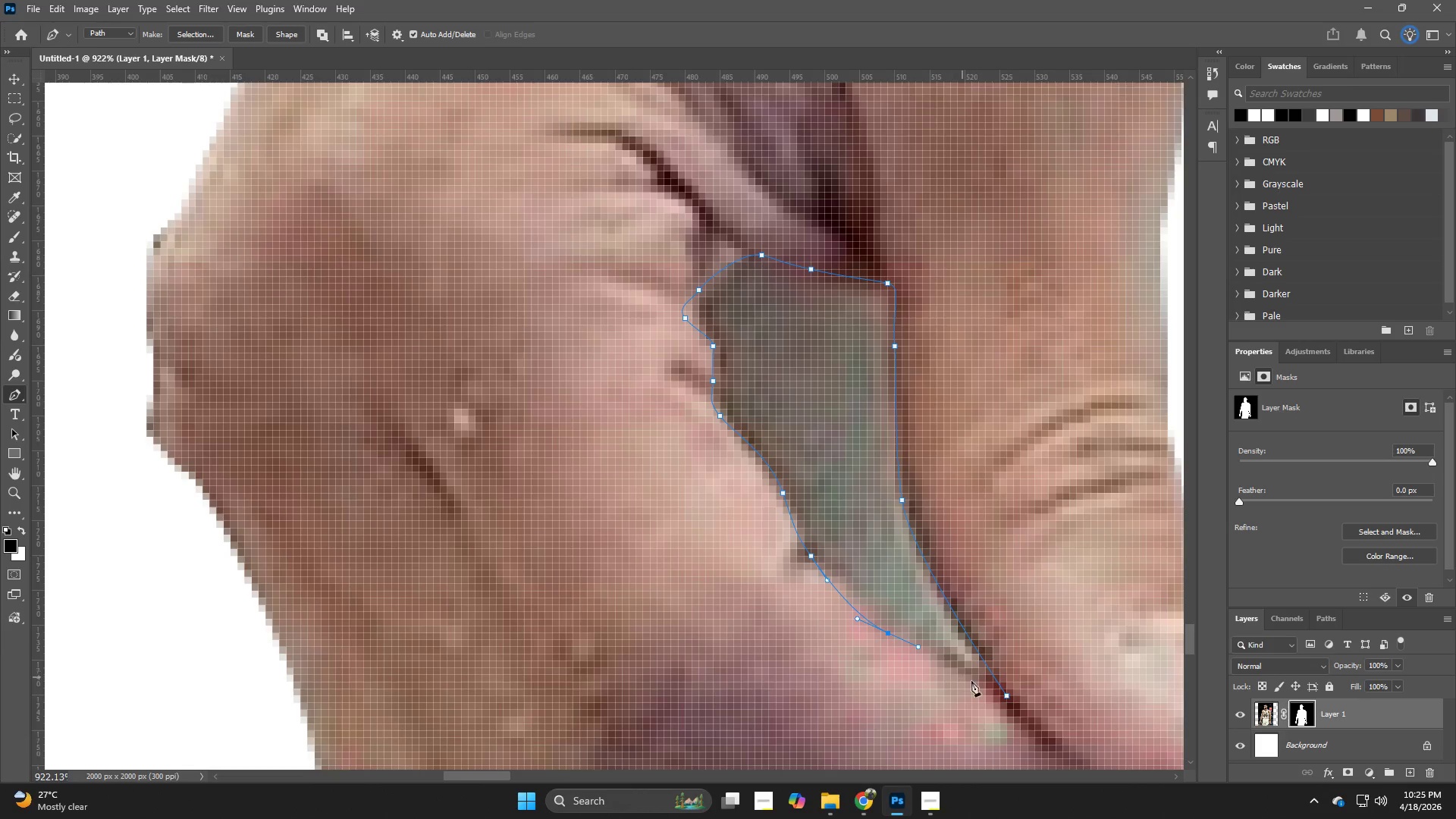 
left_click([980, 682])
 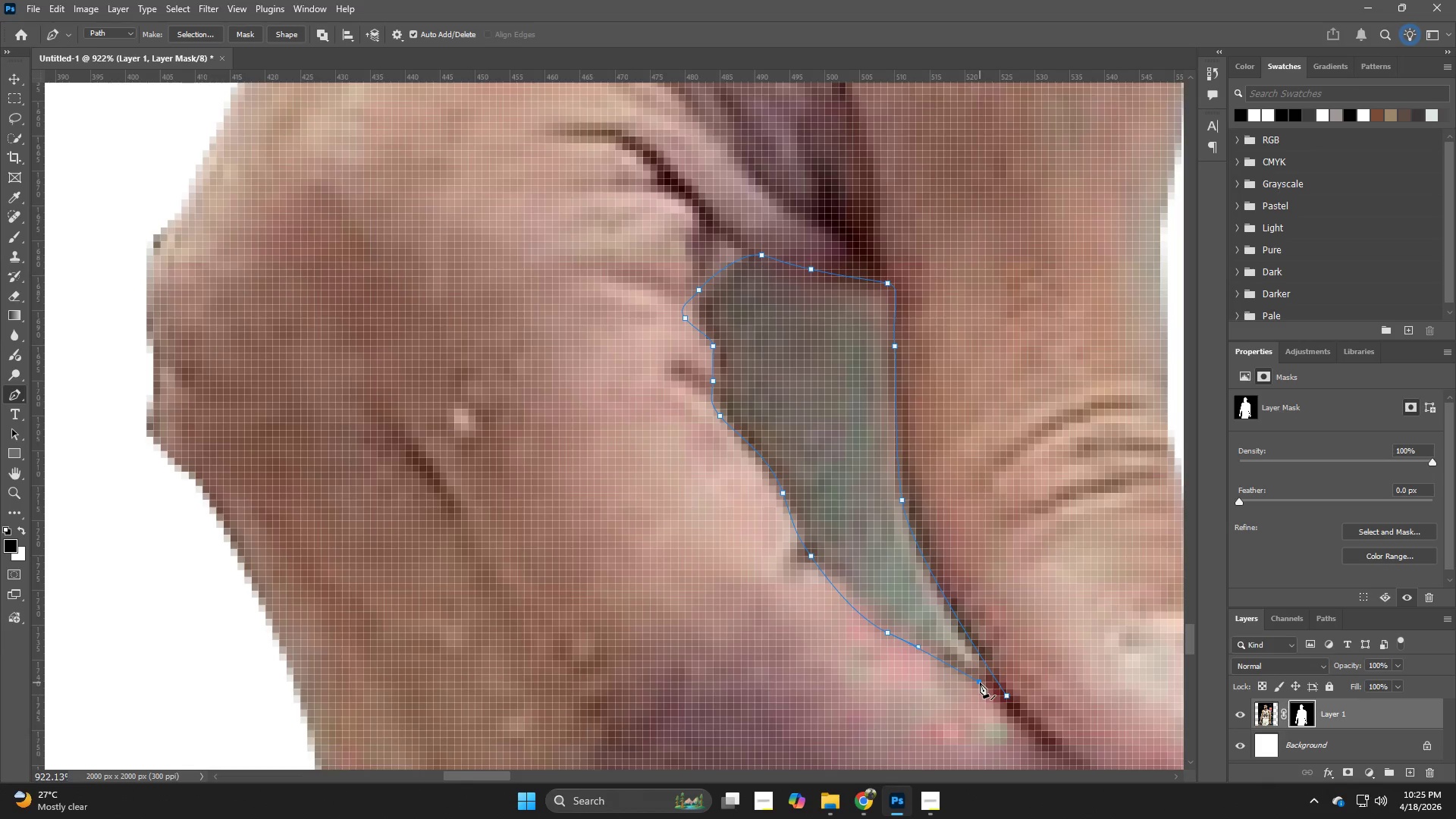 
key(Control+NumpadEnter)
 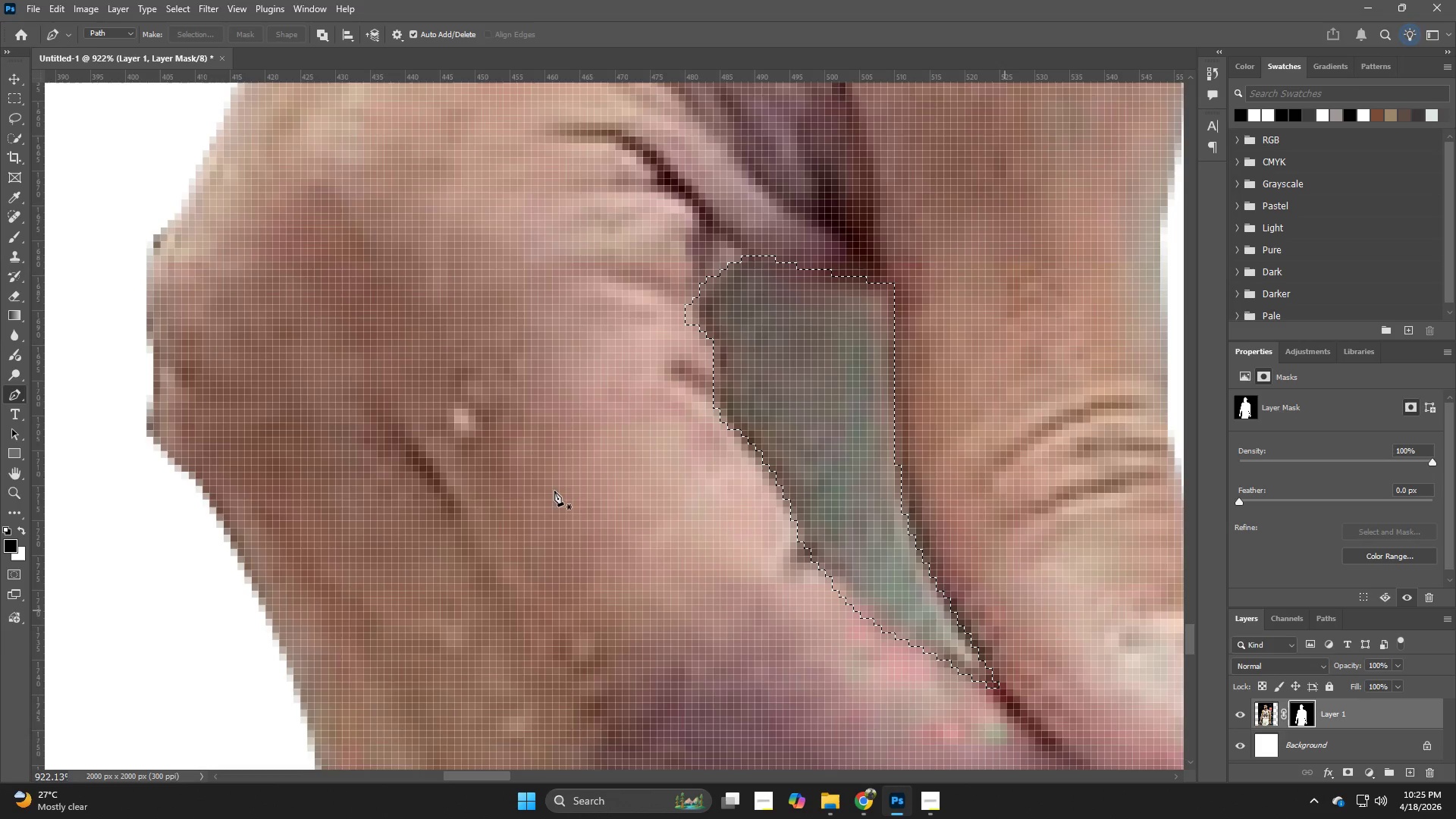 
wait(7.47)
 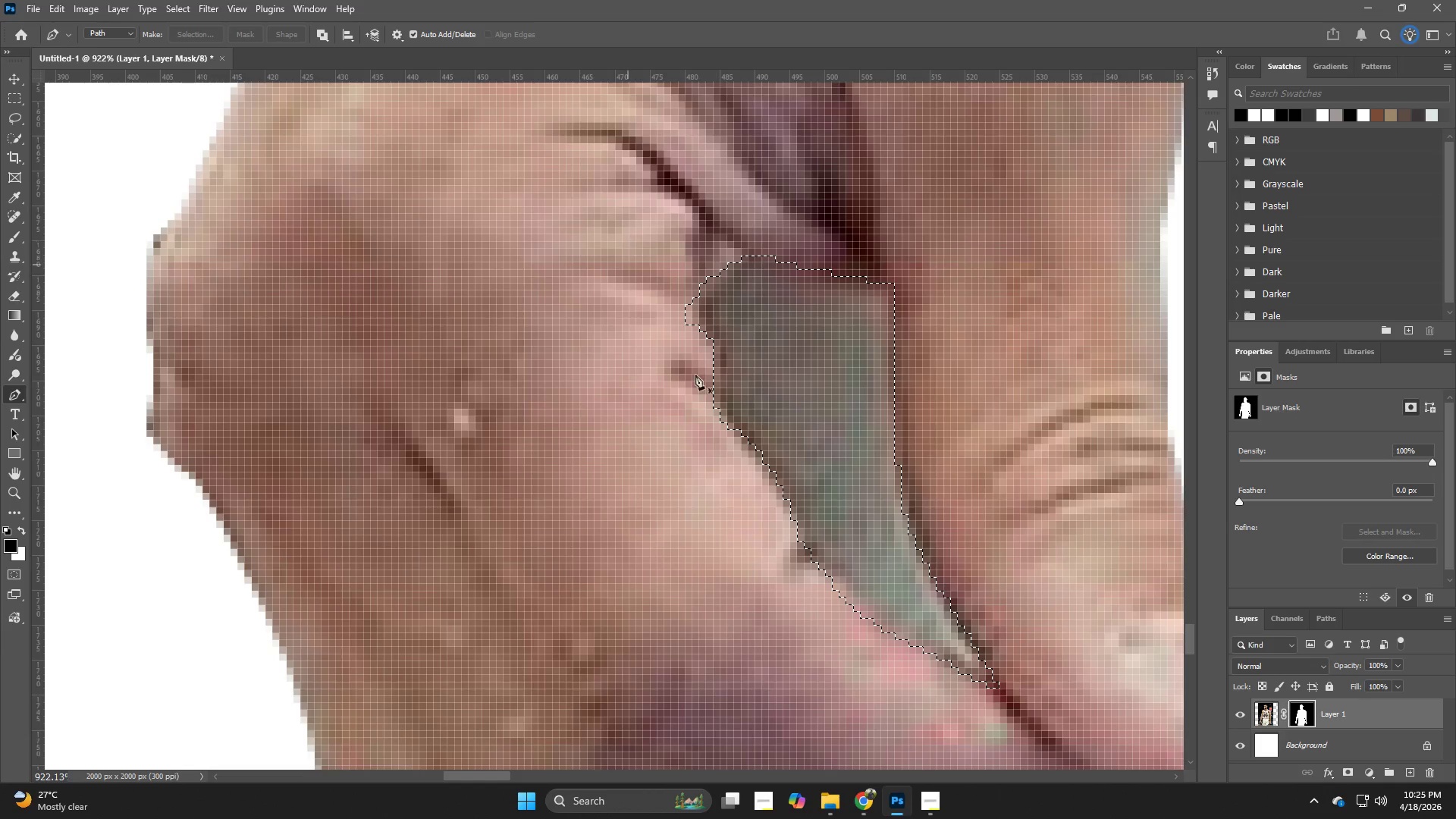 
key(Backspace)
 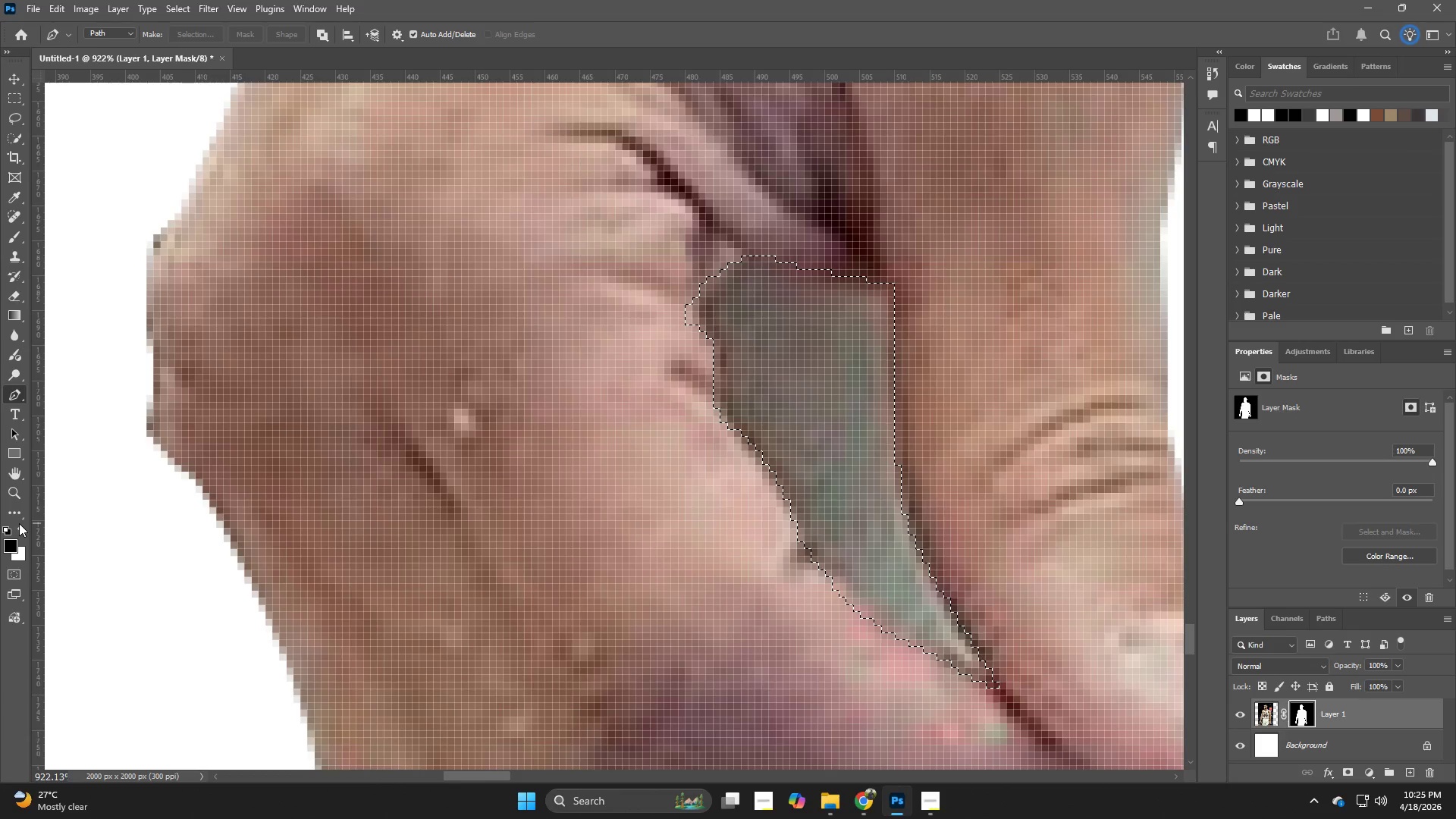 
key(Backspace)
 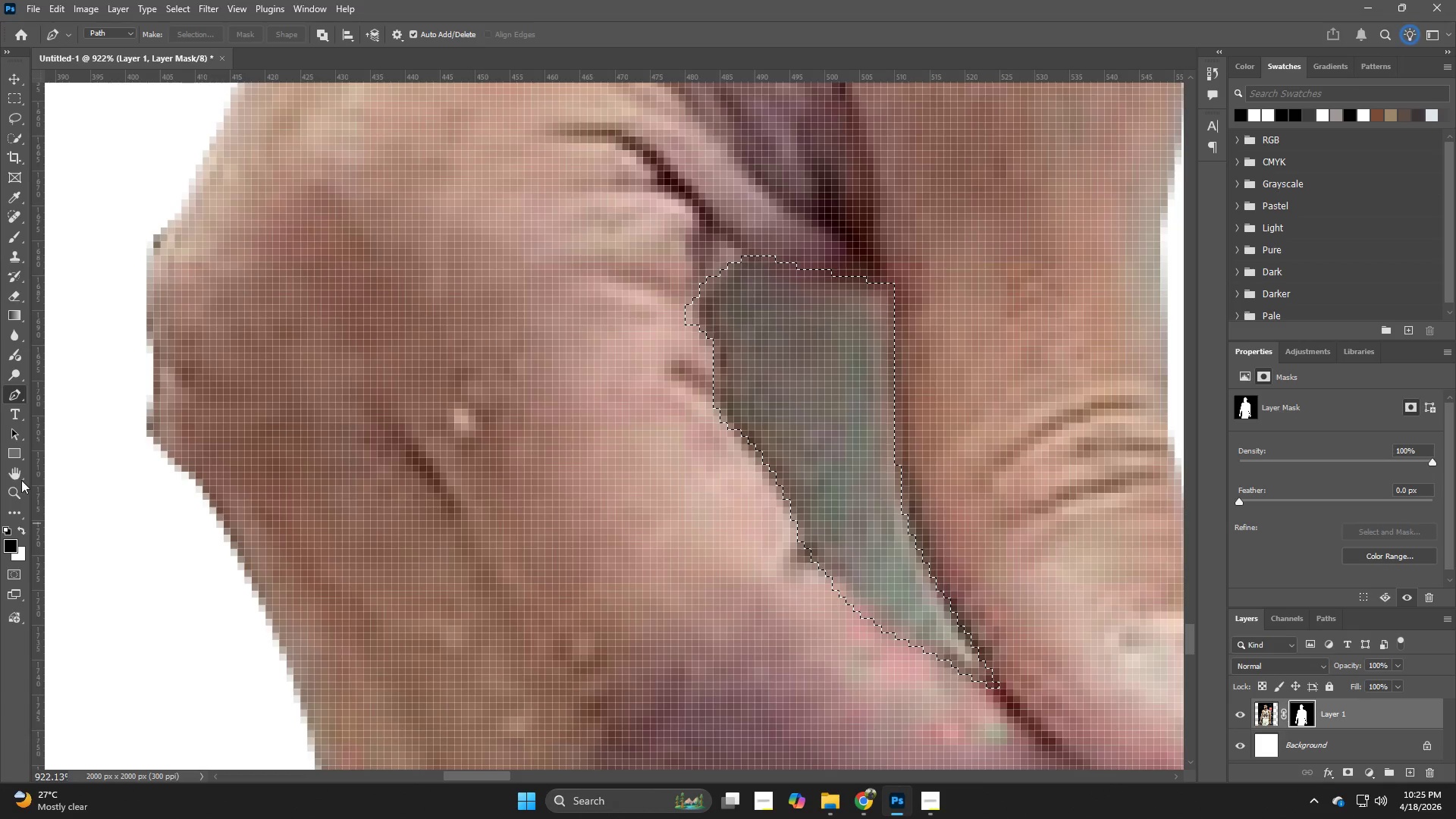 
key(Backspace)
 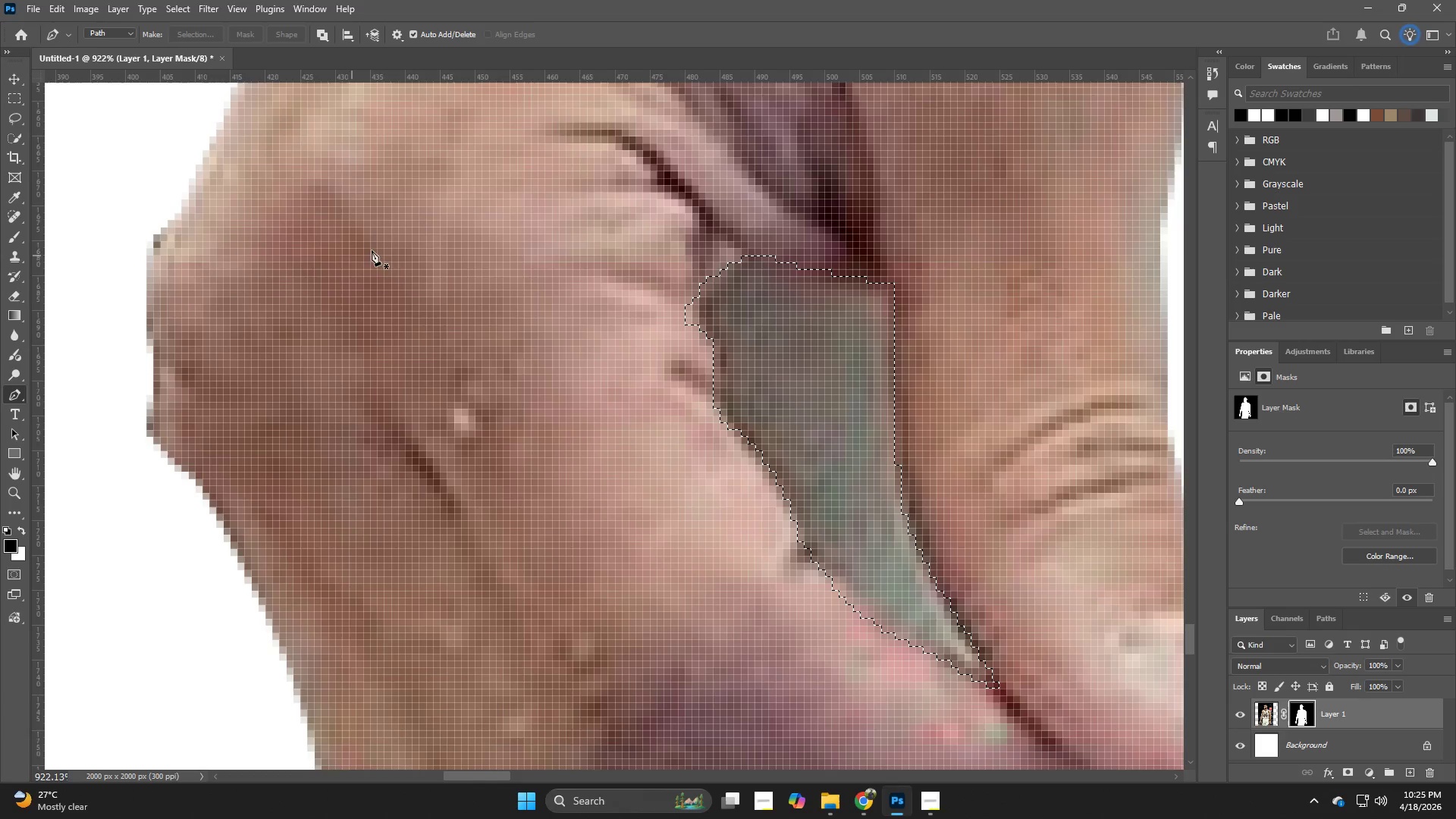 
key(Backspace)
 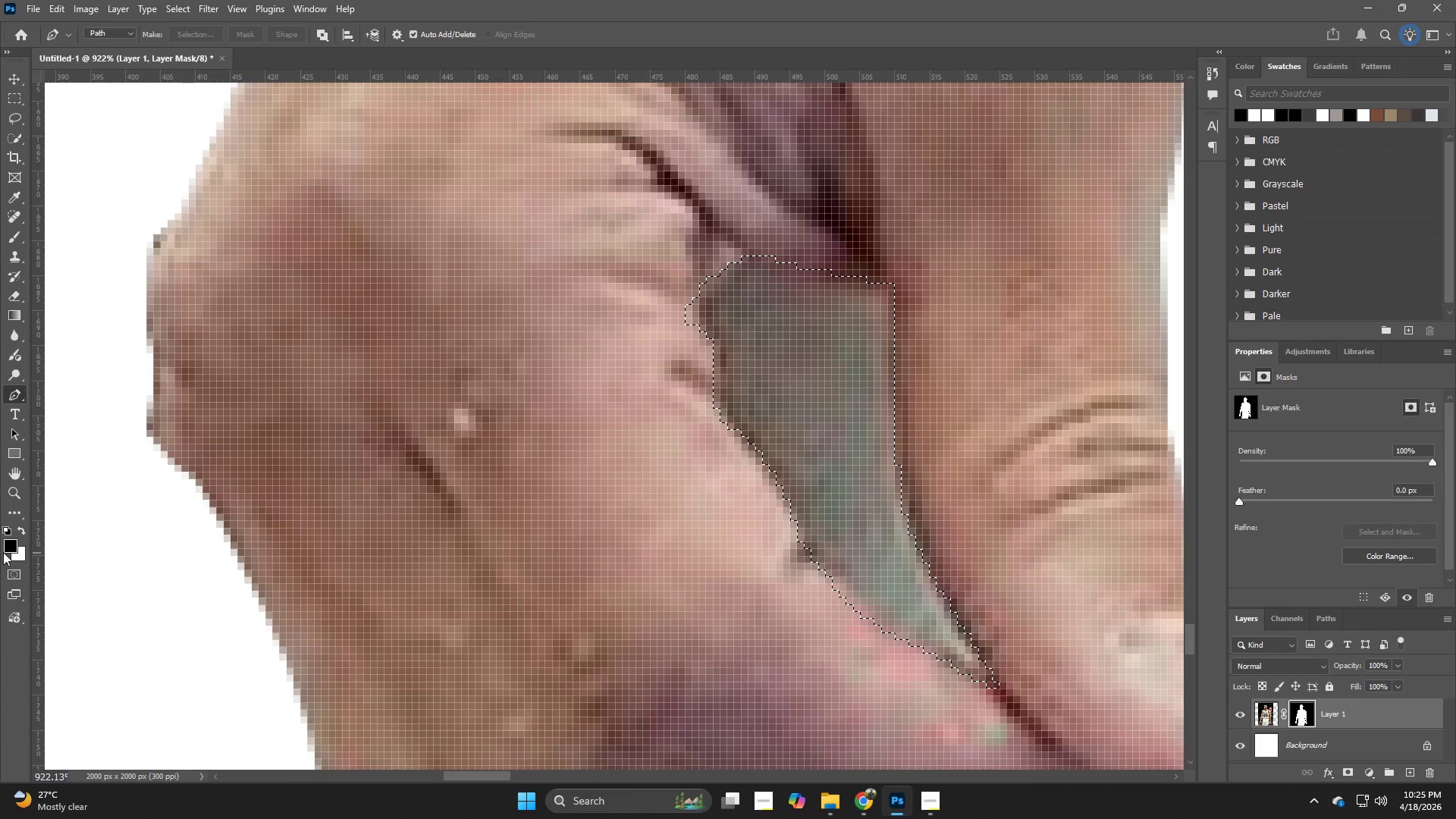 
key(Backspace)
 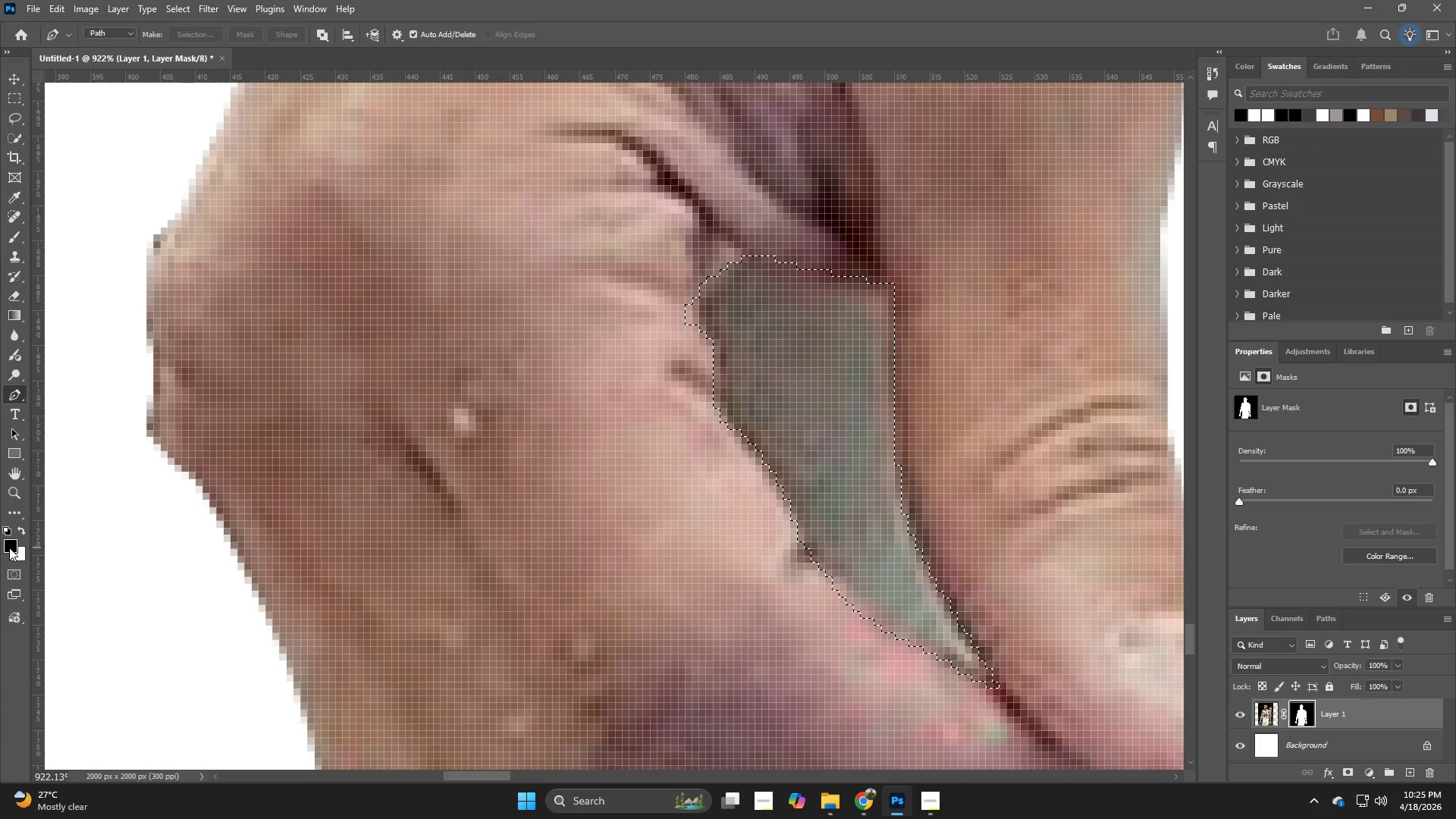 
key(Backspace)
 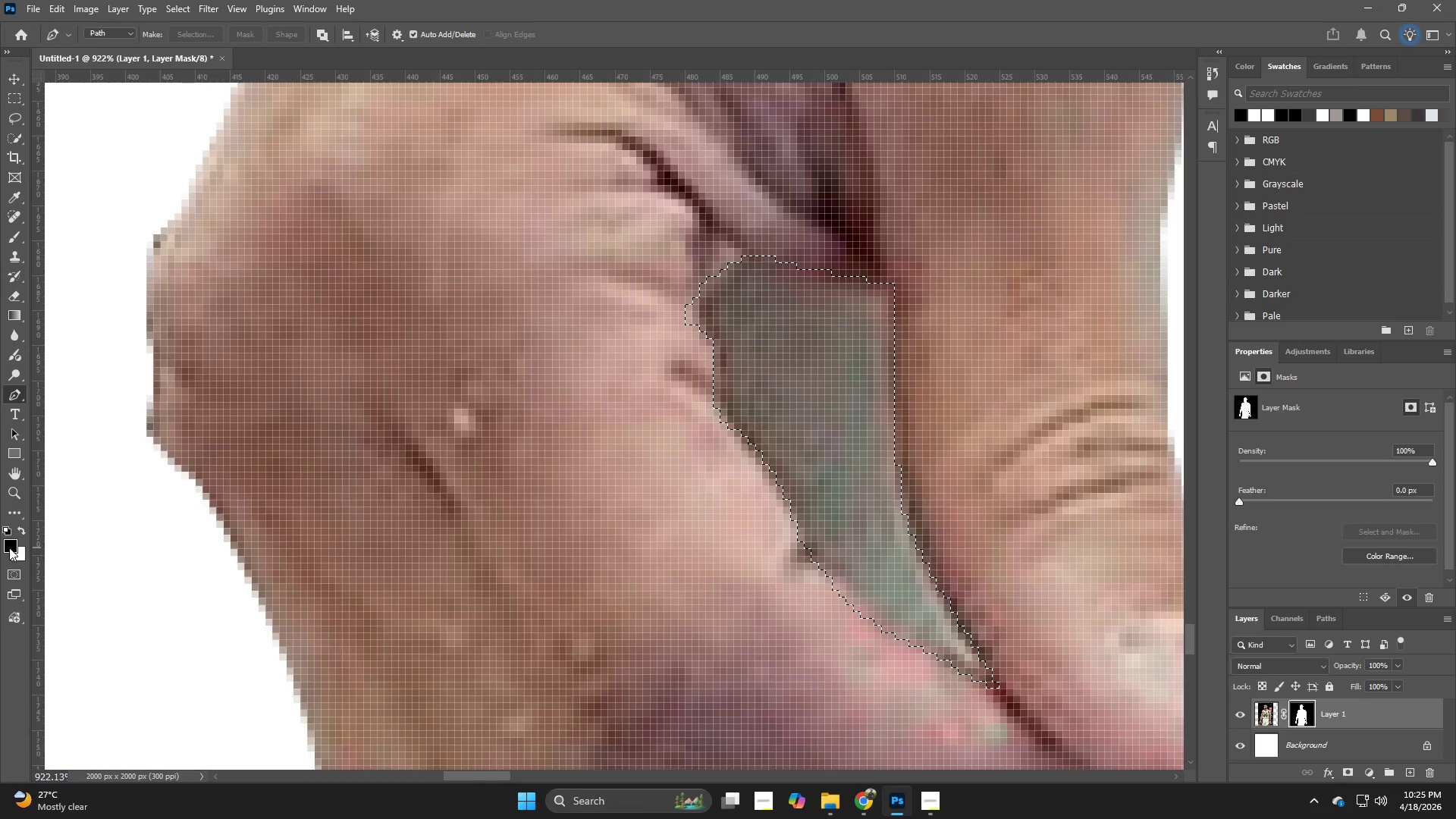 
key(Backspace)
 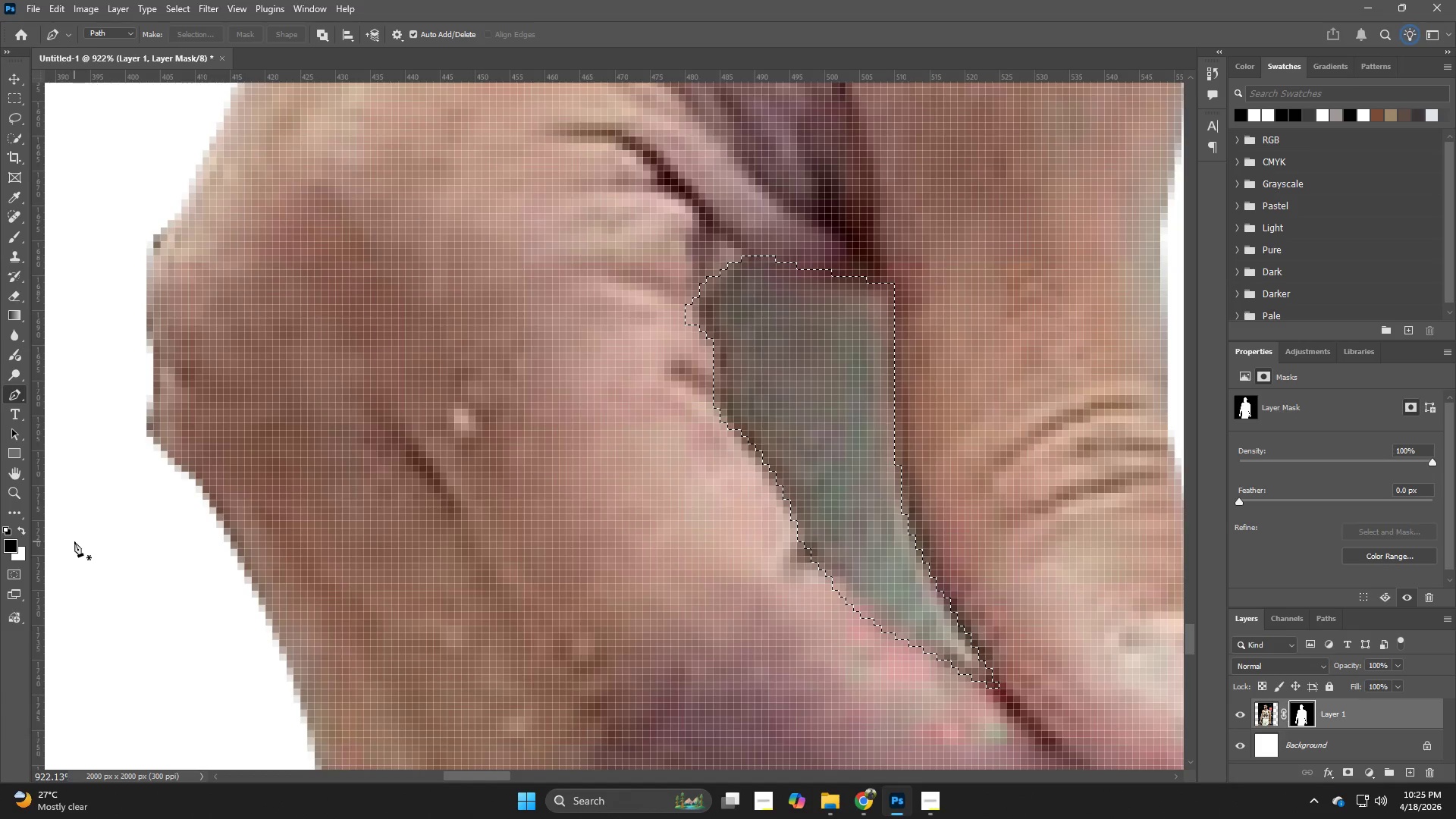 
key(X)
 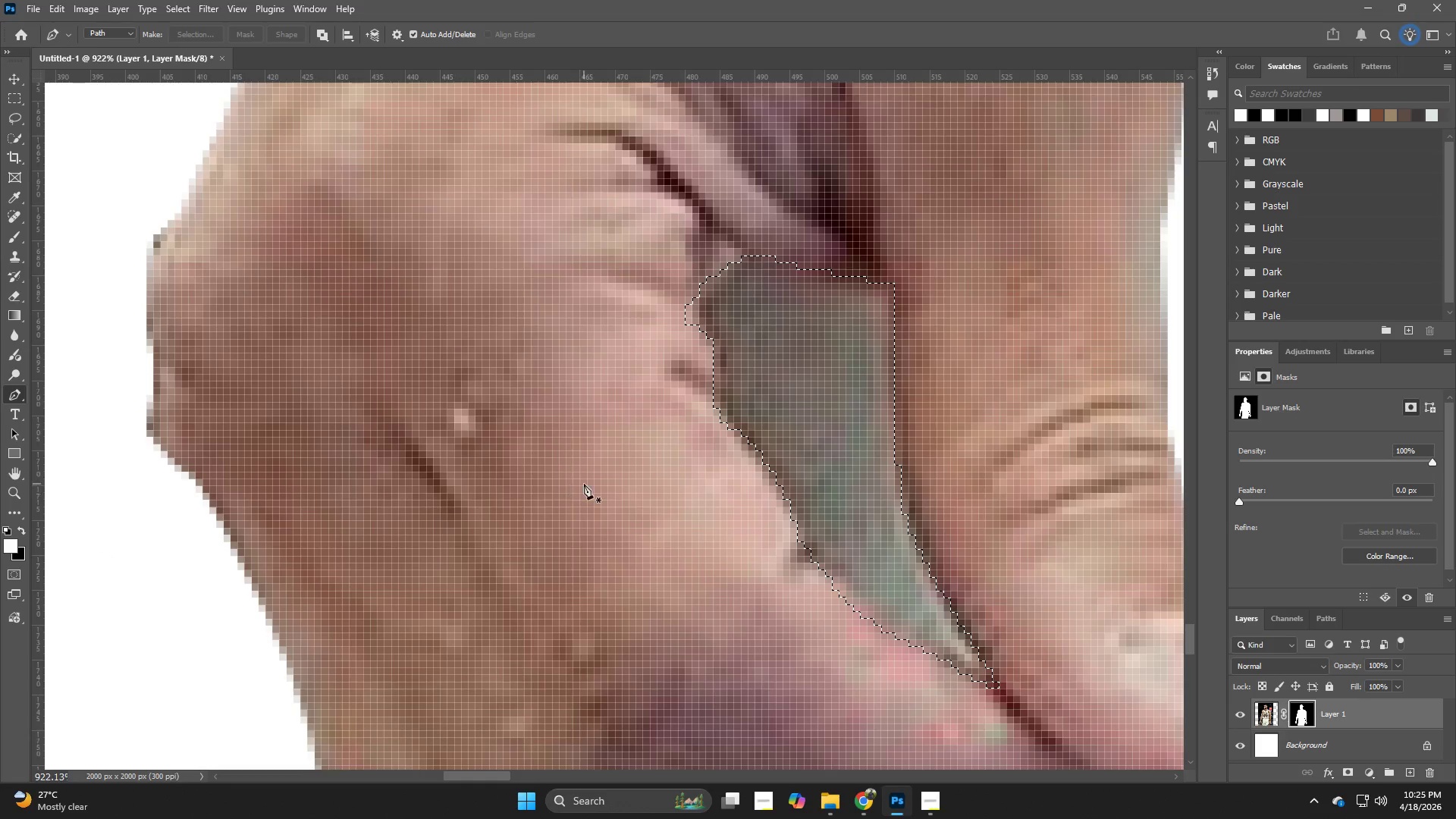 
key(Backspace)
 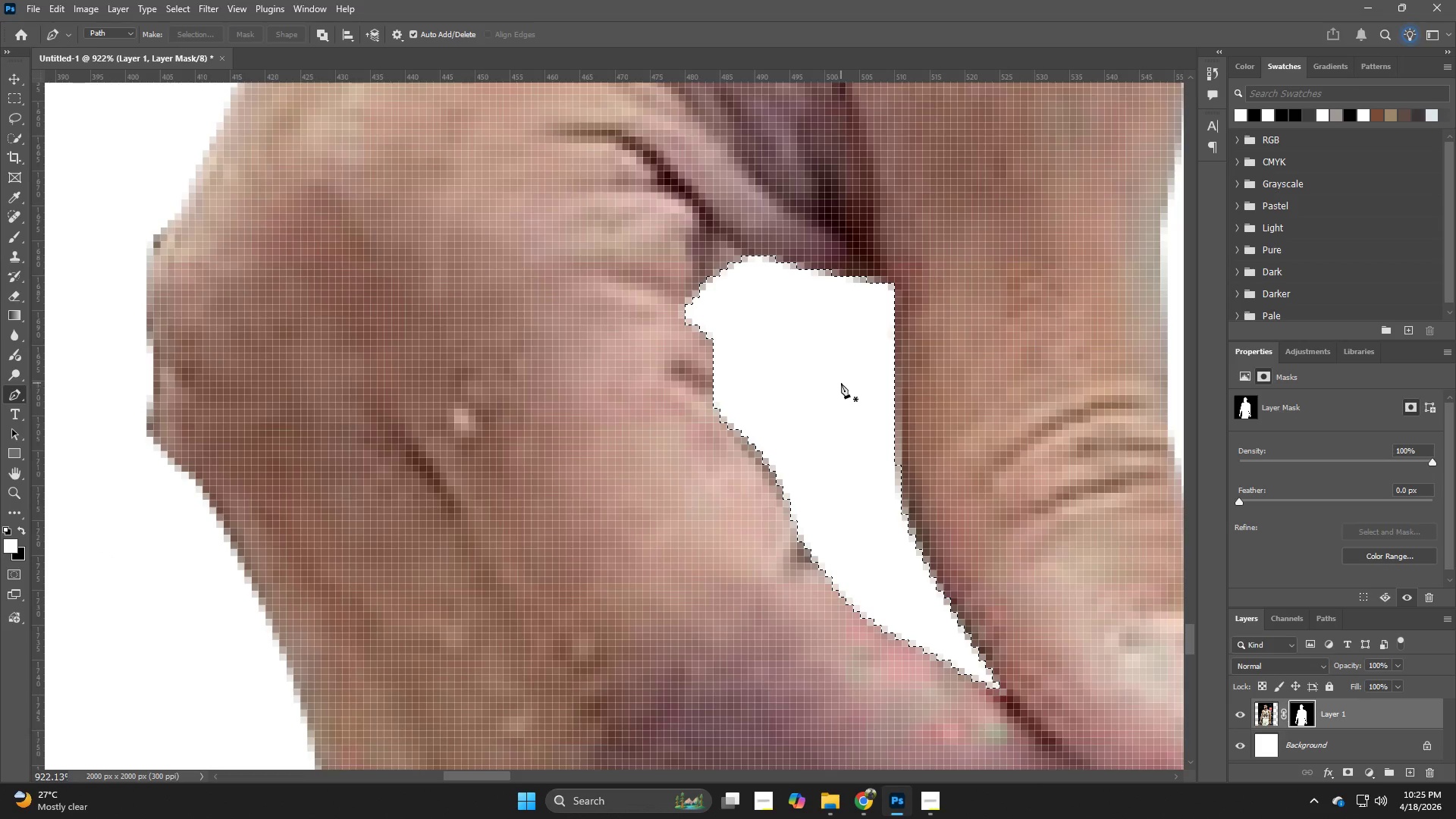 
hold_key(key=ControlLeft, duration=0.47)
 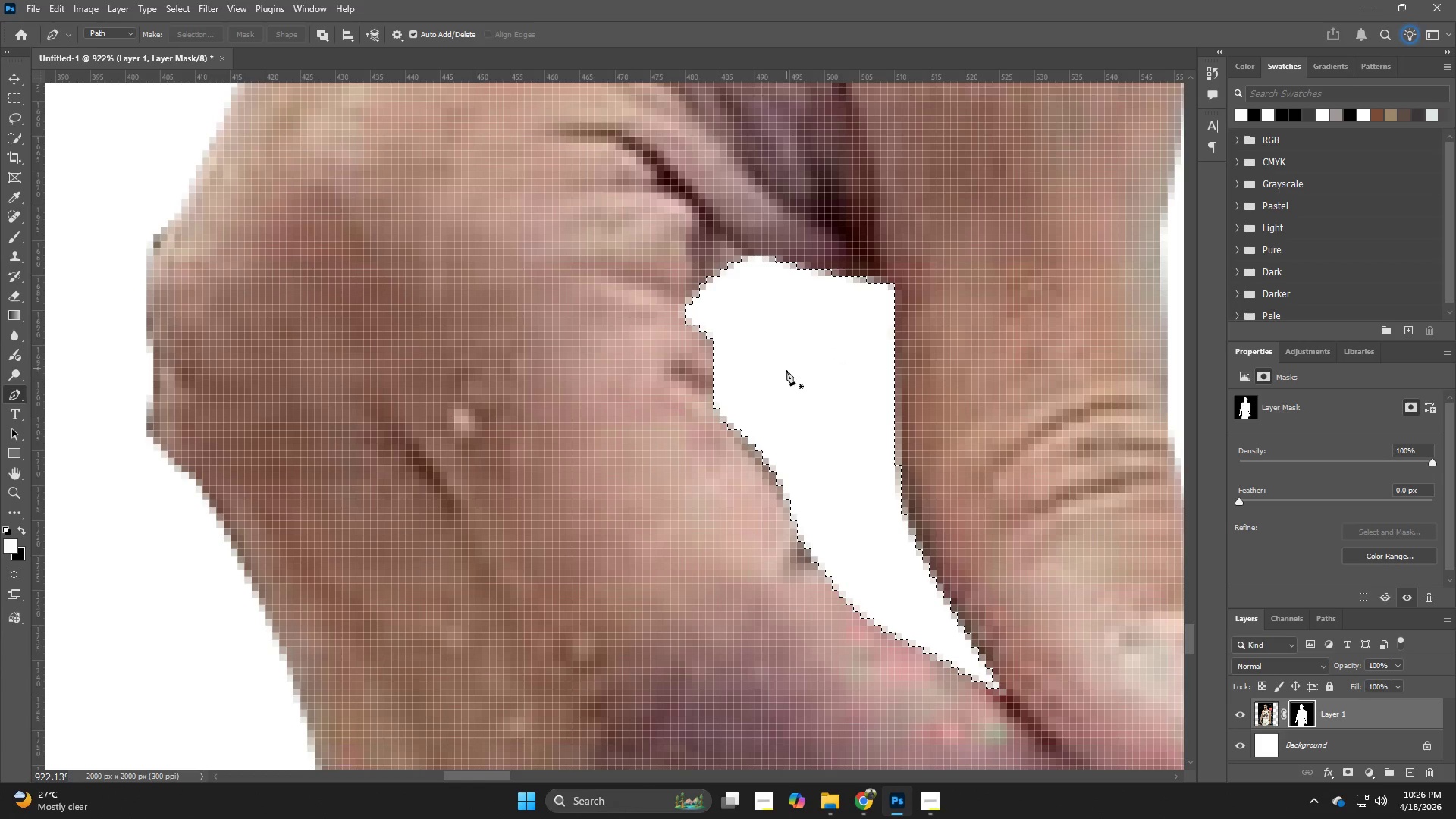 
key(Control+Z)
 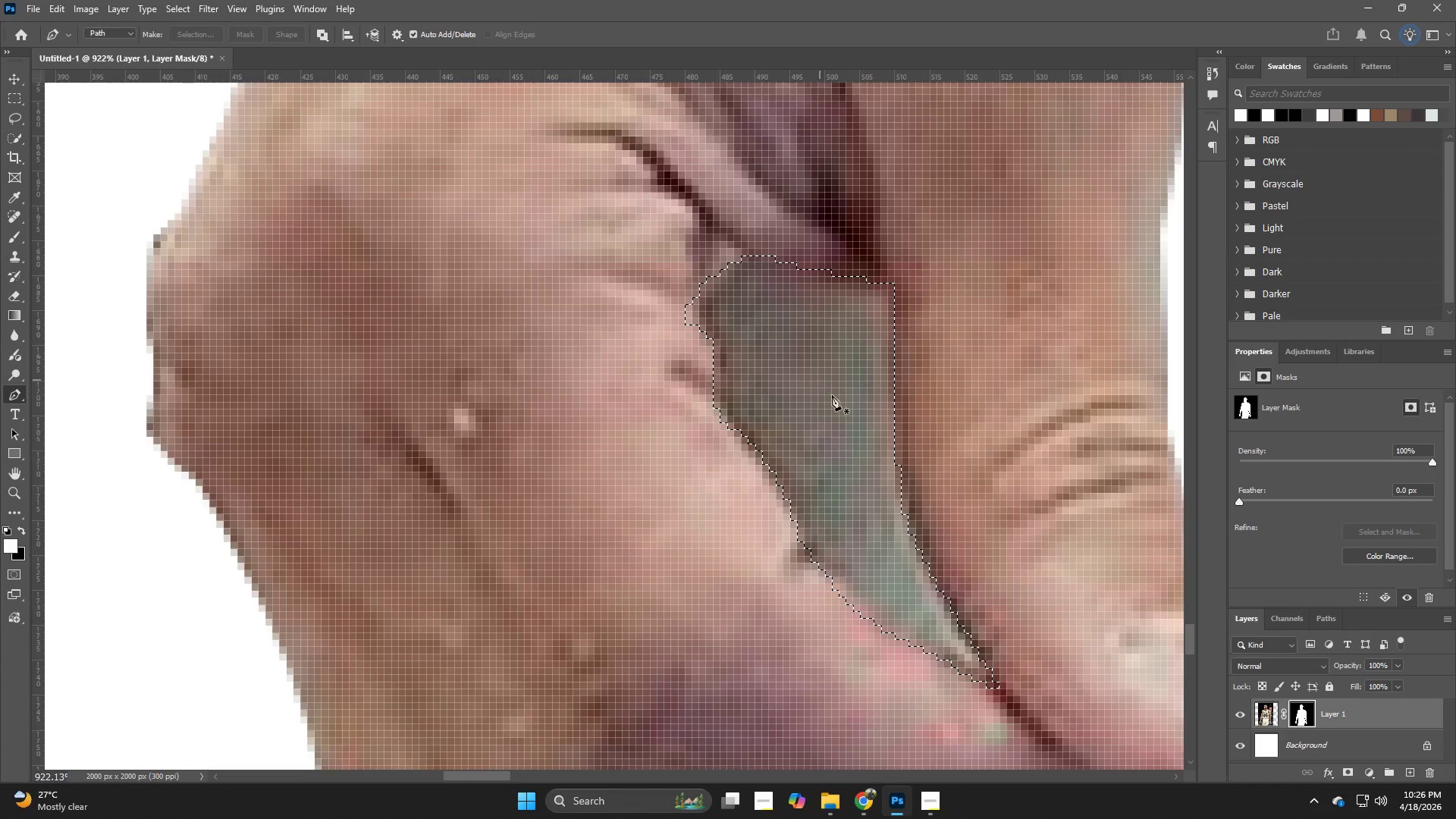 
hold_key(key=Z, duration=1.52)
 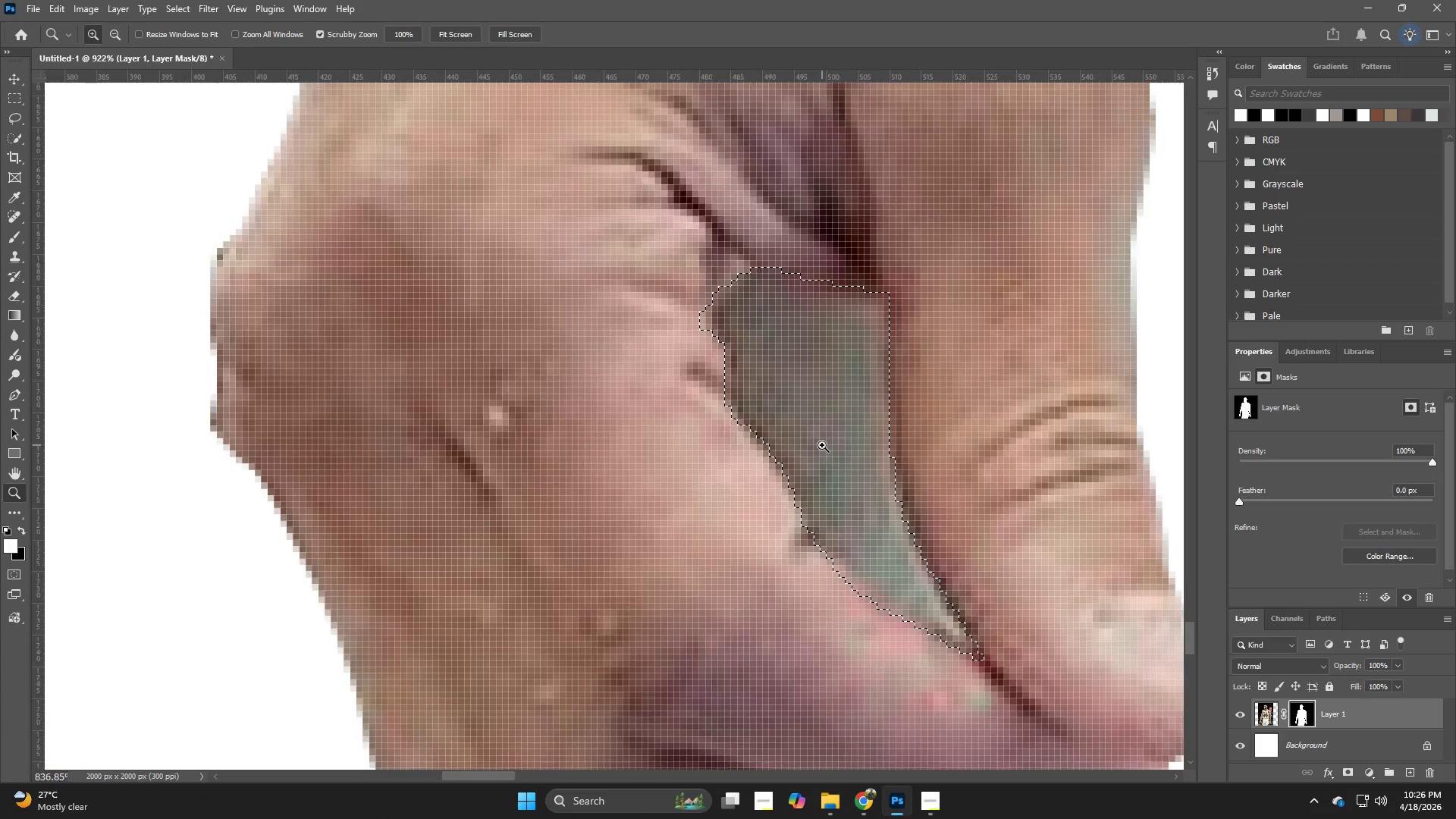 
left_click_drag(start_coordinate=[839, 384], to_coordinate=[822, 445])
 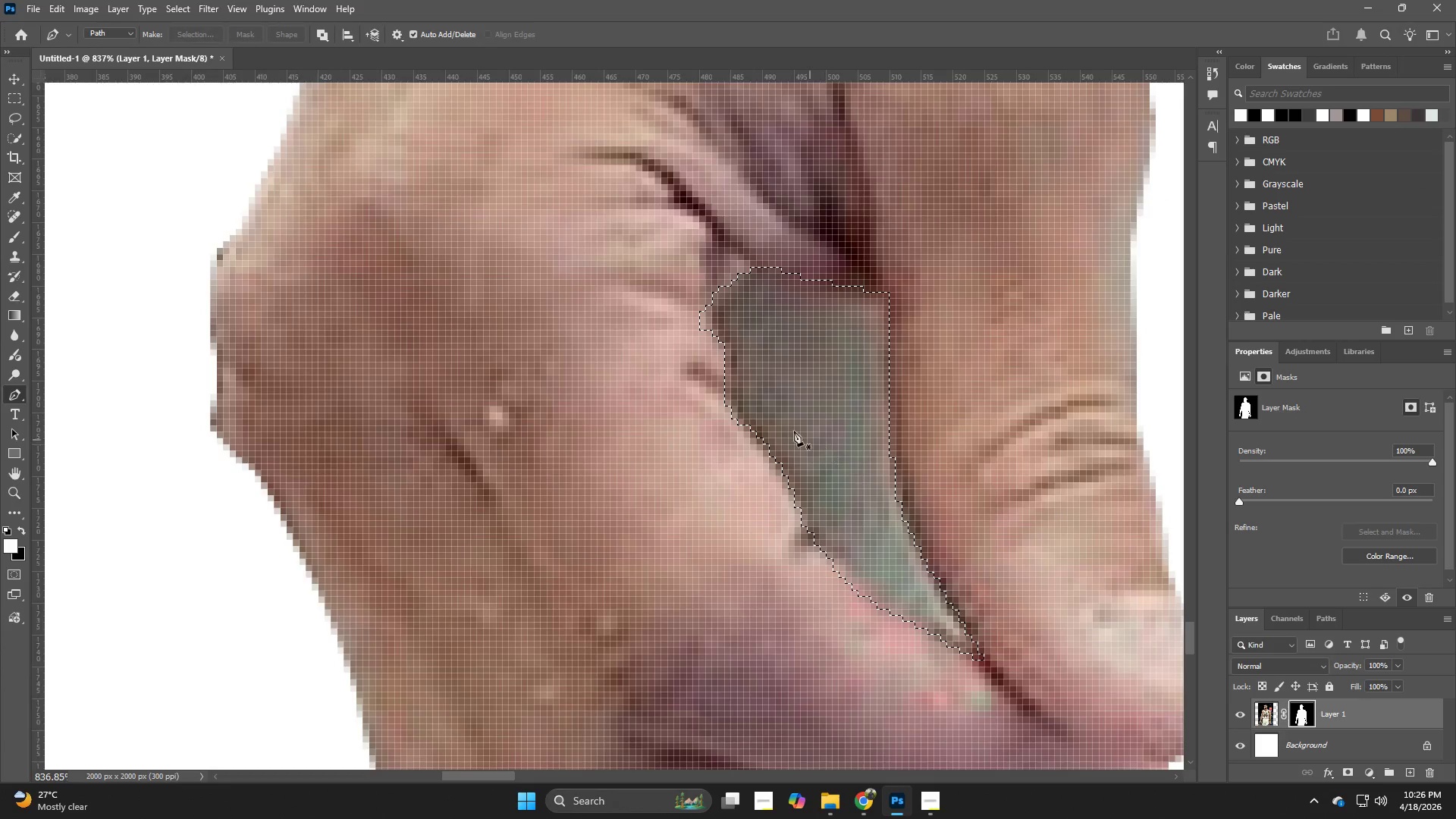 
hold_key(key=Z, duration=0.83)
 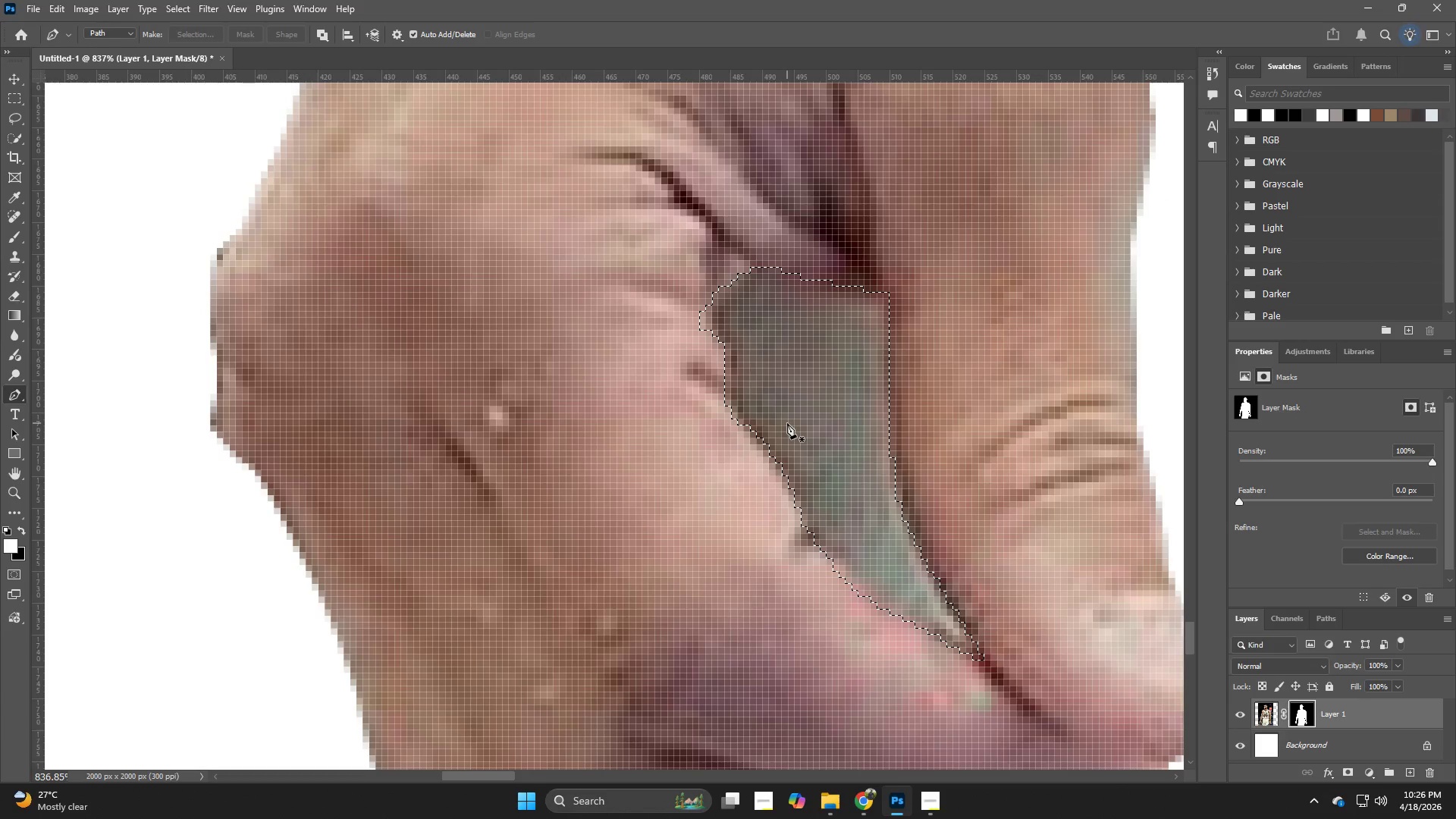 
key(Backspace)
 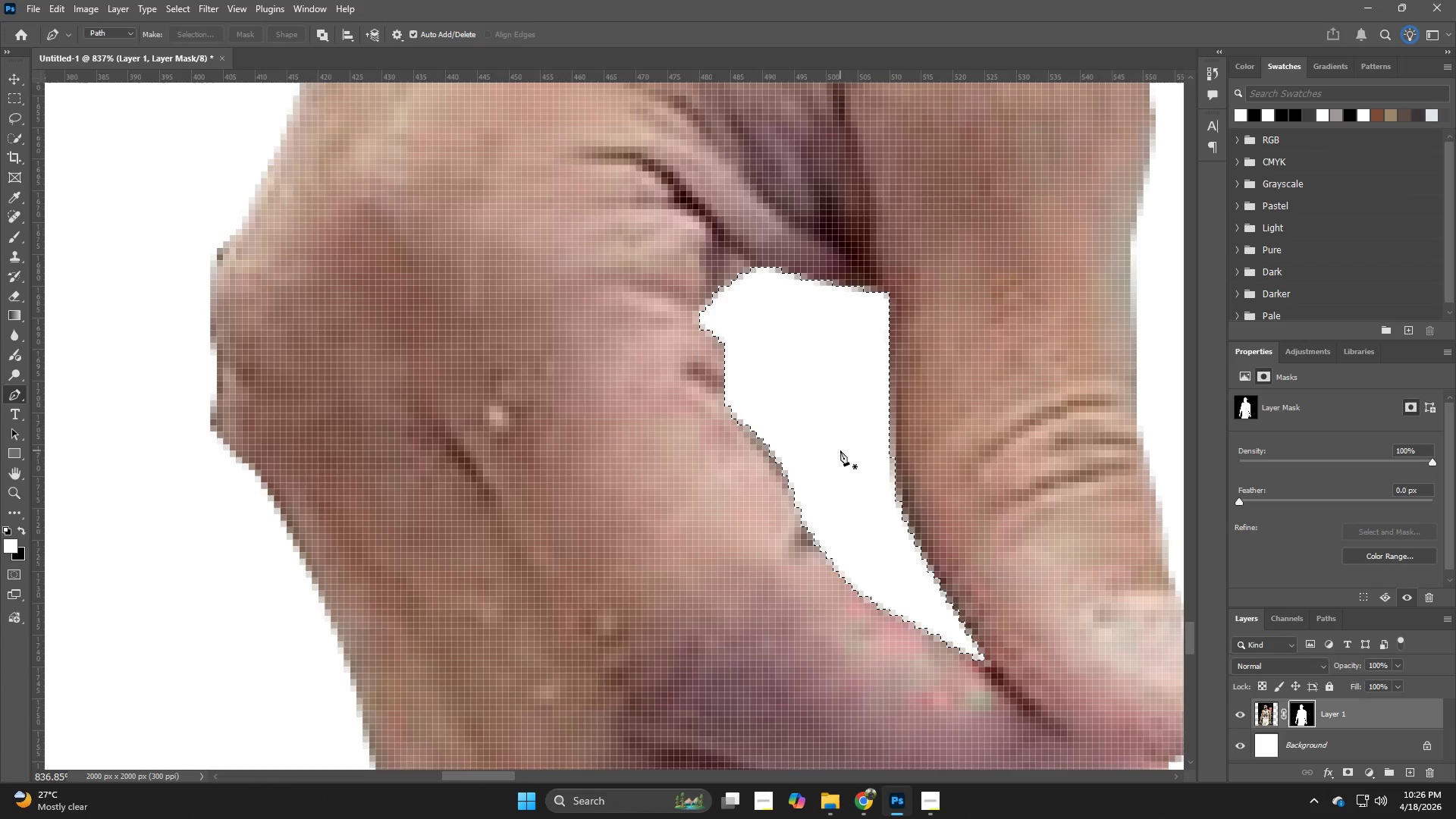 
key(Control+D)
 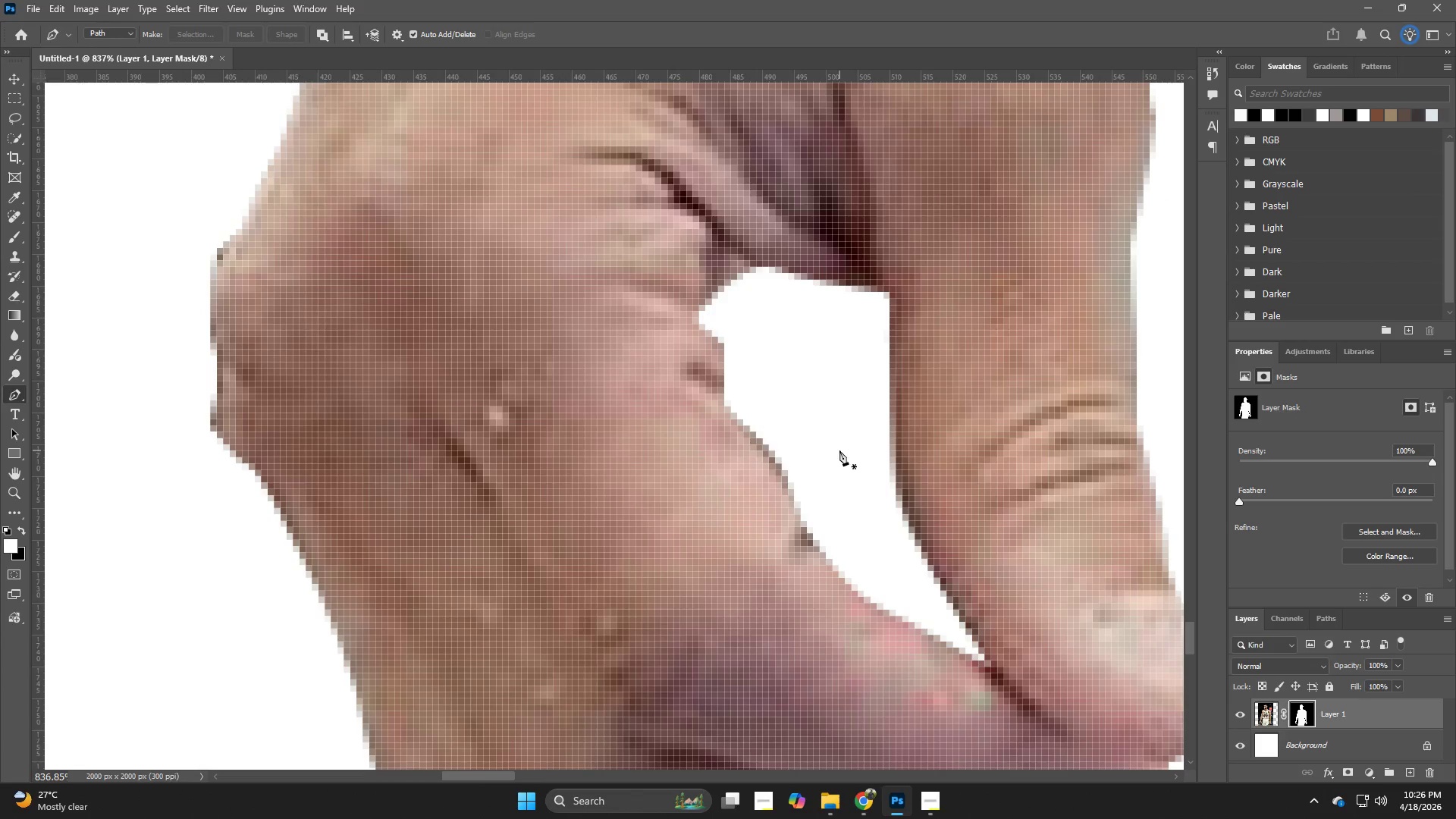 
hold_key(key=Z, duration=1.19)
 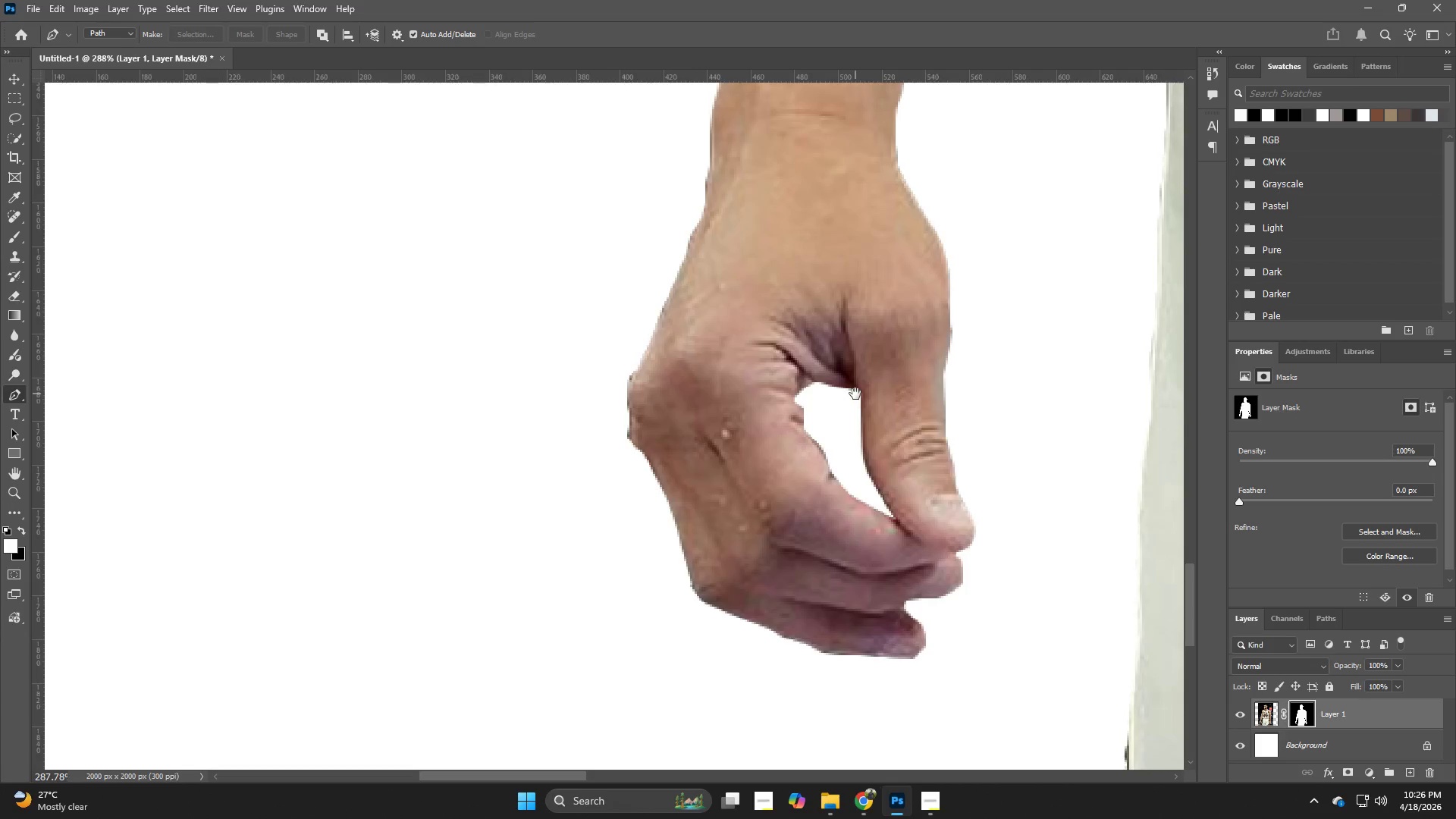 
left_click_drag(start_coordinate=[845, 443], to_coordinate=[774, 466])
 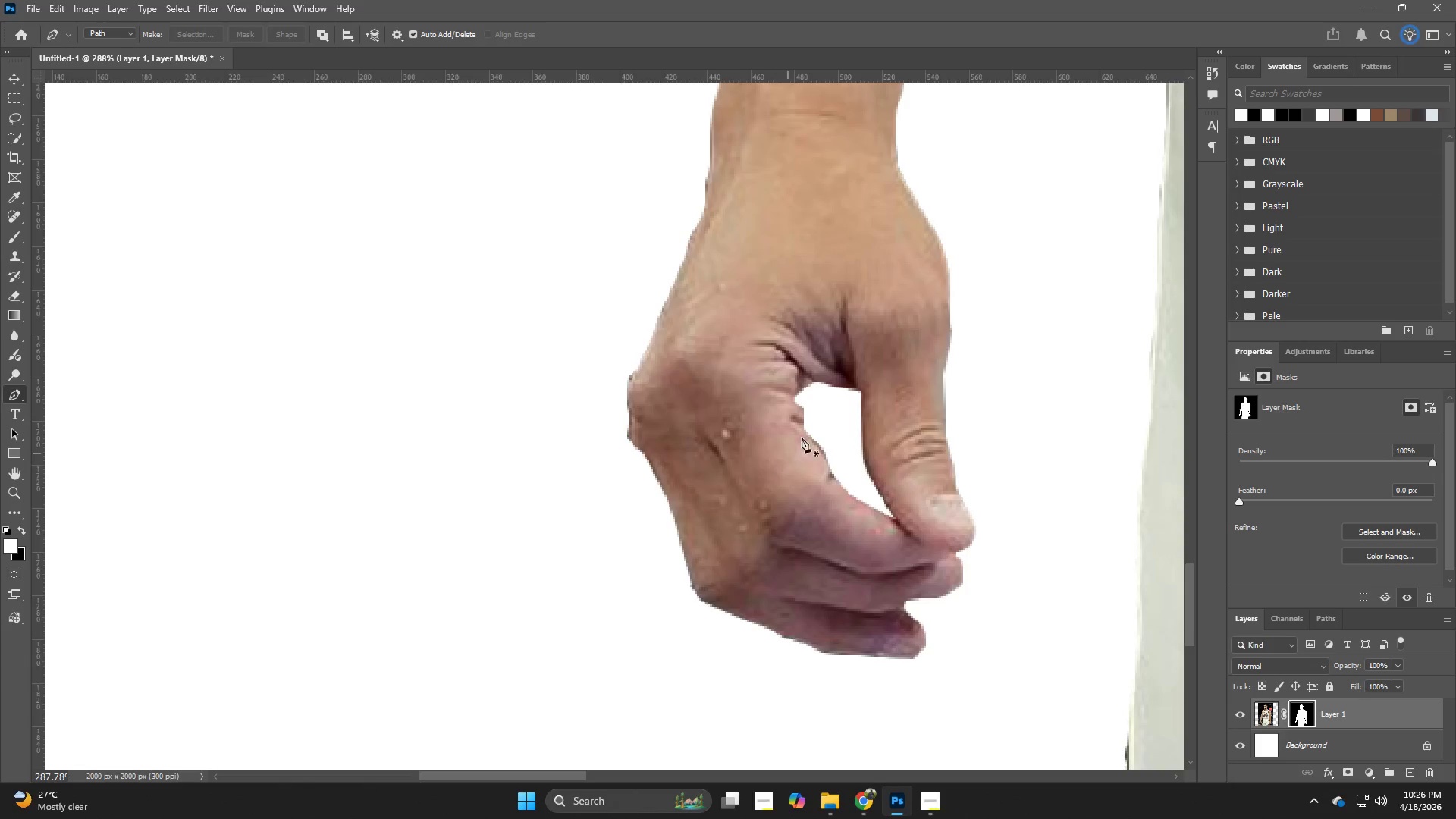 
hold_key(key=Space, duration=0.73)
 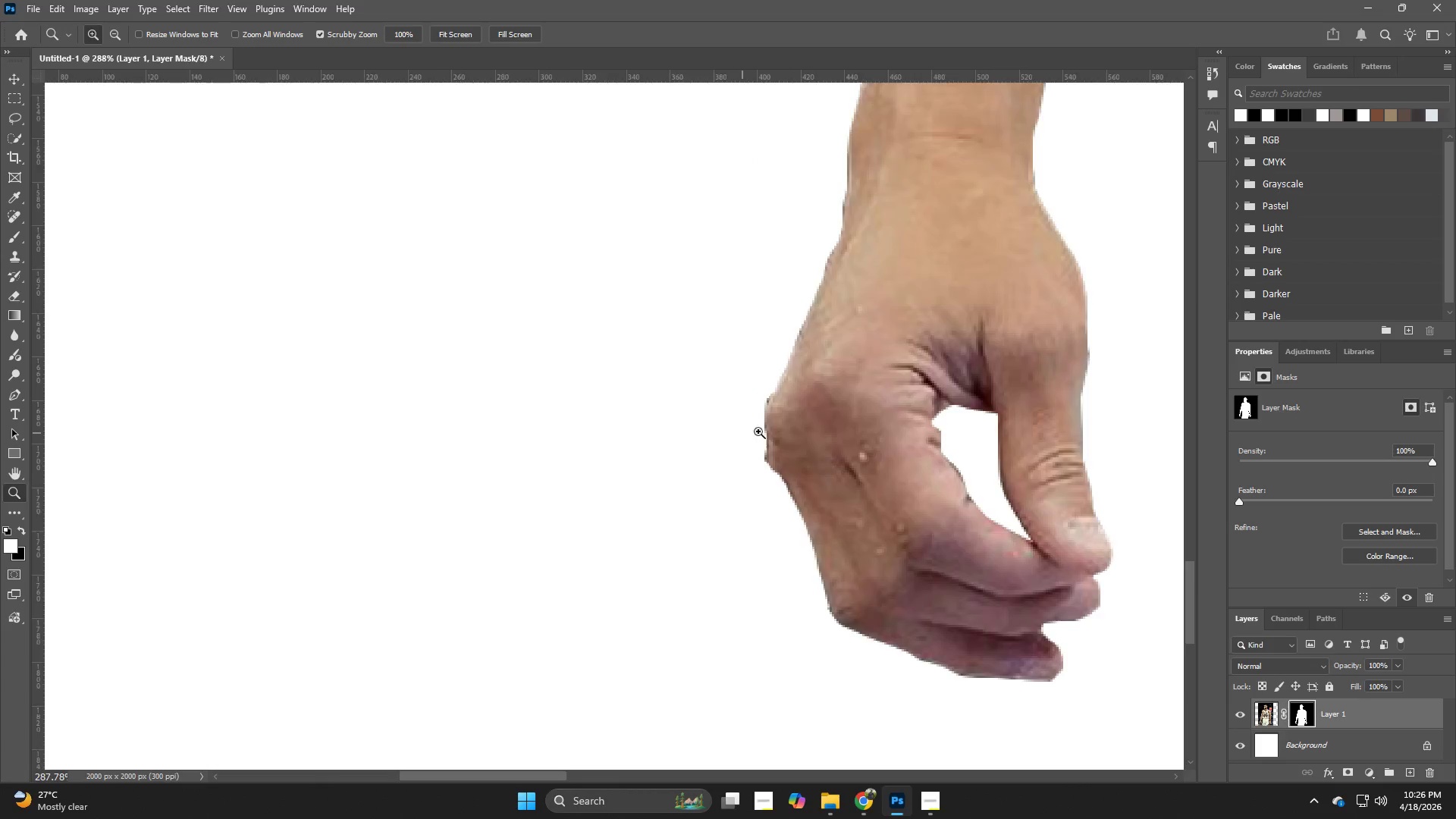 
left_click_drag(start_coordinate=[855, 394], to_coordinate=[993, 416])
 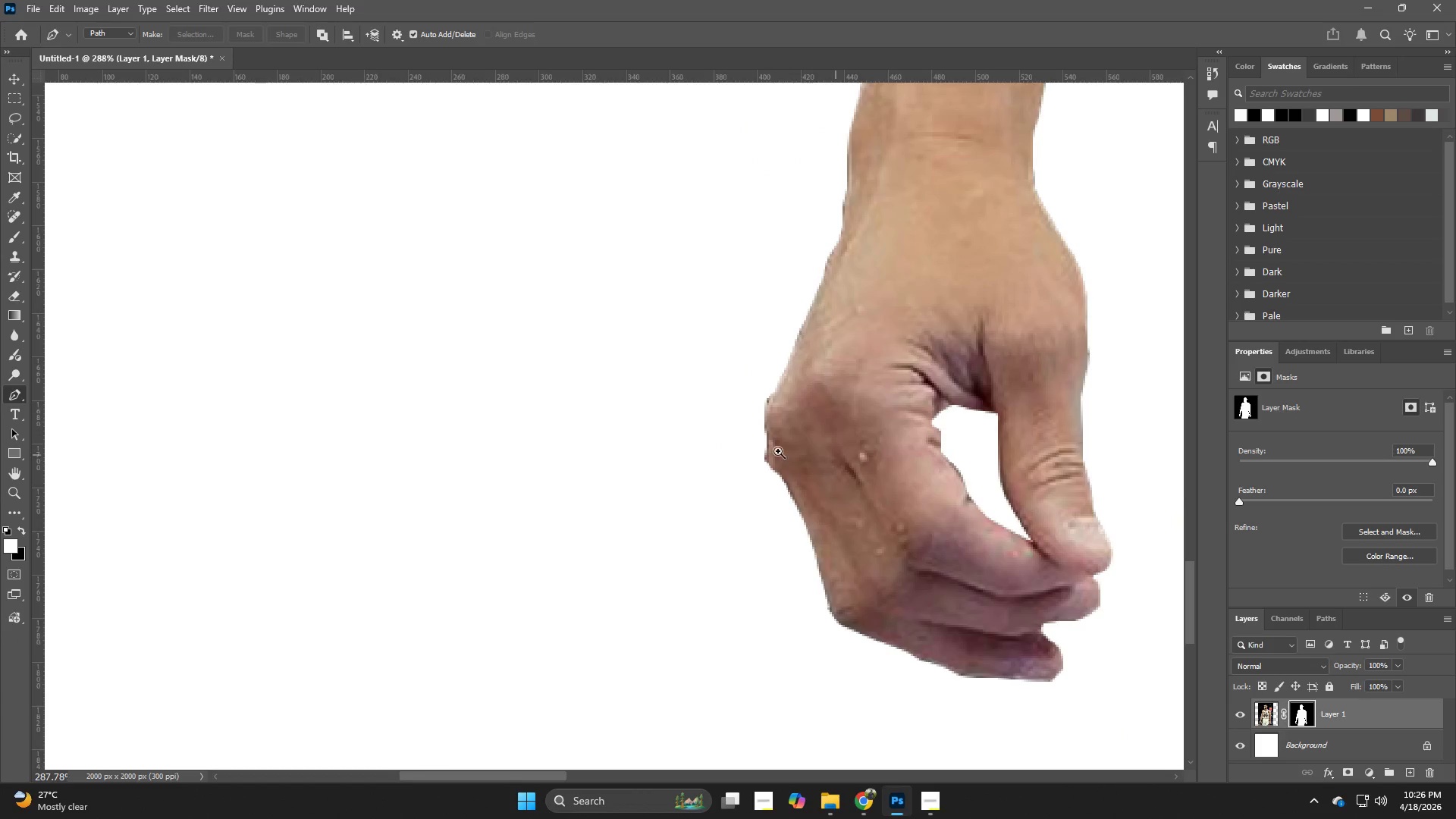 
hold_key(key=Z, duration=0.84)
 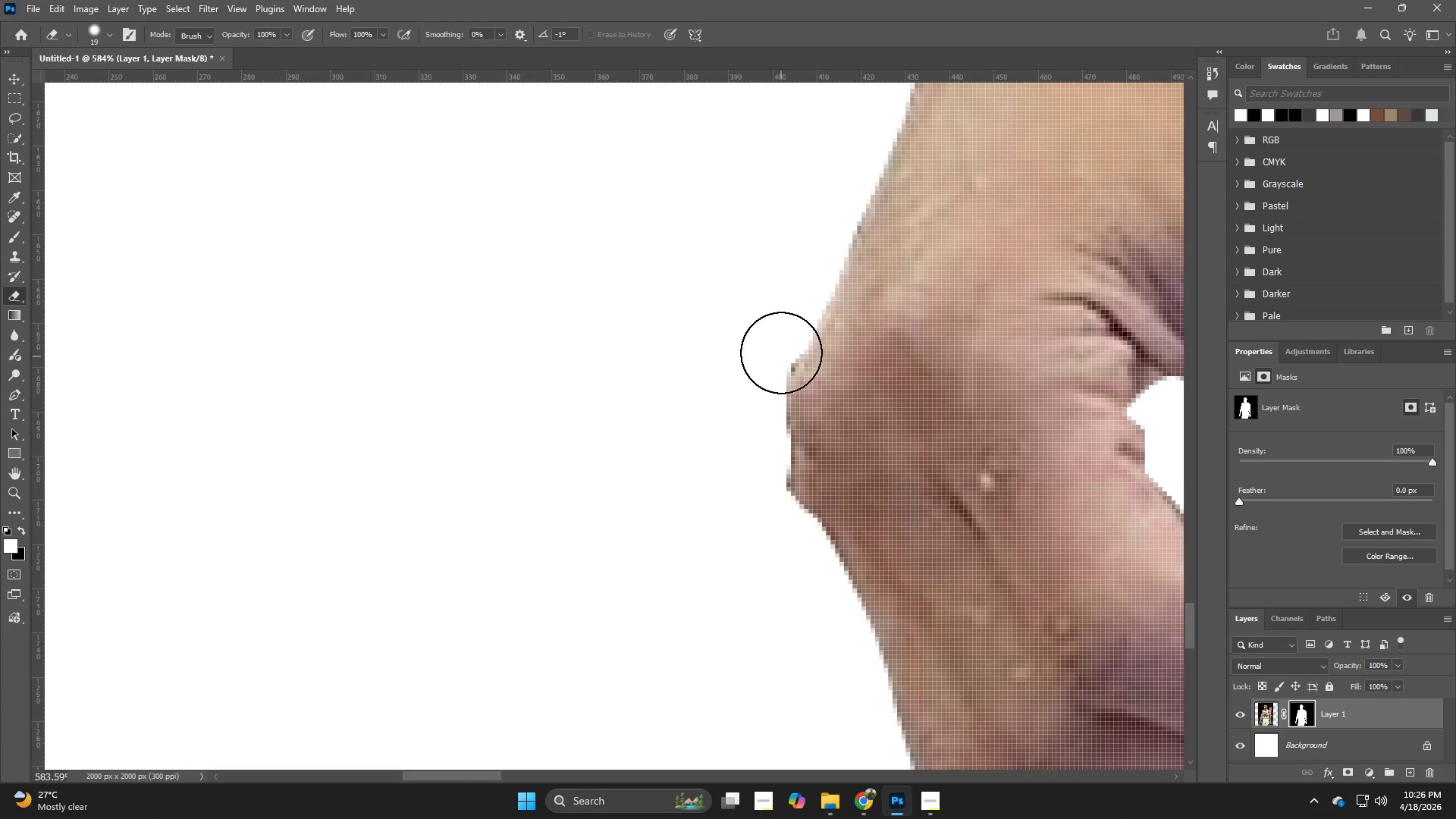 
left_click_drag(start_coordinate=[742, 433], to_coordinate=[792, 428])
 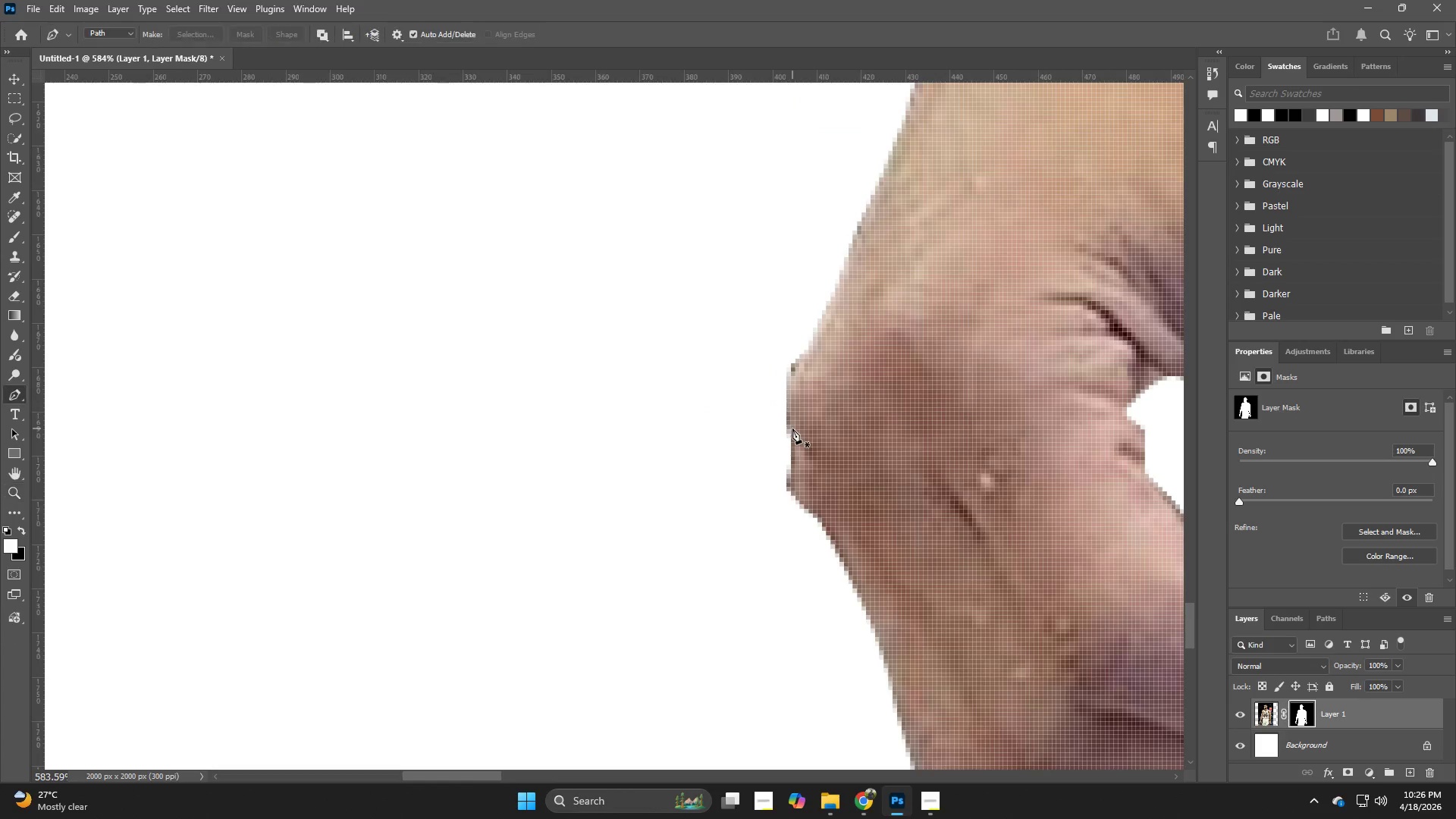 
key(E)
 